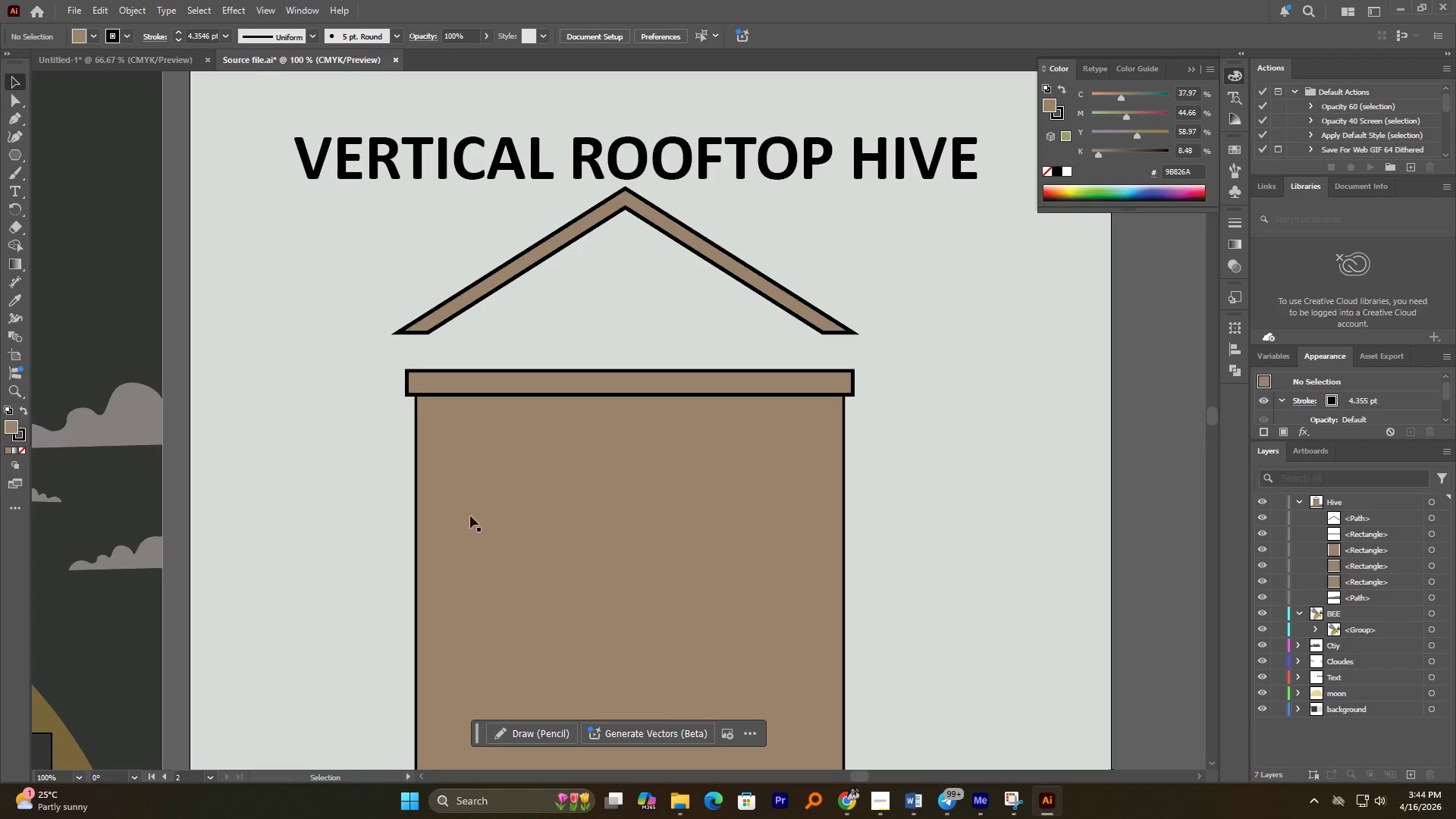 
hold_key(key=AltLeft, duration=1.06)
scroll: coordinate [761, 577], scroll_direction: down, amount: 2.0
 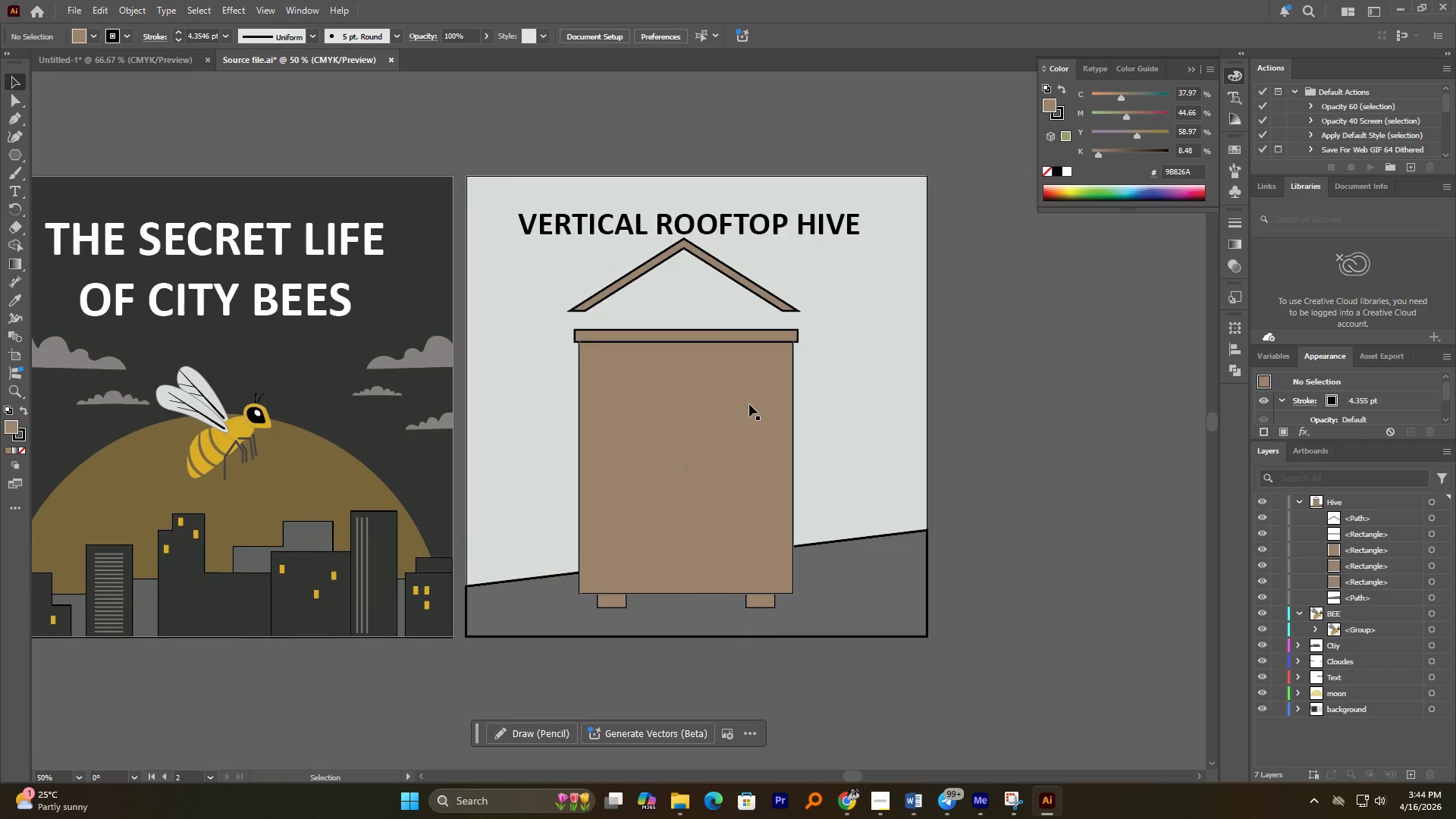 
wait(14.28)
 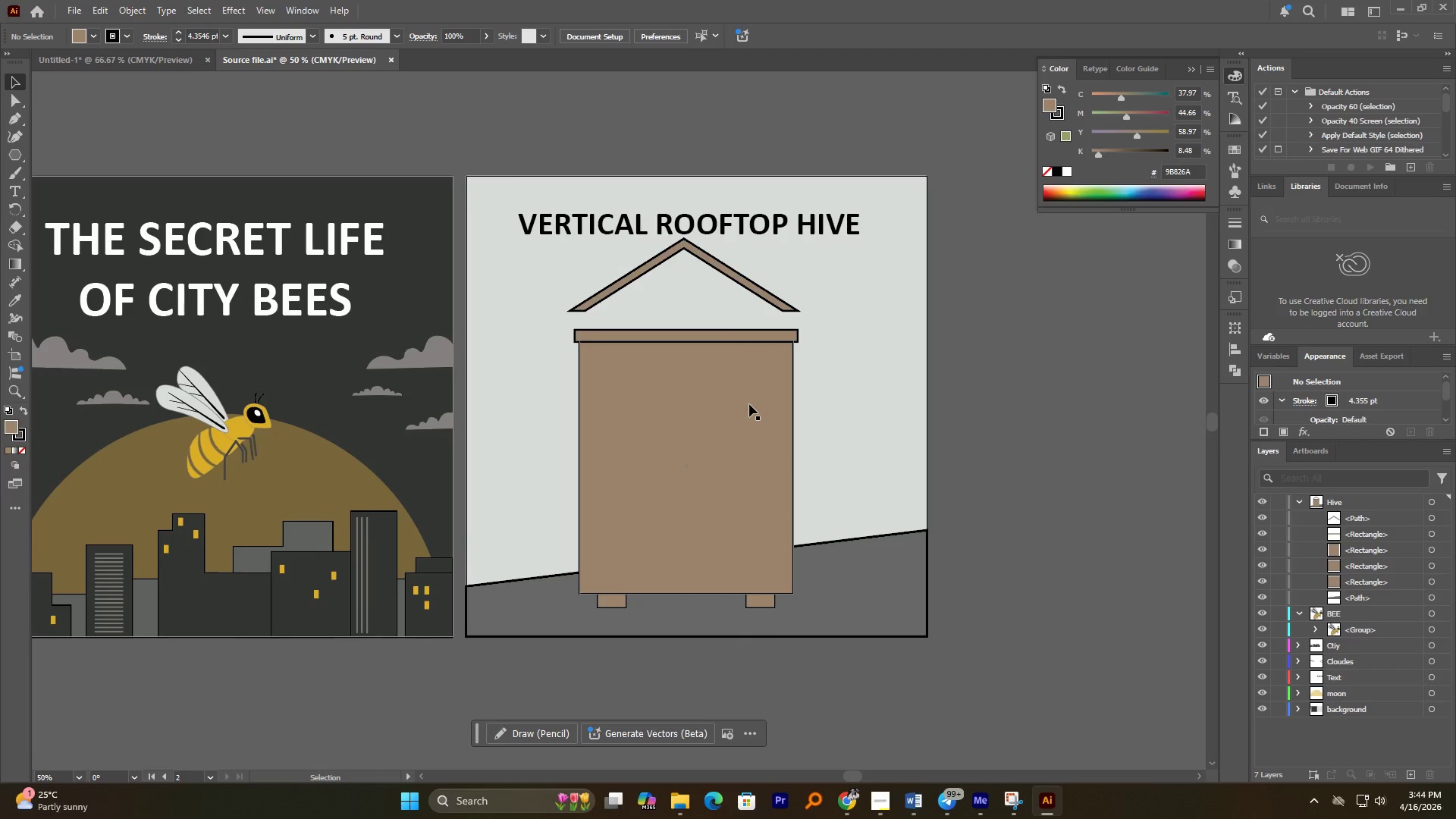 
hold_key(key=AltLeft, duration=0.73)
scroll: coordinate [724, 460], scroll_direction: up, amount: 1.0
 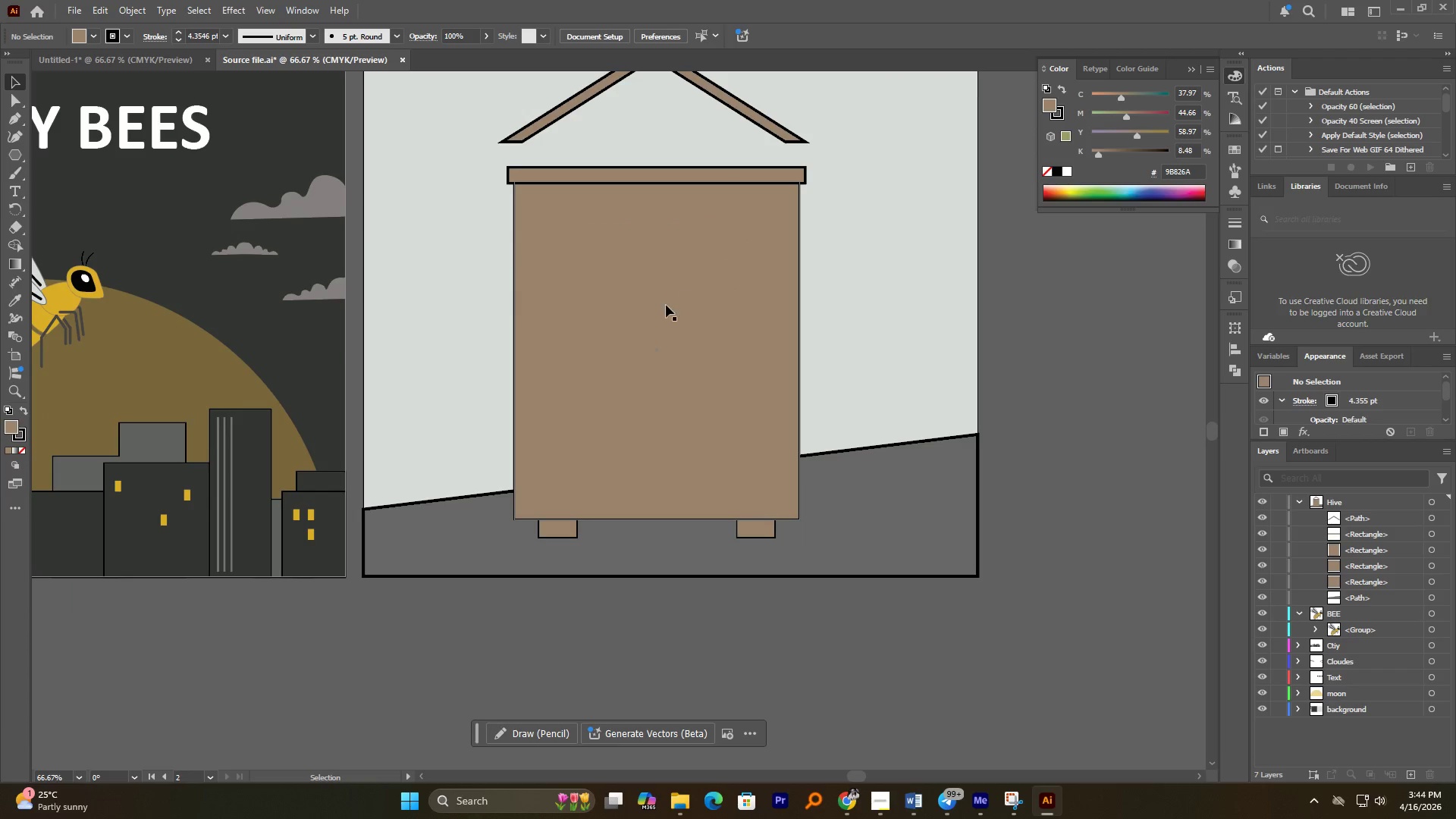 
hold_key(key=AltLeft, duration=2.22)
left_click_drag(start_coordinate=[650, 320], to_coordinate=[661, 352])
 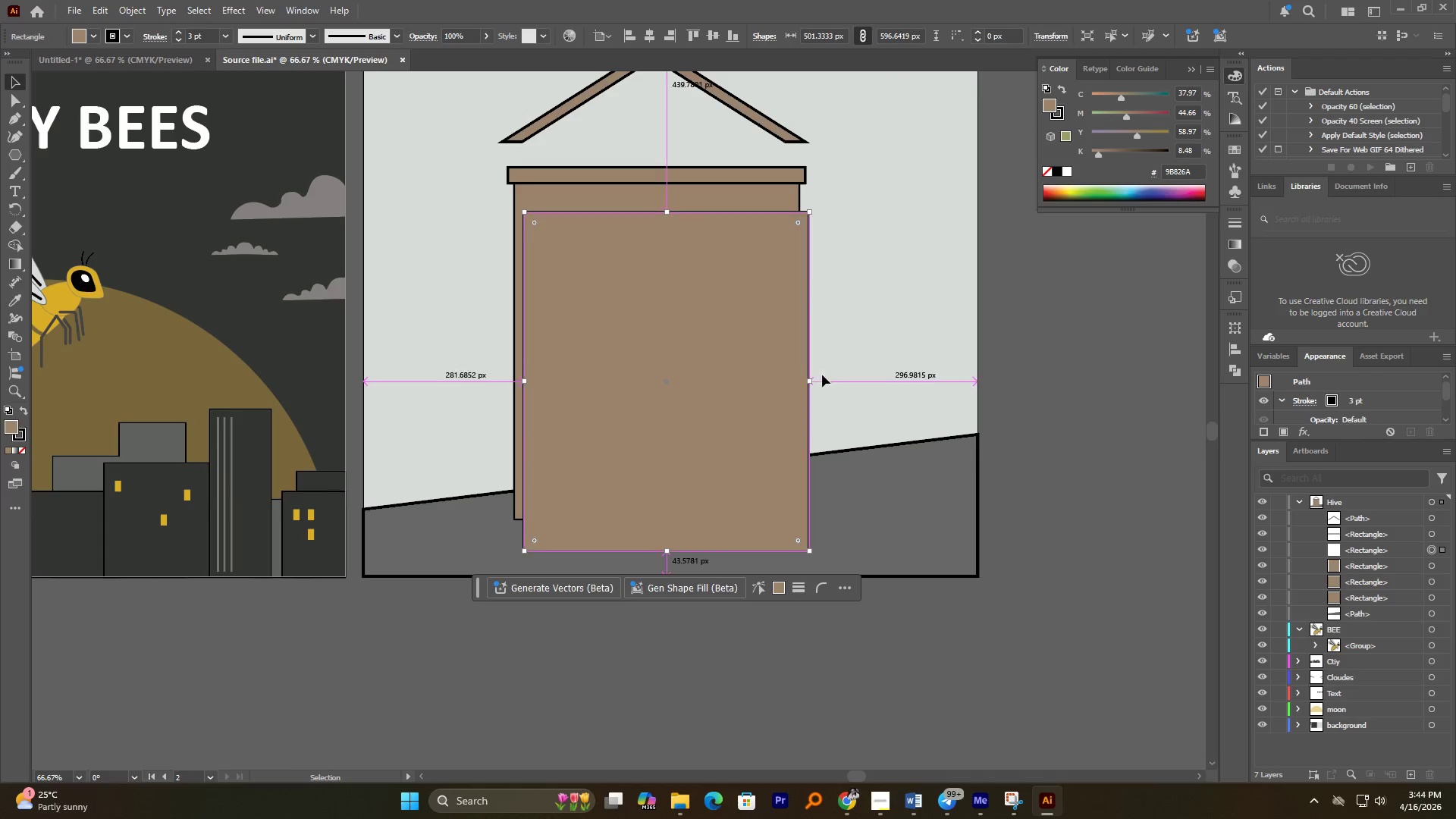 
hold_key(key=ShiftLeft, duration=1.52)
 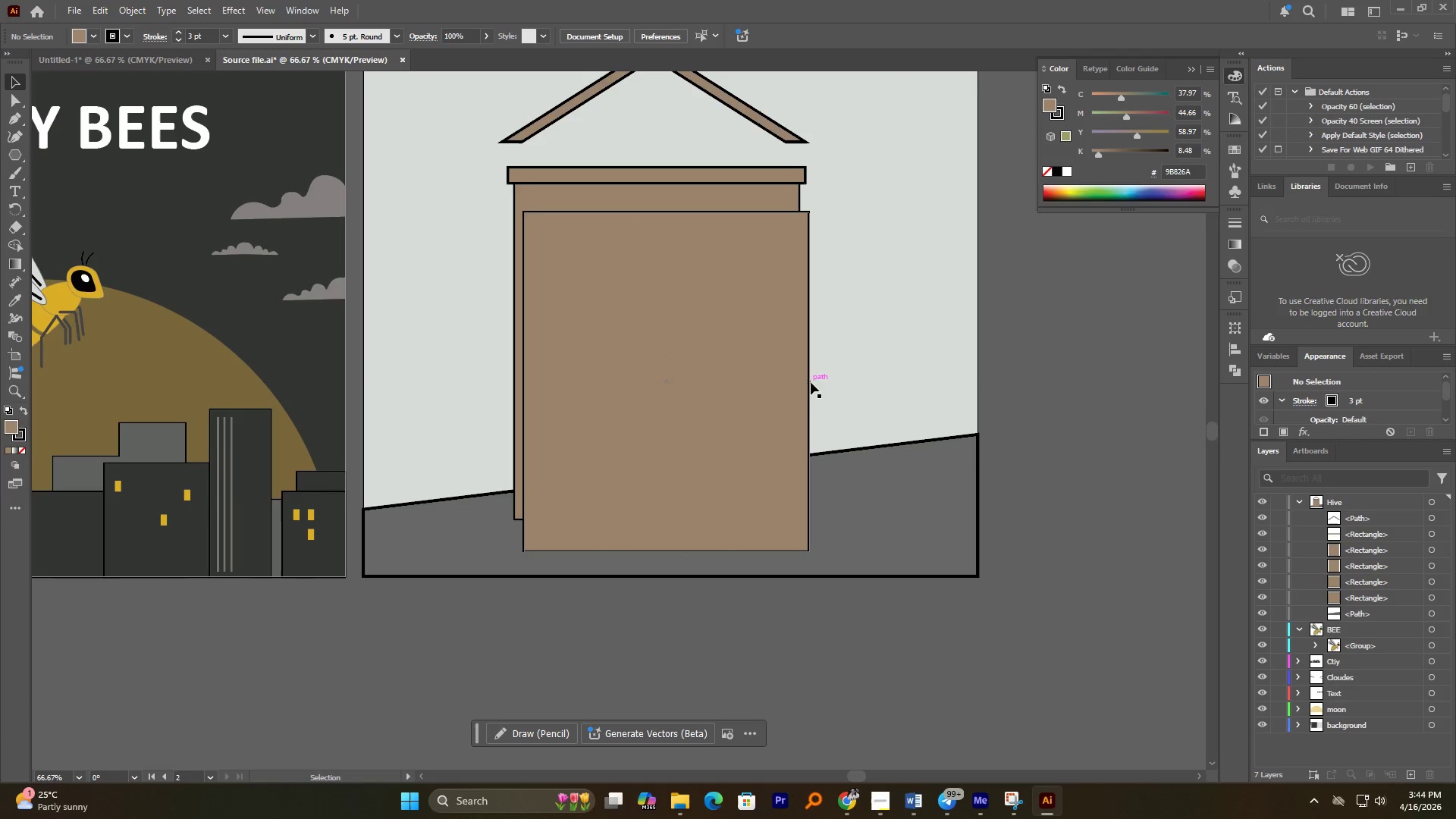 
left_click([799, 381])
 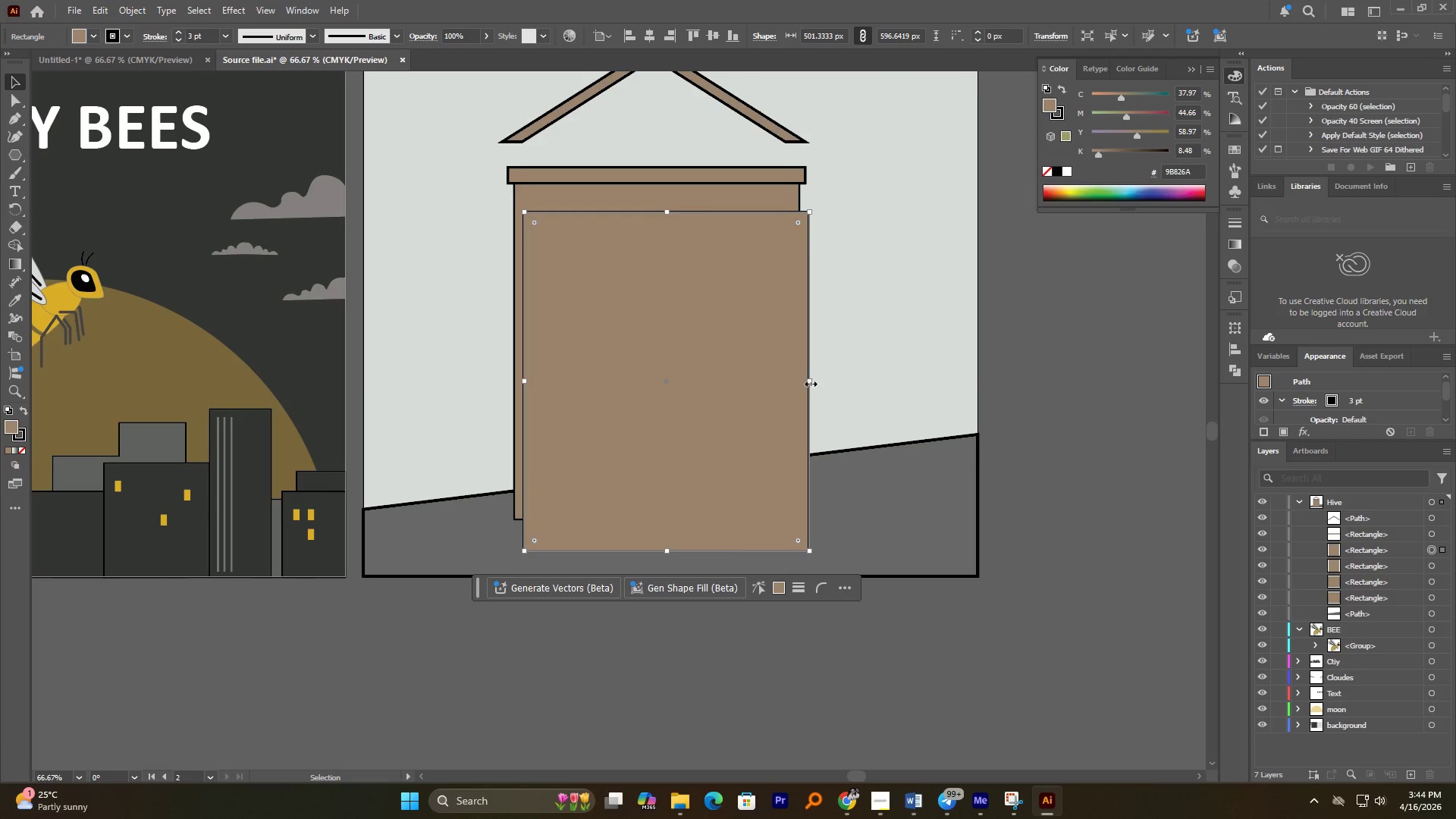 
hold_key(key=AltLeft, duration=1.08)
left_click_drag(start_coordinate=[809, 382], to_coordinate=[787, 378])
 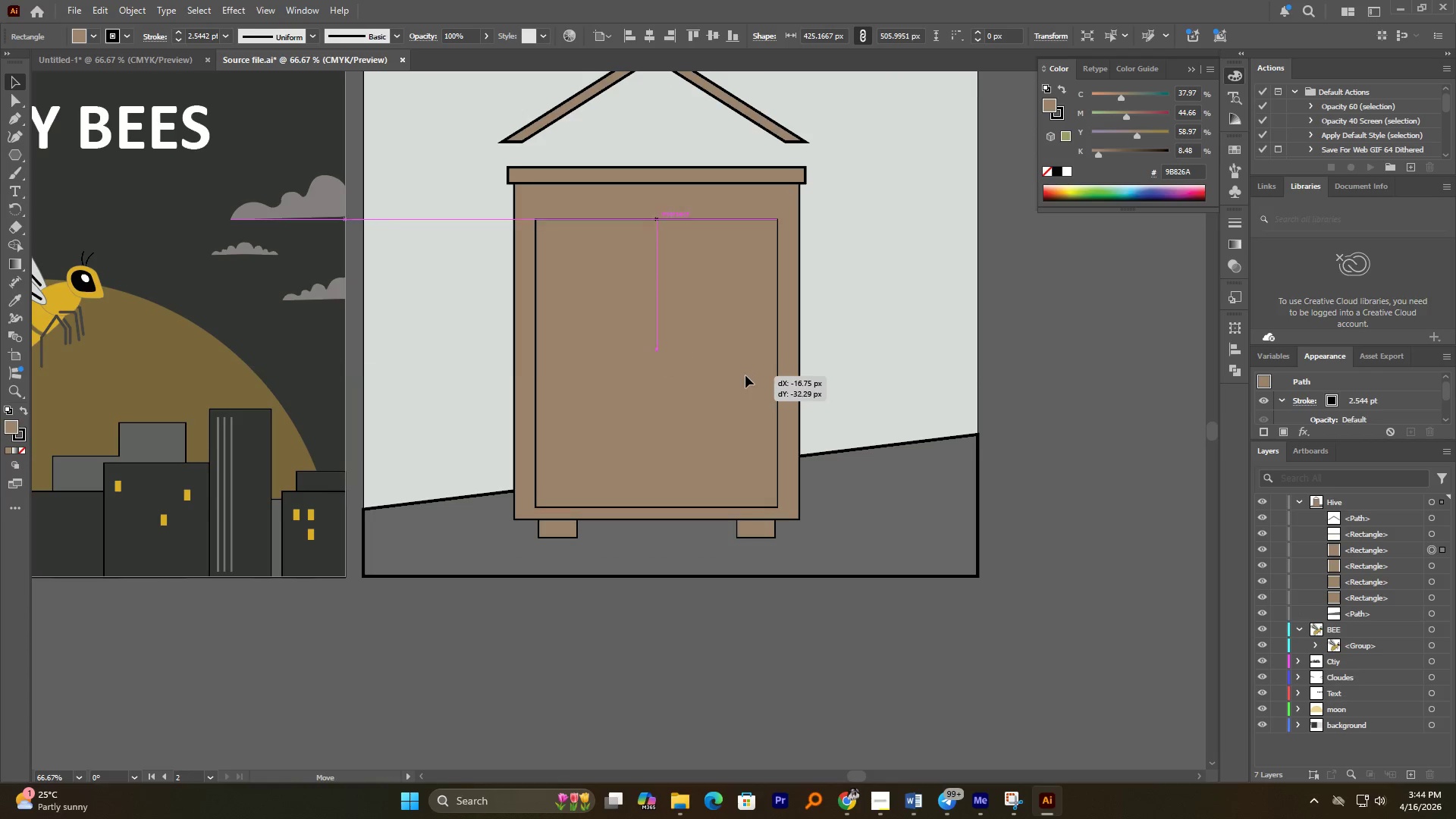 
hold_key(key=ShiftLeft, duration=0.66)
 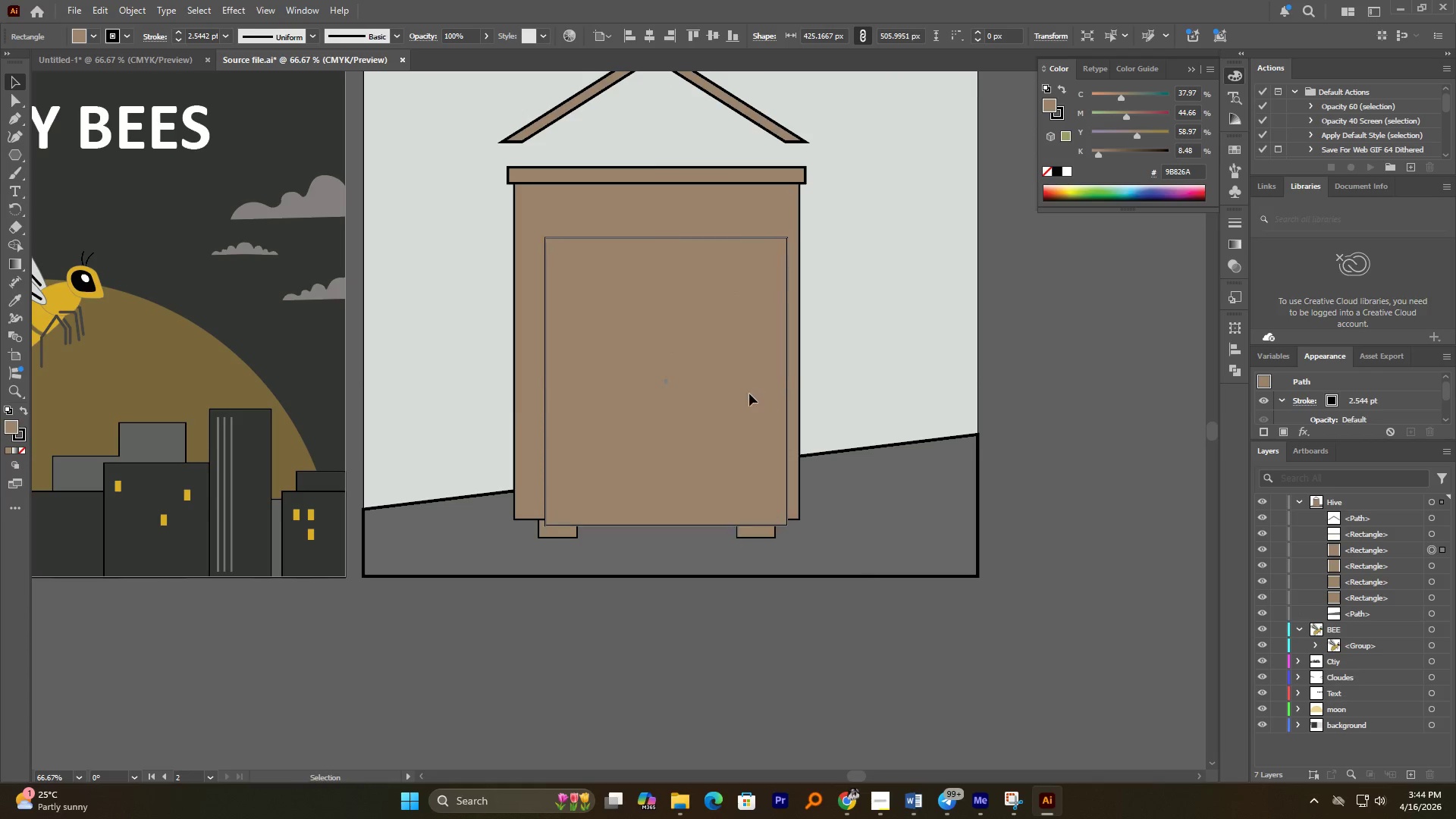 
left_click_drag(start_coordinate=[754, 394], to_coordinate=[745, 372])
 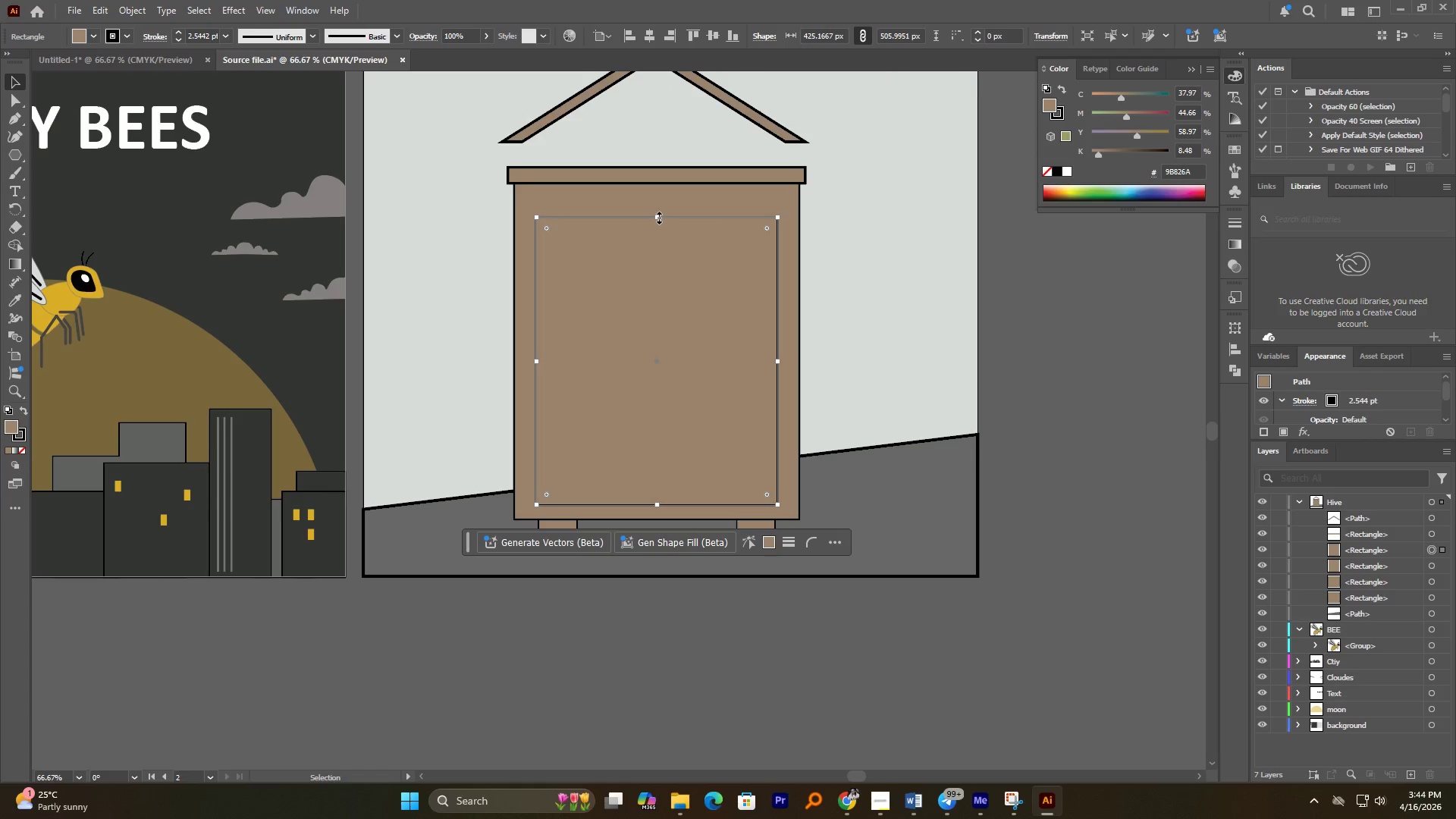 
left_click_drag(start_coordinate=[657, 216], to_coordinate=[661, 406])
 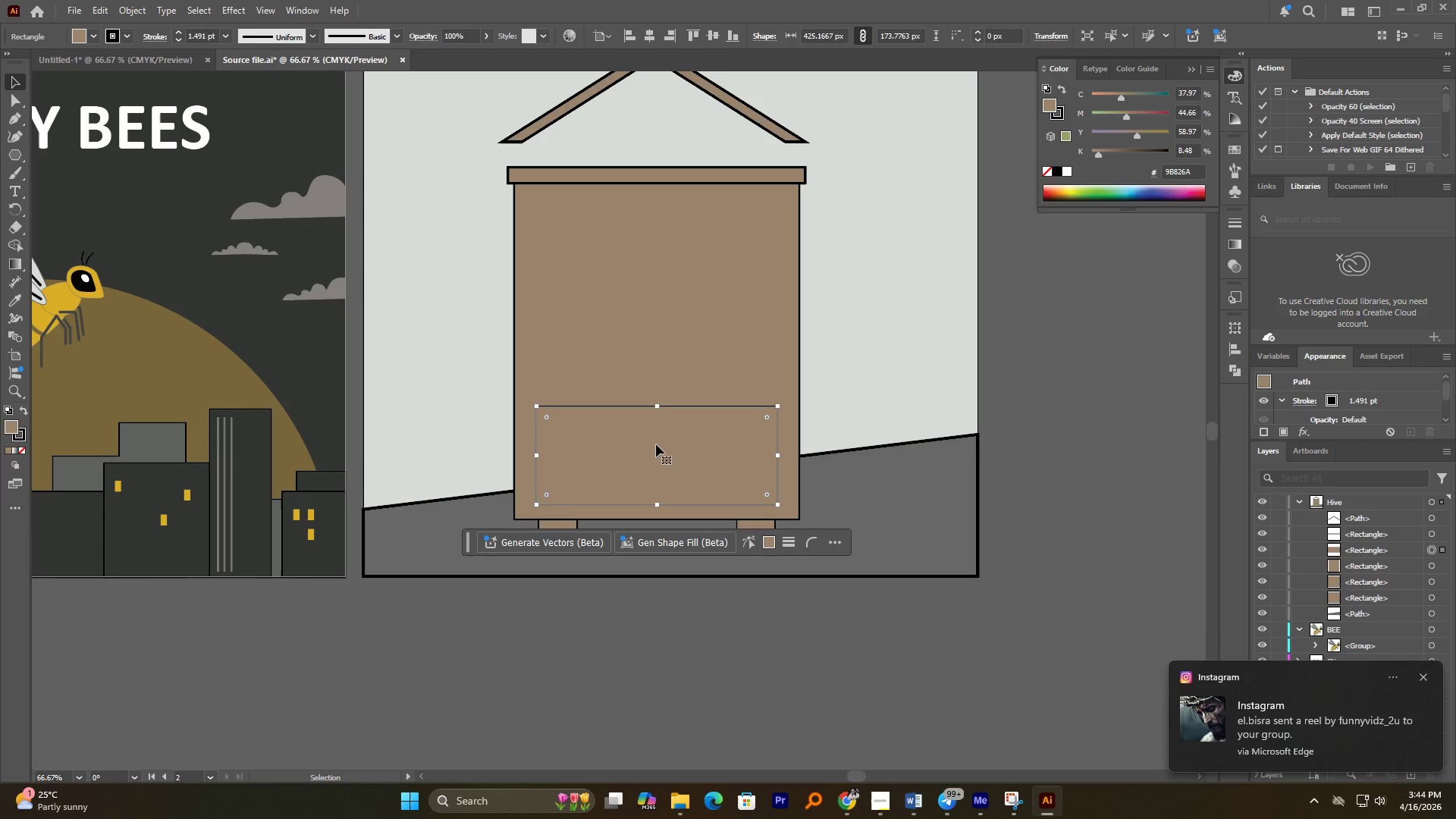 
left_click_drag(start_coordinate=[656, 444], to_coordinate=[658, 422])
 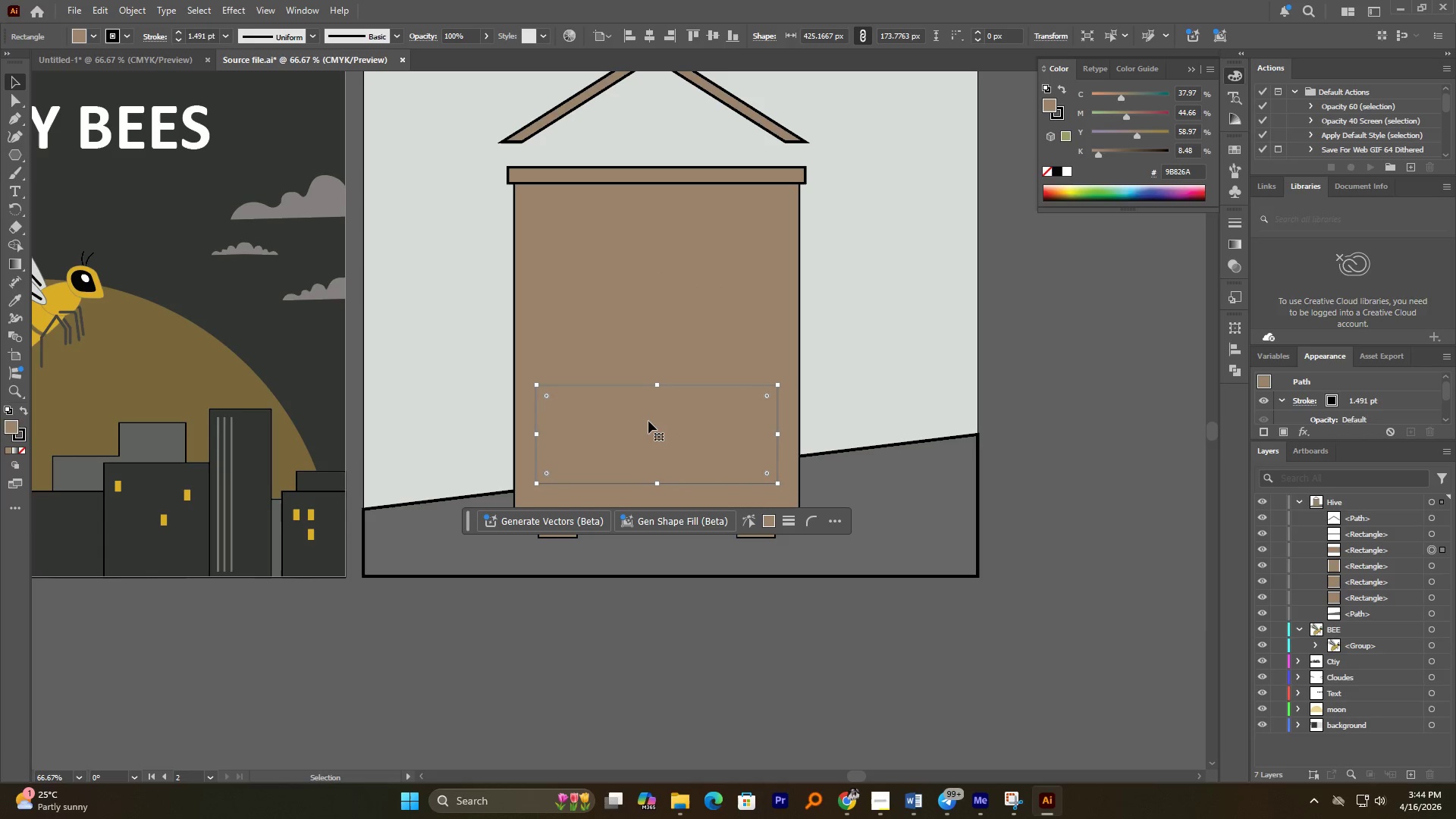 
key(Control+C)
 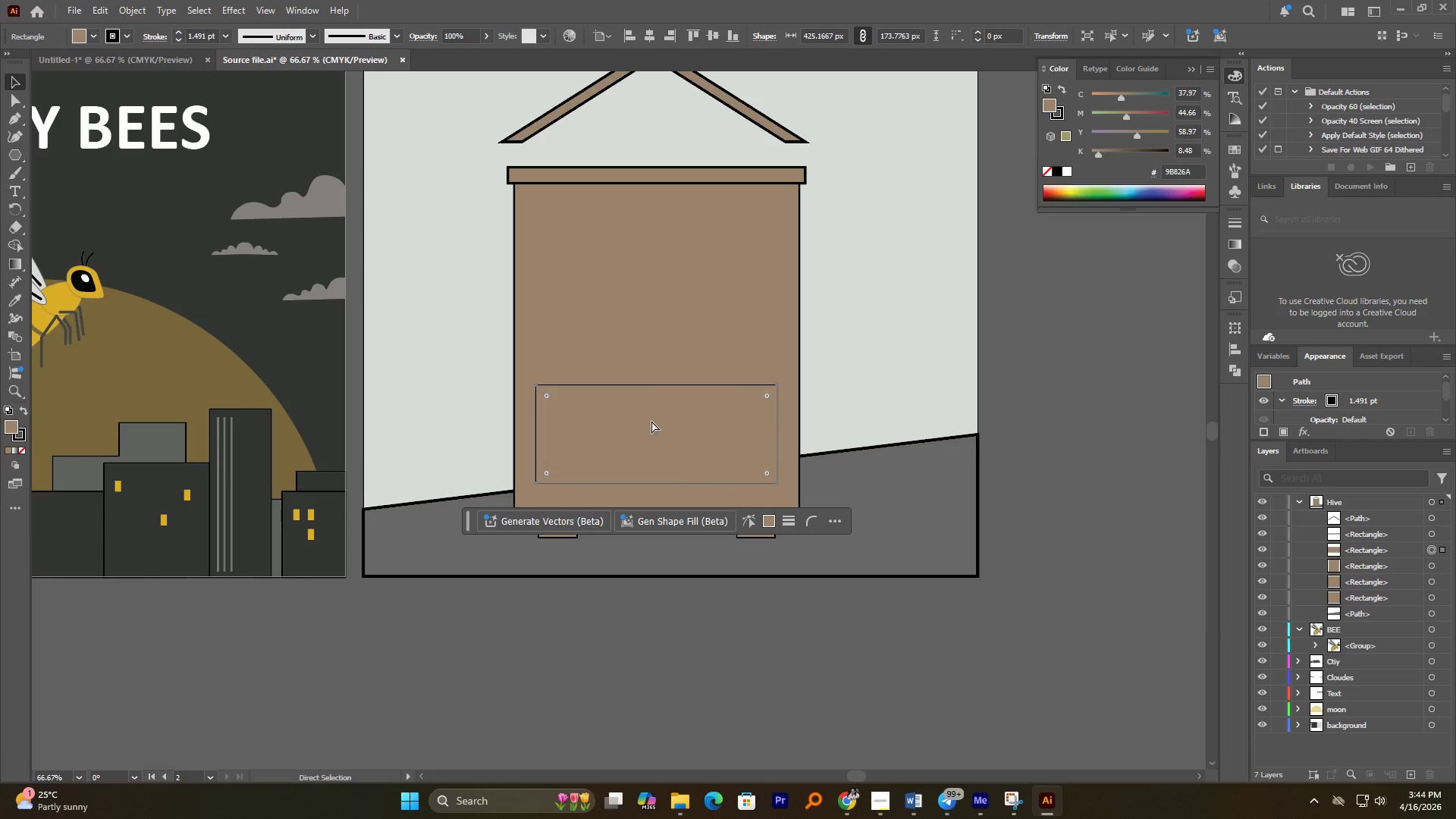 
key(Control+Shift+V)
 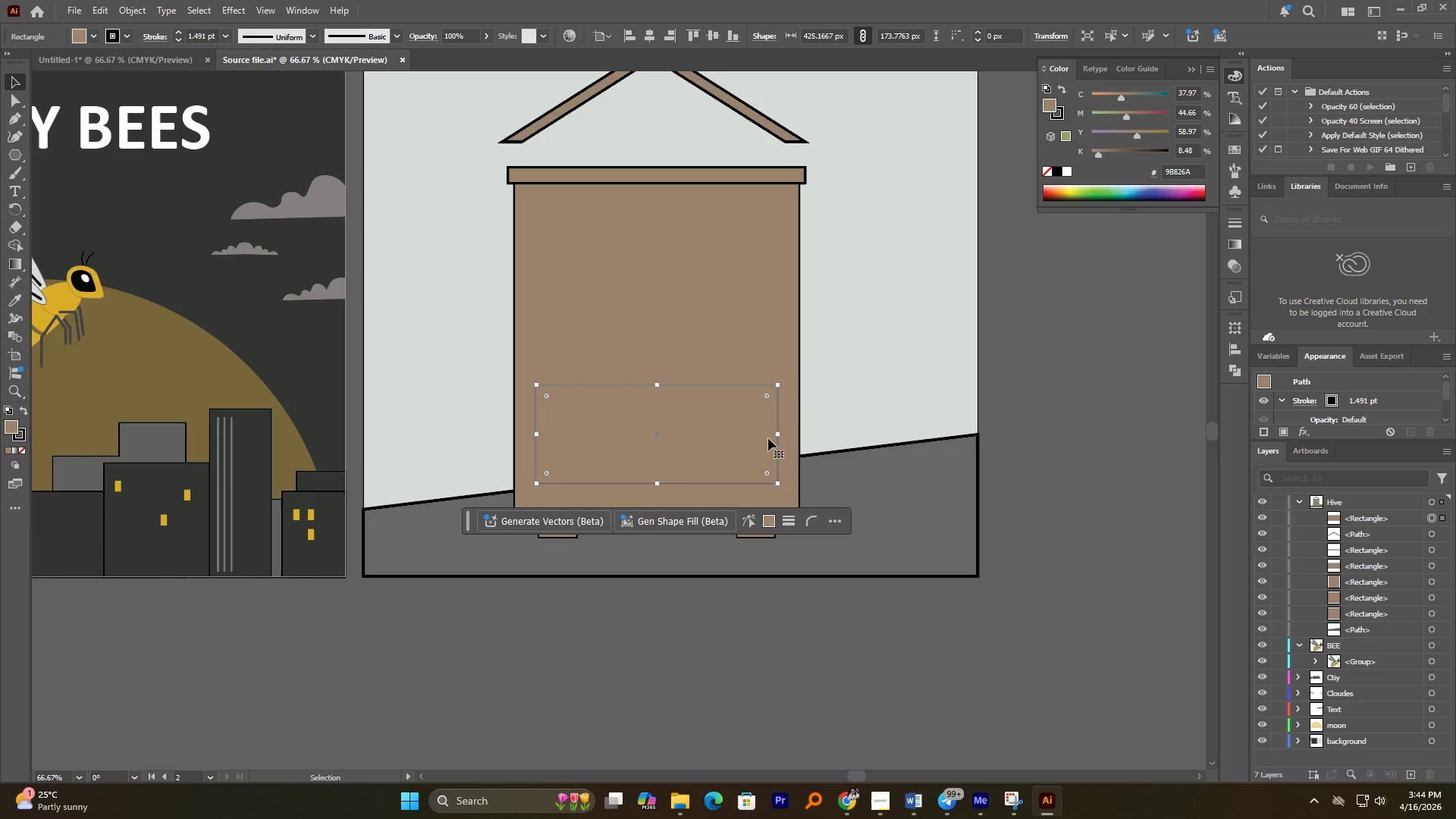 
hold_key(key=AltLeft, duration=4.2)
hold_key(key=ShiftLeft, duration=1.76)
left_click_drag(start_coordinate=[778, 431], to_coordinate=[762, 435])
 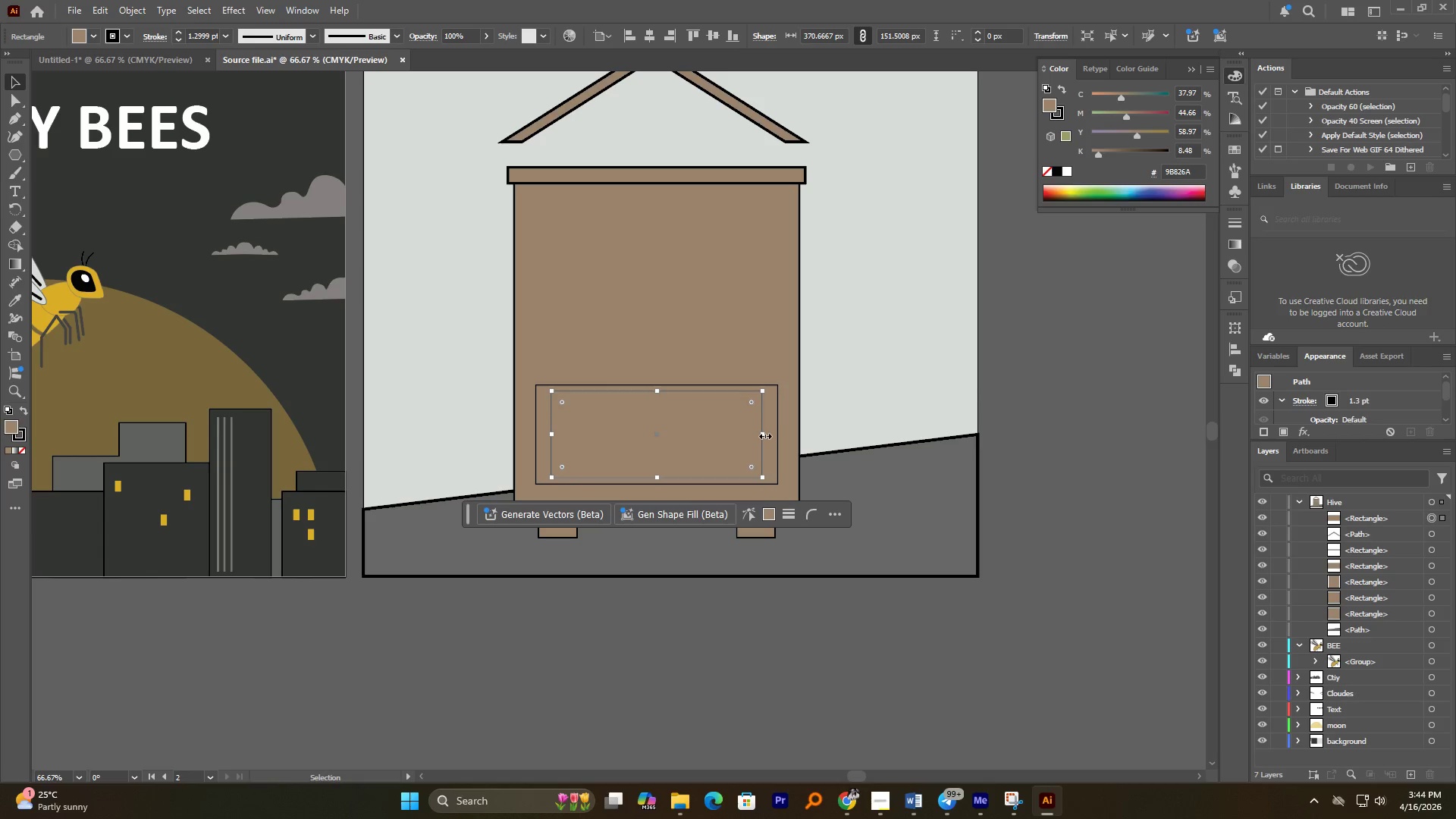 
left_click_drag(start_coordinate=[764, 435], to_coordinate=[770, 437])
 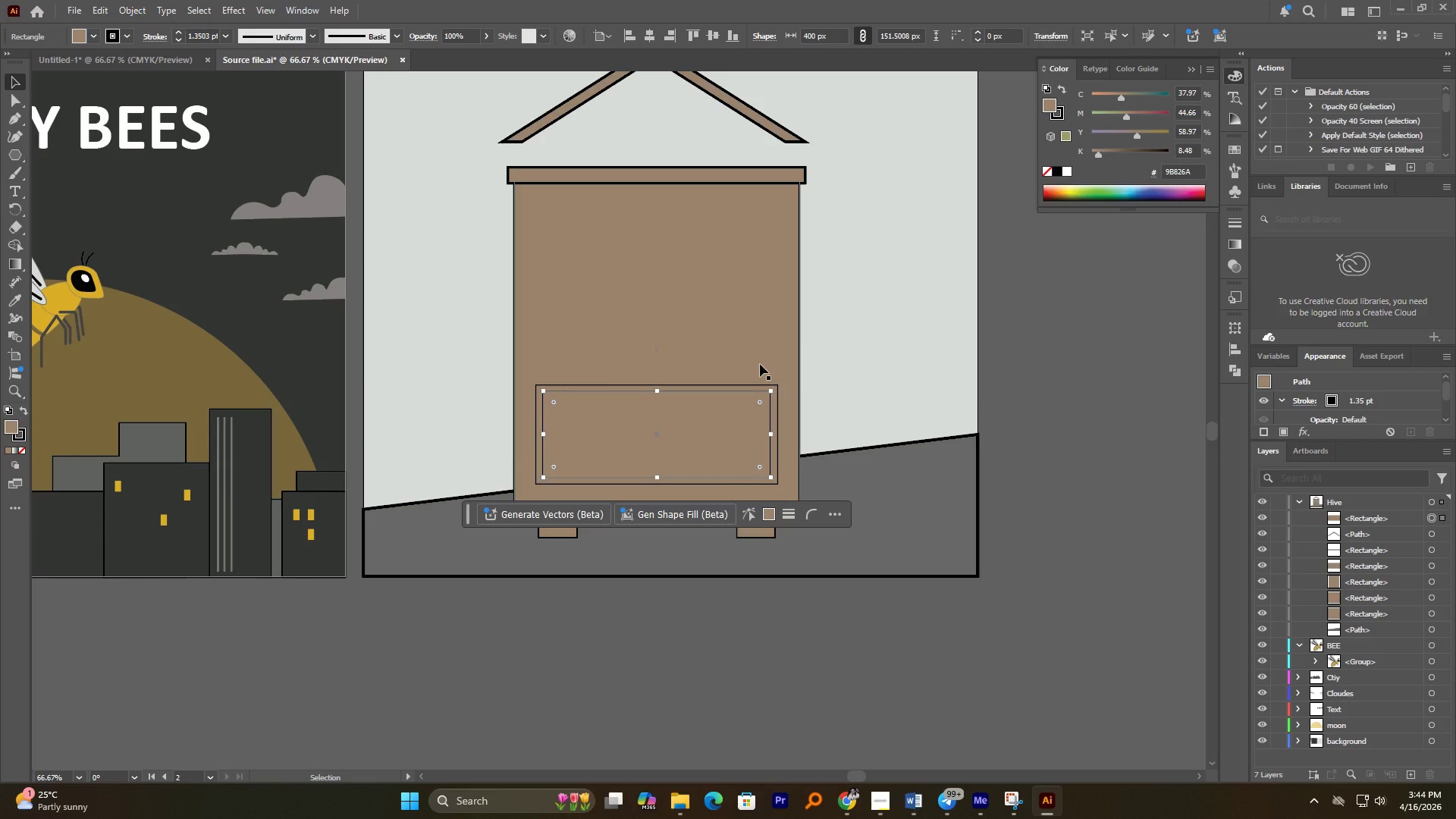 
left_click([760, 364])
 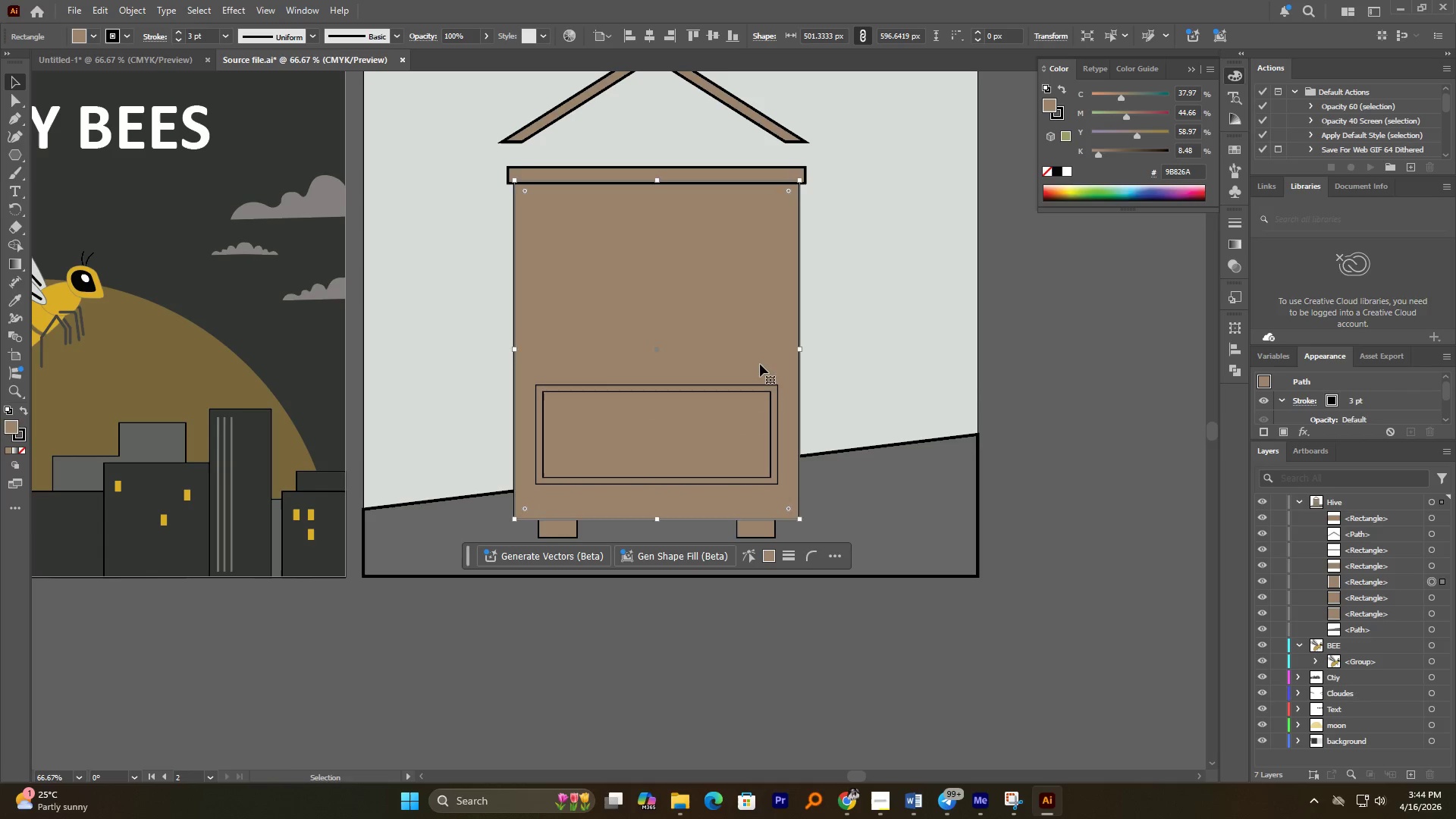 
key(Control+2)
 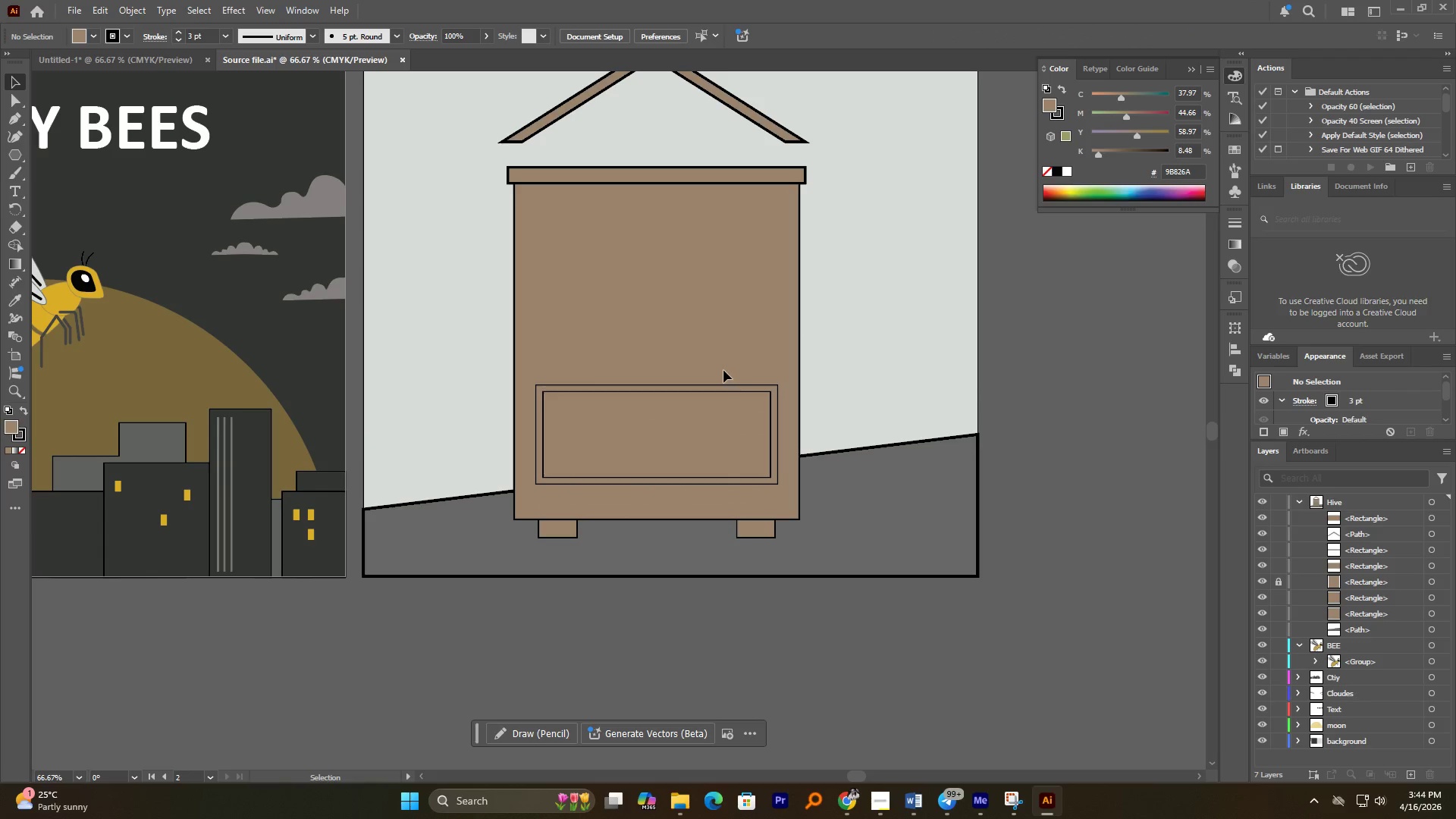 
left_click_drag(start_coordinate=[717, 367], to_coordinate=[717, 397])
 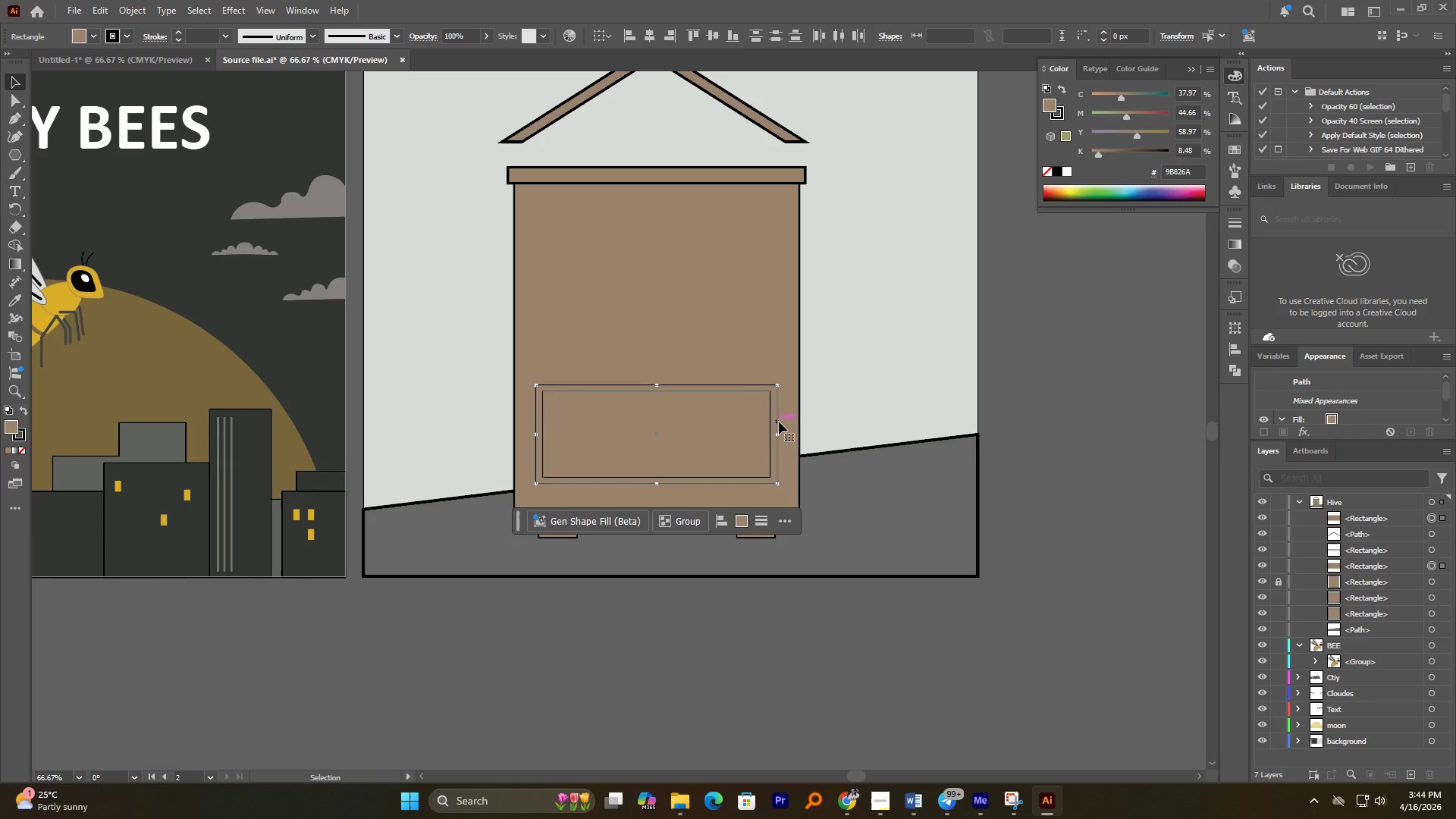 
hold_key(key=AltLeft, duration=3.03)
left_click_drag(start_coordinate=[777, 432], to_coordinate=[791, 431])
 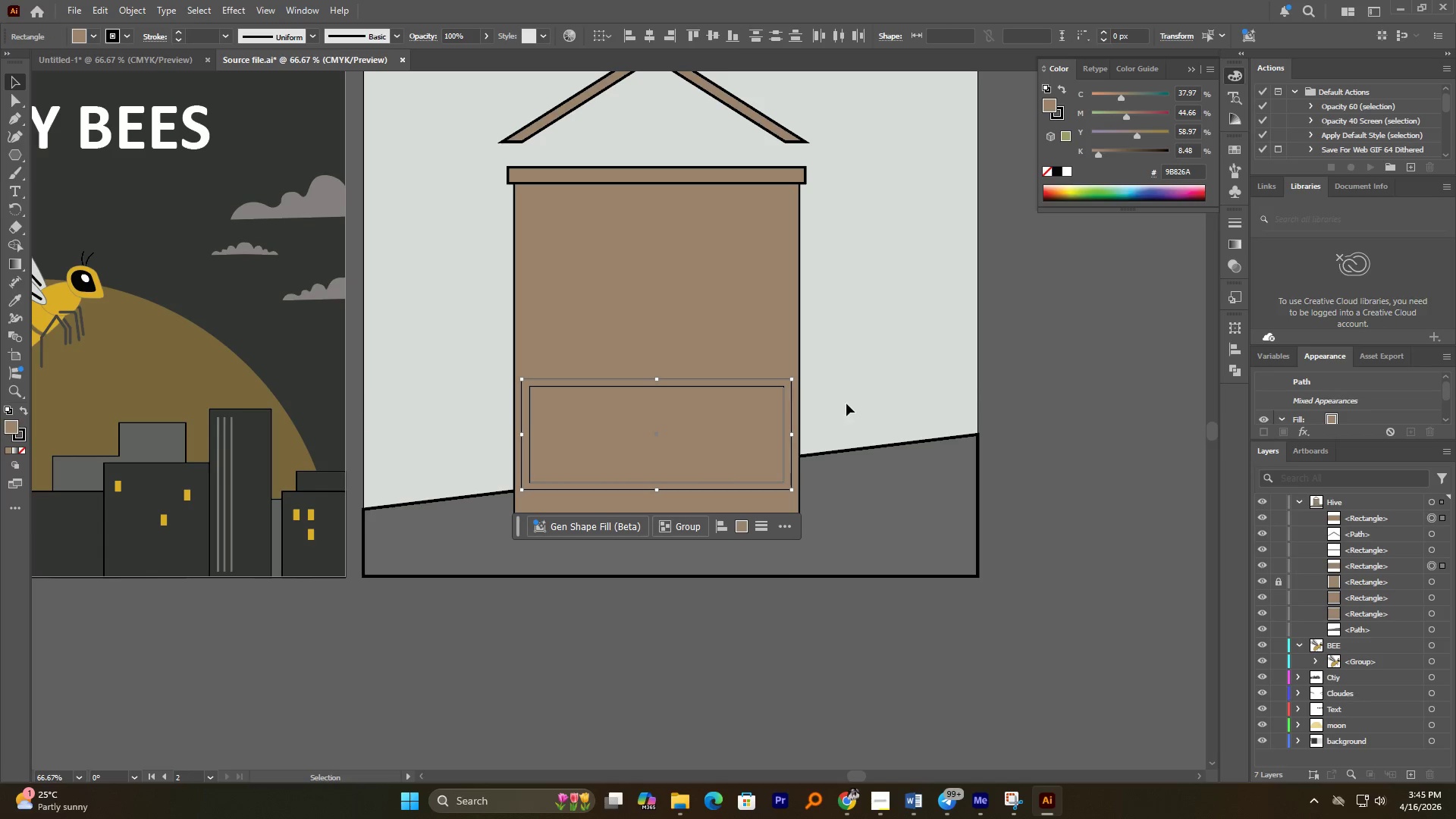 
hold_key(key=ShiftLeft, duration=2.11)
 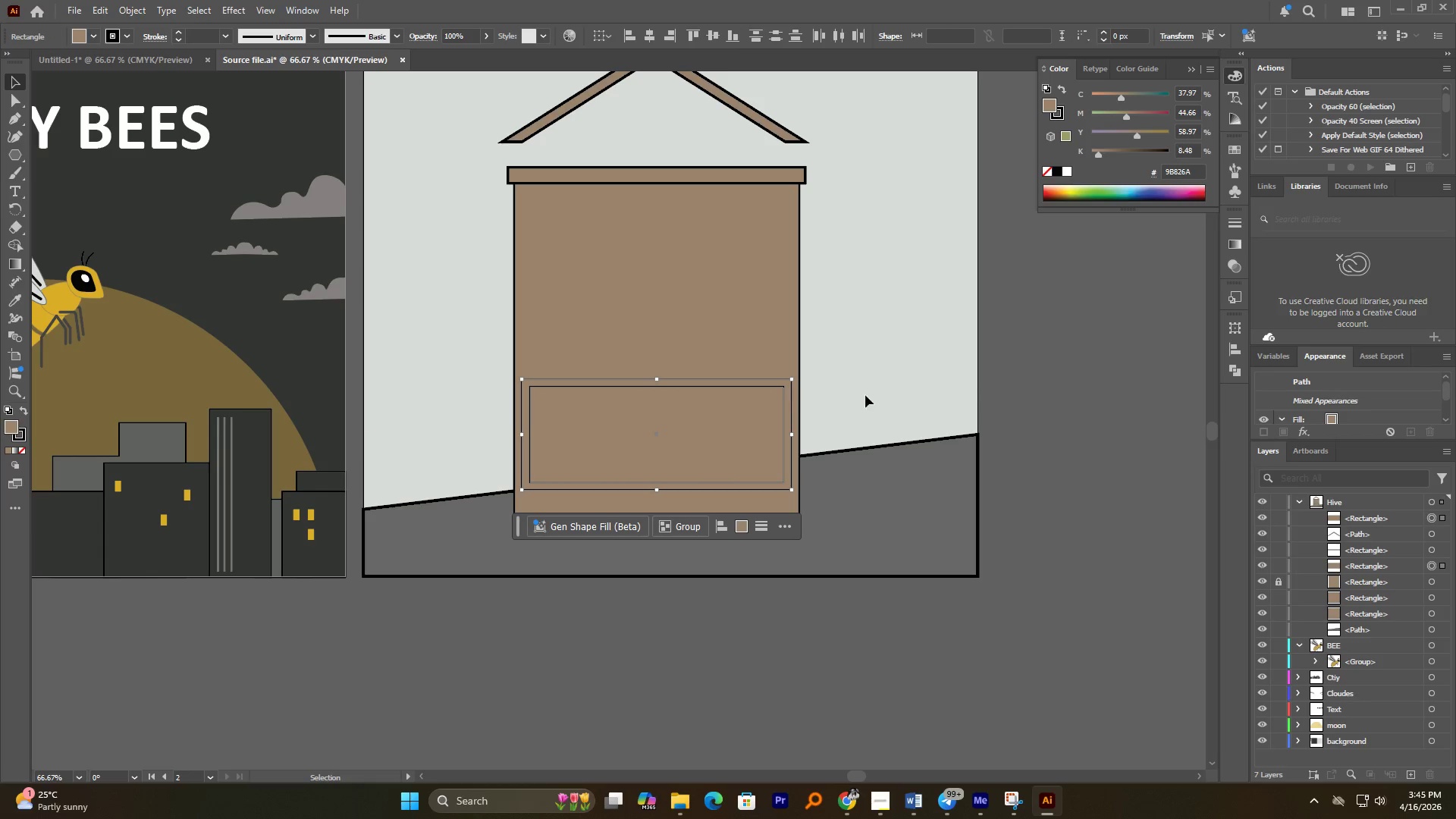 
left_click([1005, 378])
 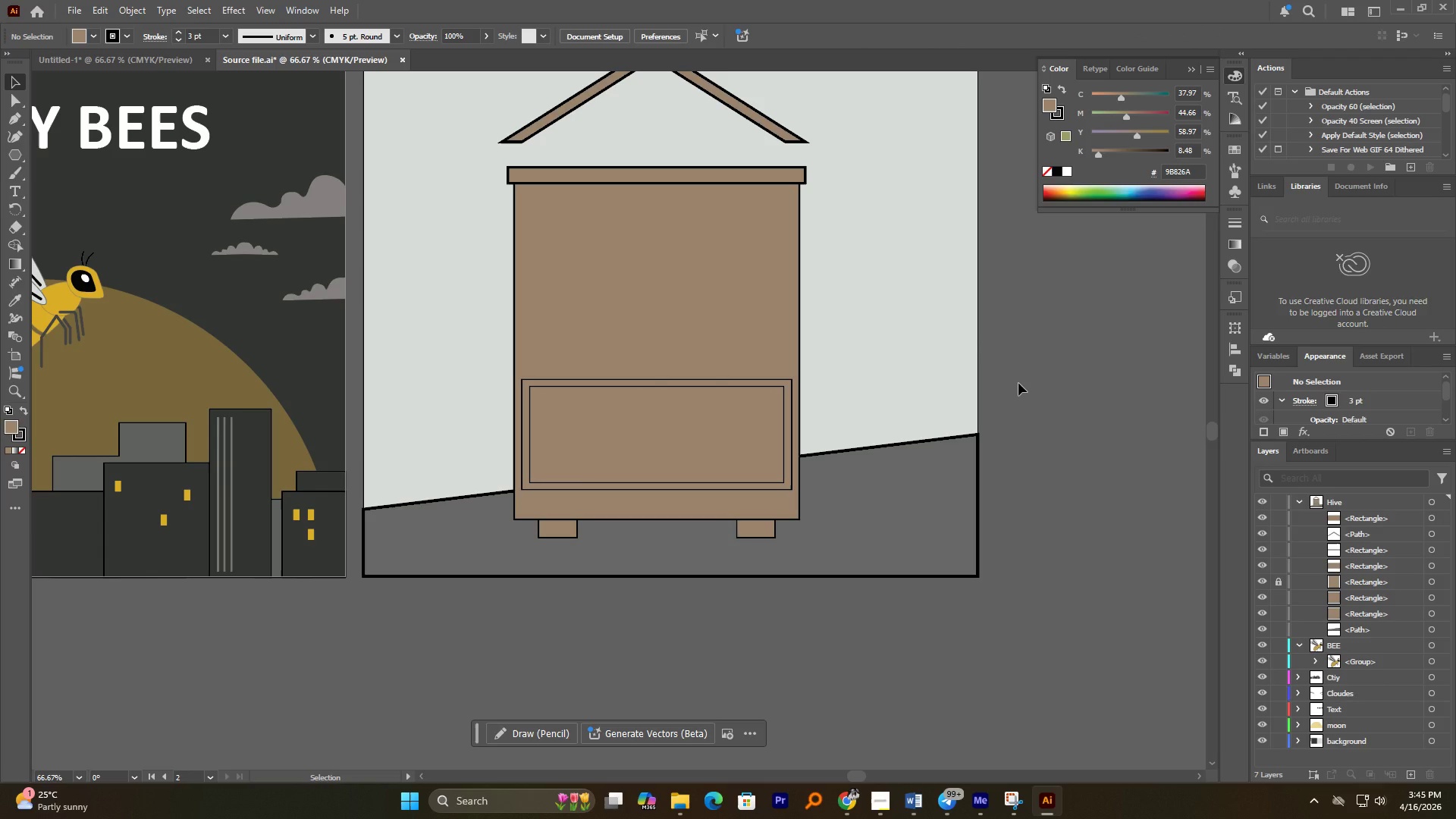 
wait(8.25)
 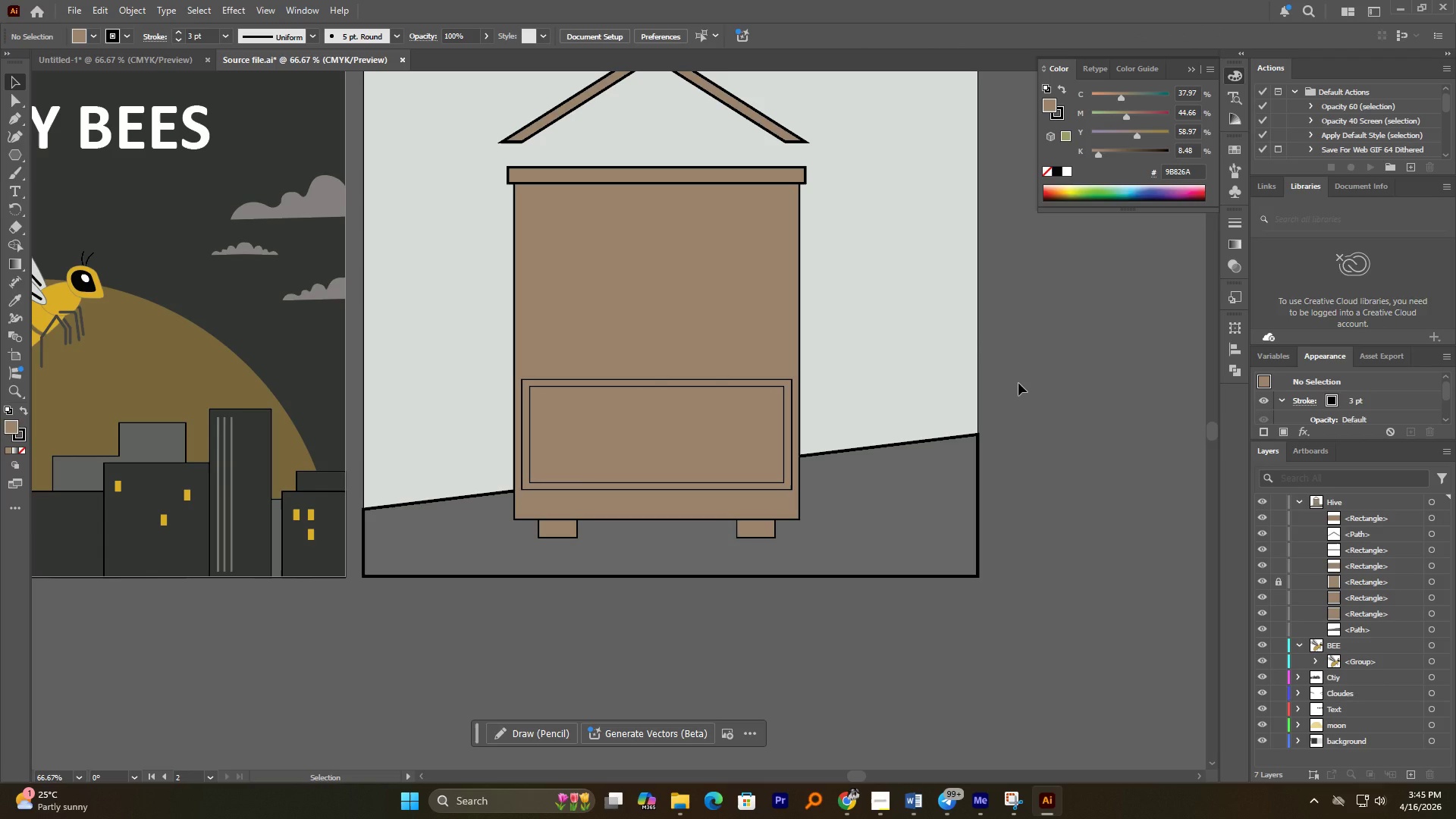 
left_click([717, 381])
 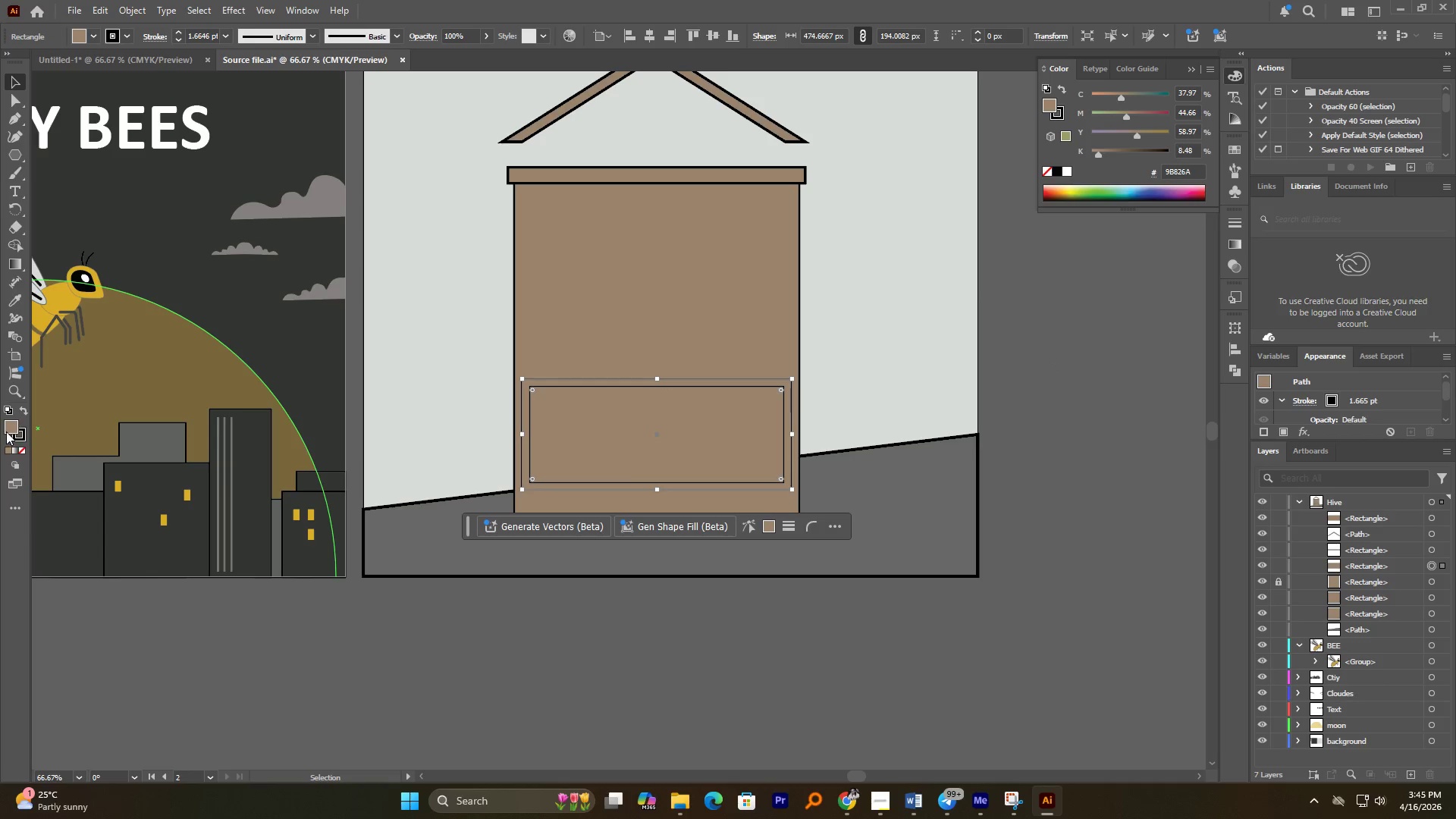 
double_click([6, 431])
 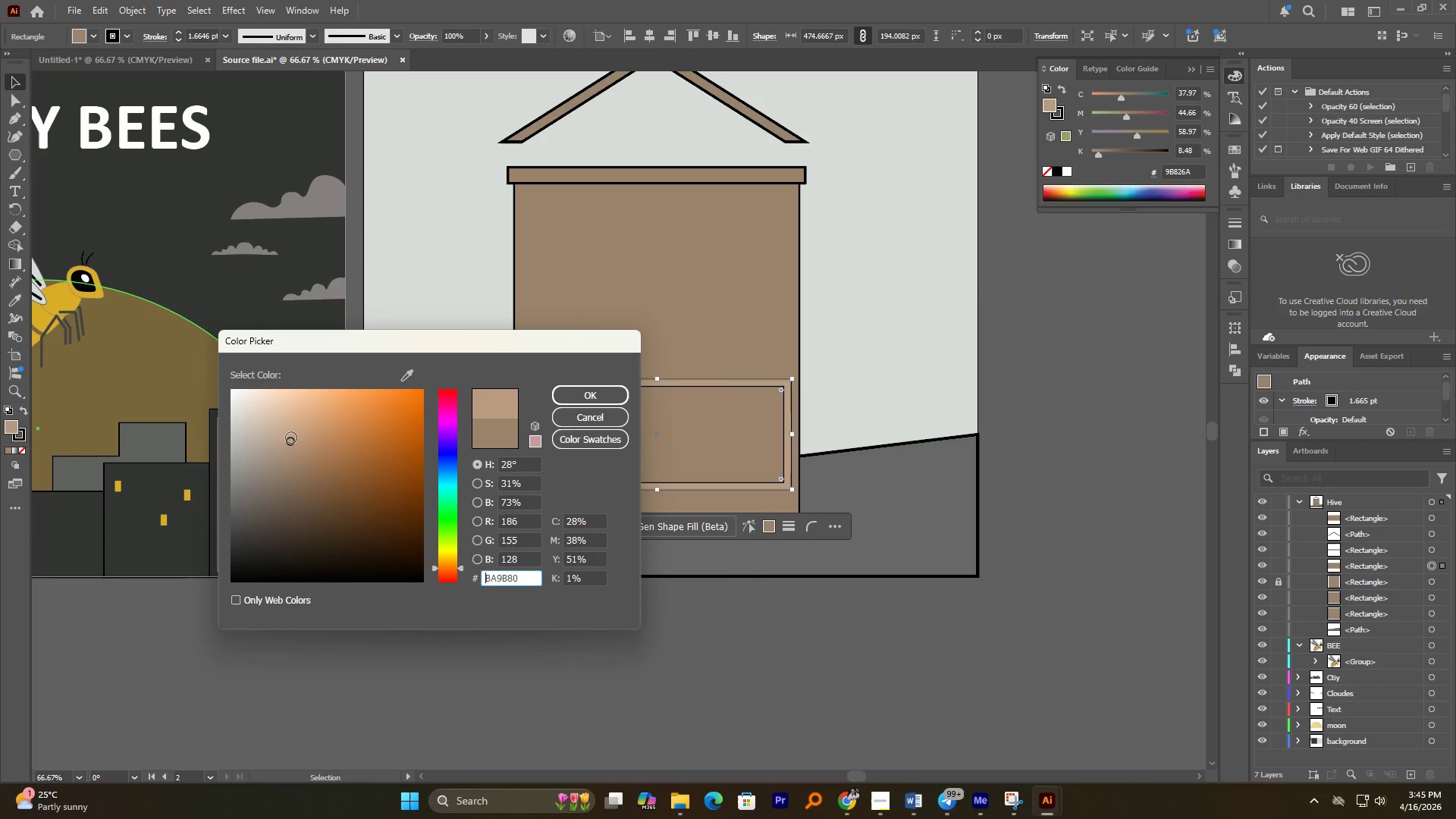 
left_click_drag(start_coordinate=[292, 435], to_coordinate=[292, 431])
 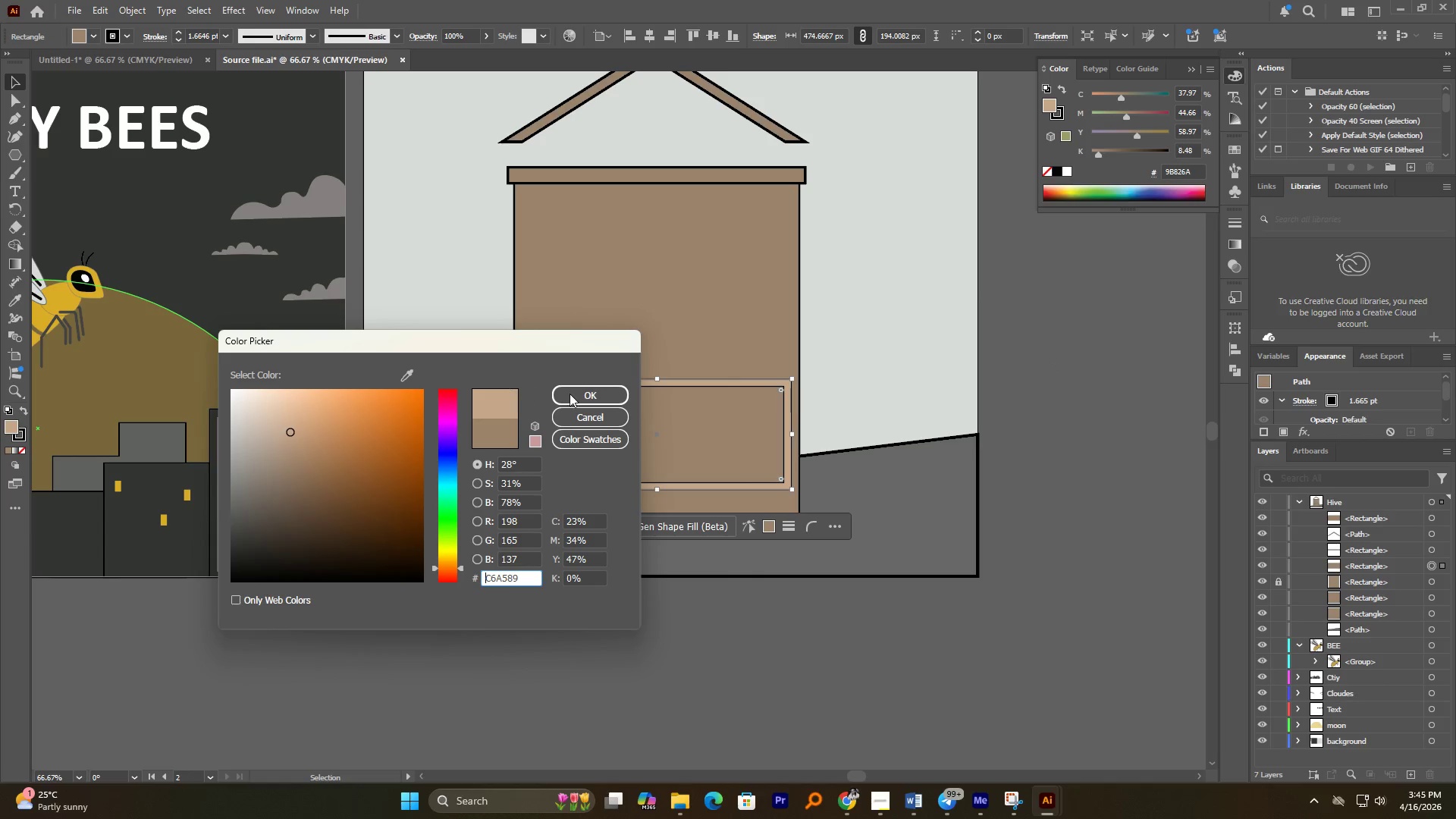 
left_click([572, 394])
 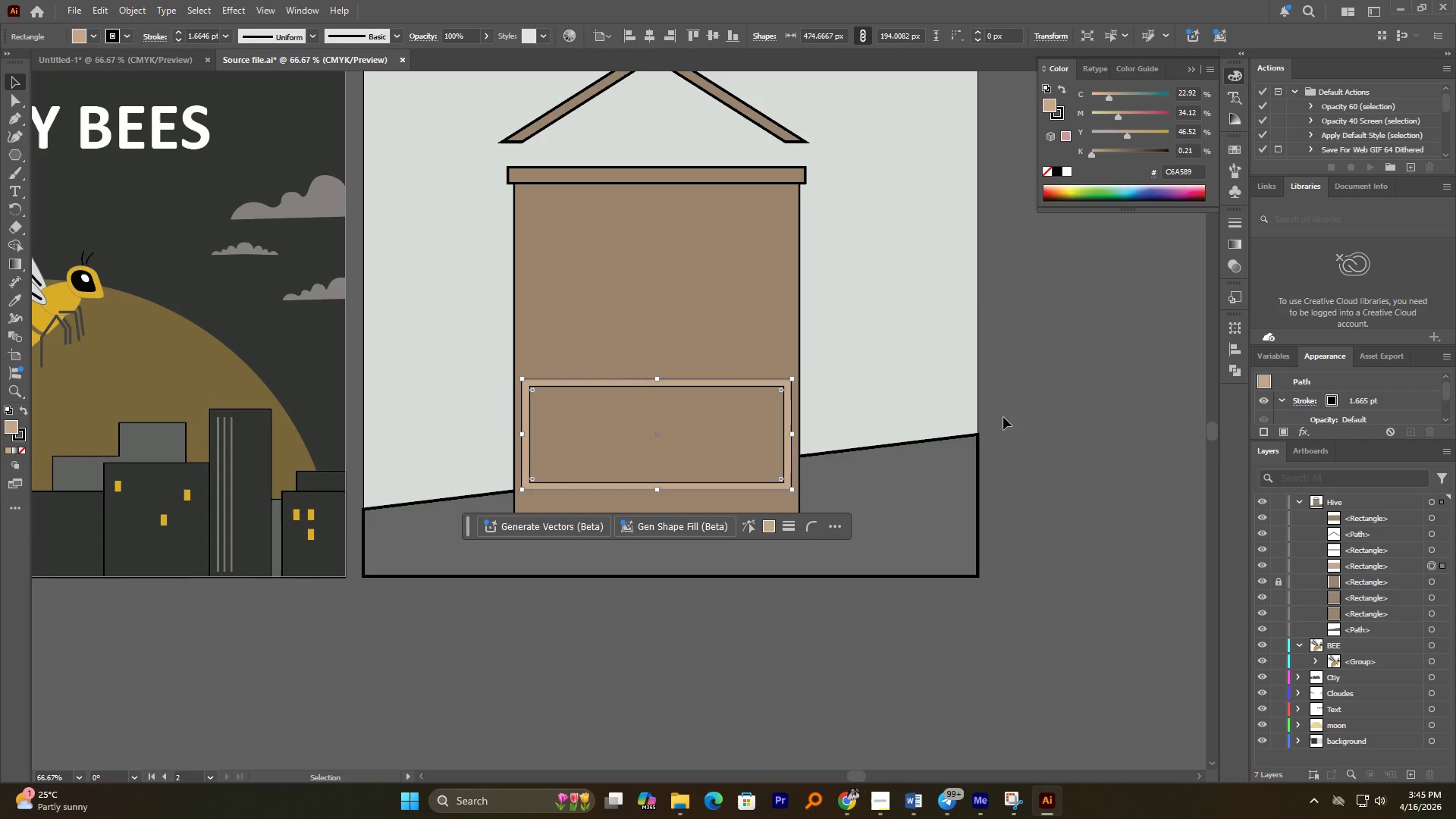 
left_click([1009, 417])
 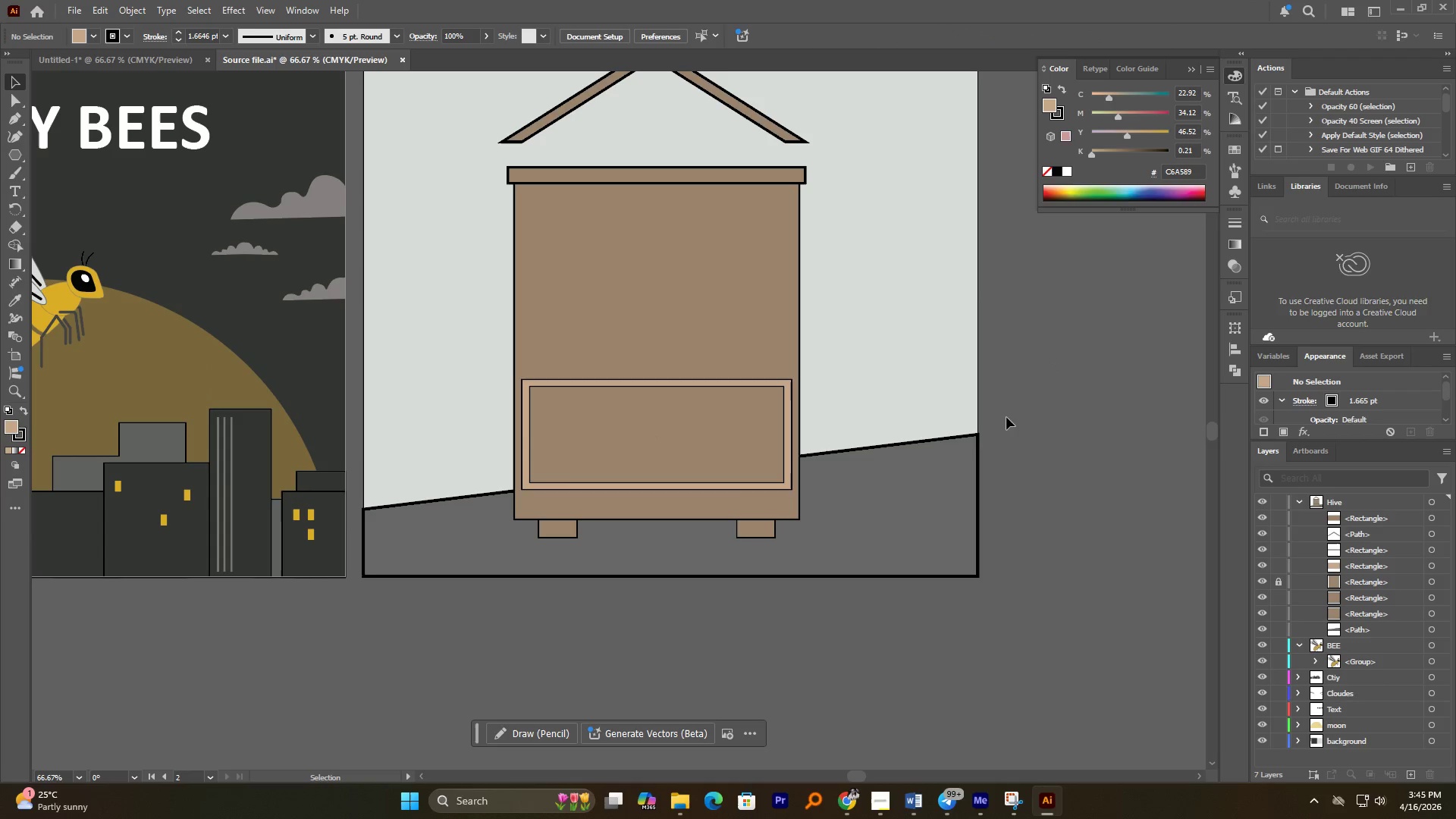 
hold_key(key=AltLeft, duration=1.81)
scroll: coordinate [774, 367], scroll_direction: up, amount: 1.0
 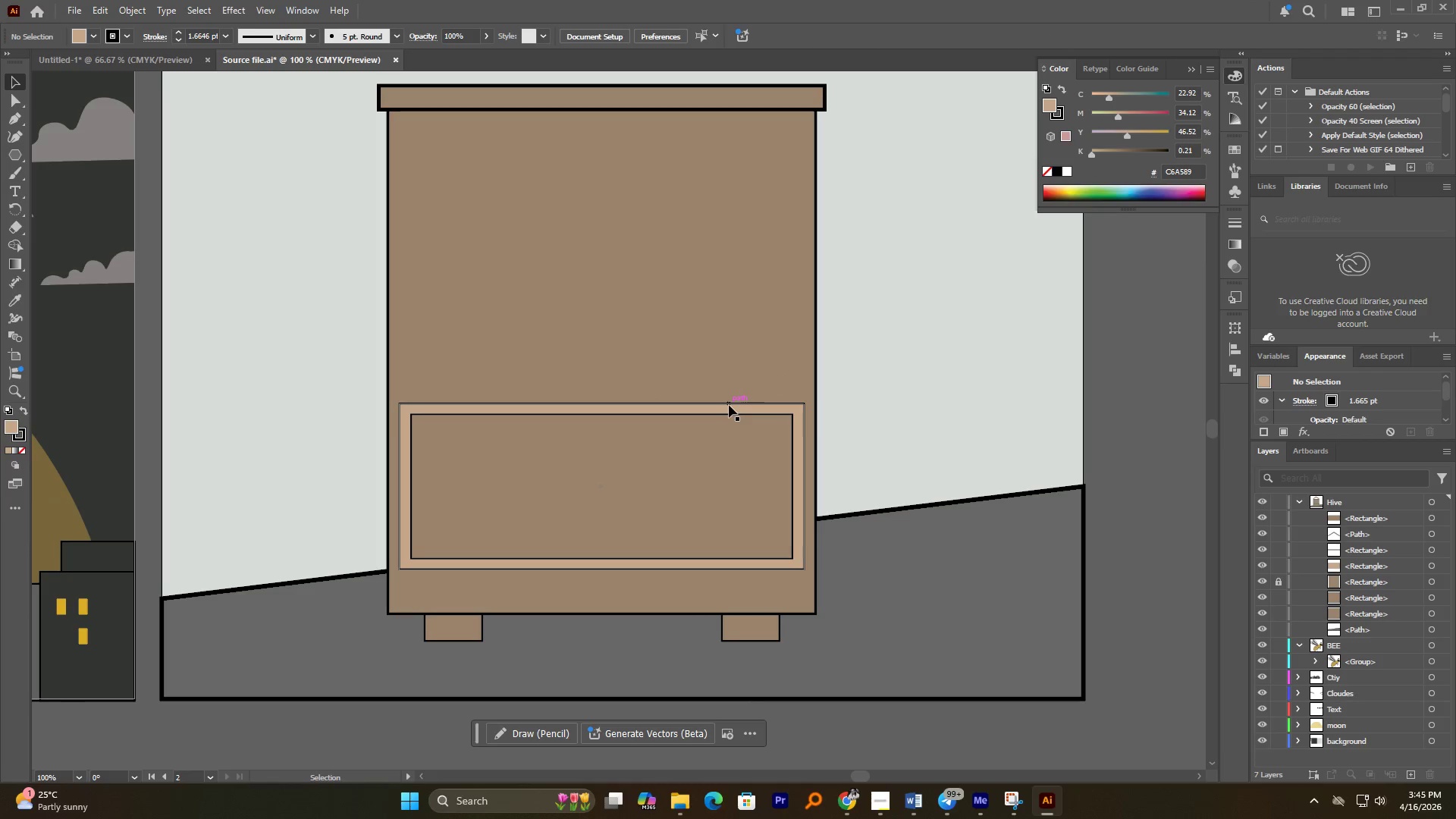 
left_click([727, 405])
 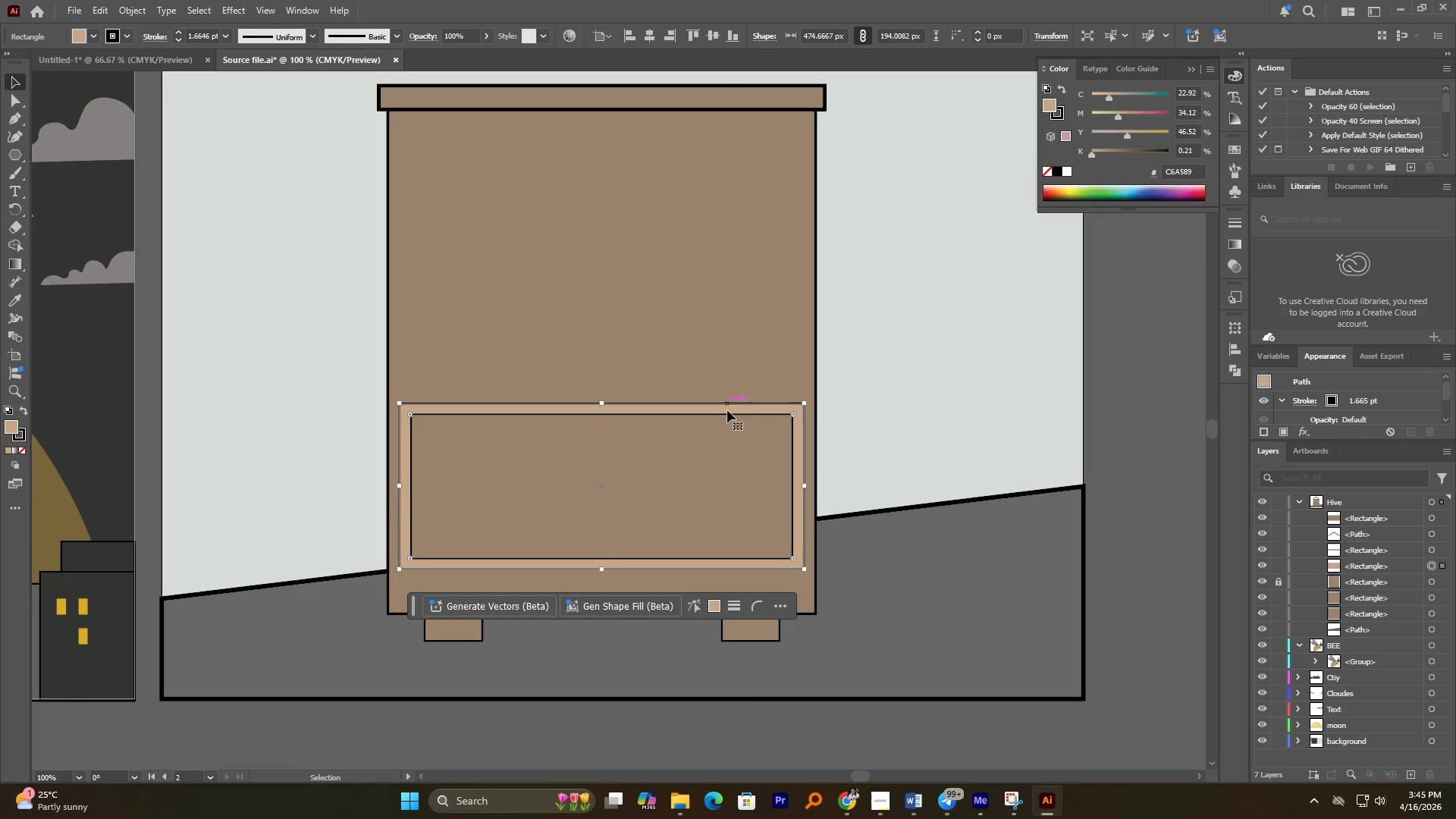 
hold_key(key=ShiftLeft, duration=0.62)
left_click([727, 416])
 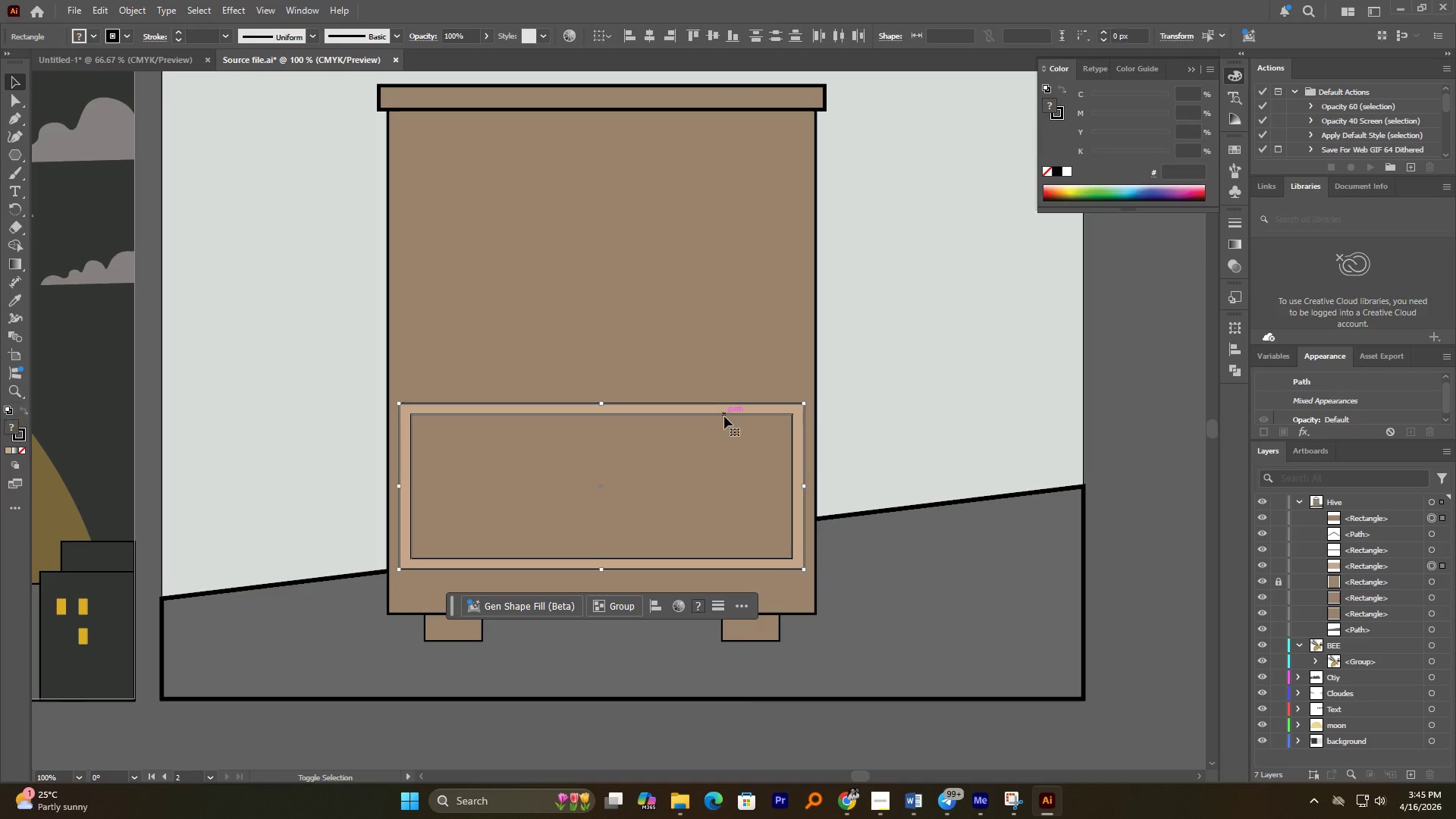 
hold_key(key=AltLeft, duration=7.33)
left_click_drag(start_coordinate=[723, 412], to_coordinate=[731, 228])
 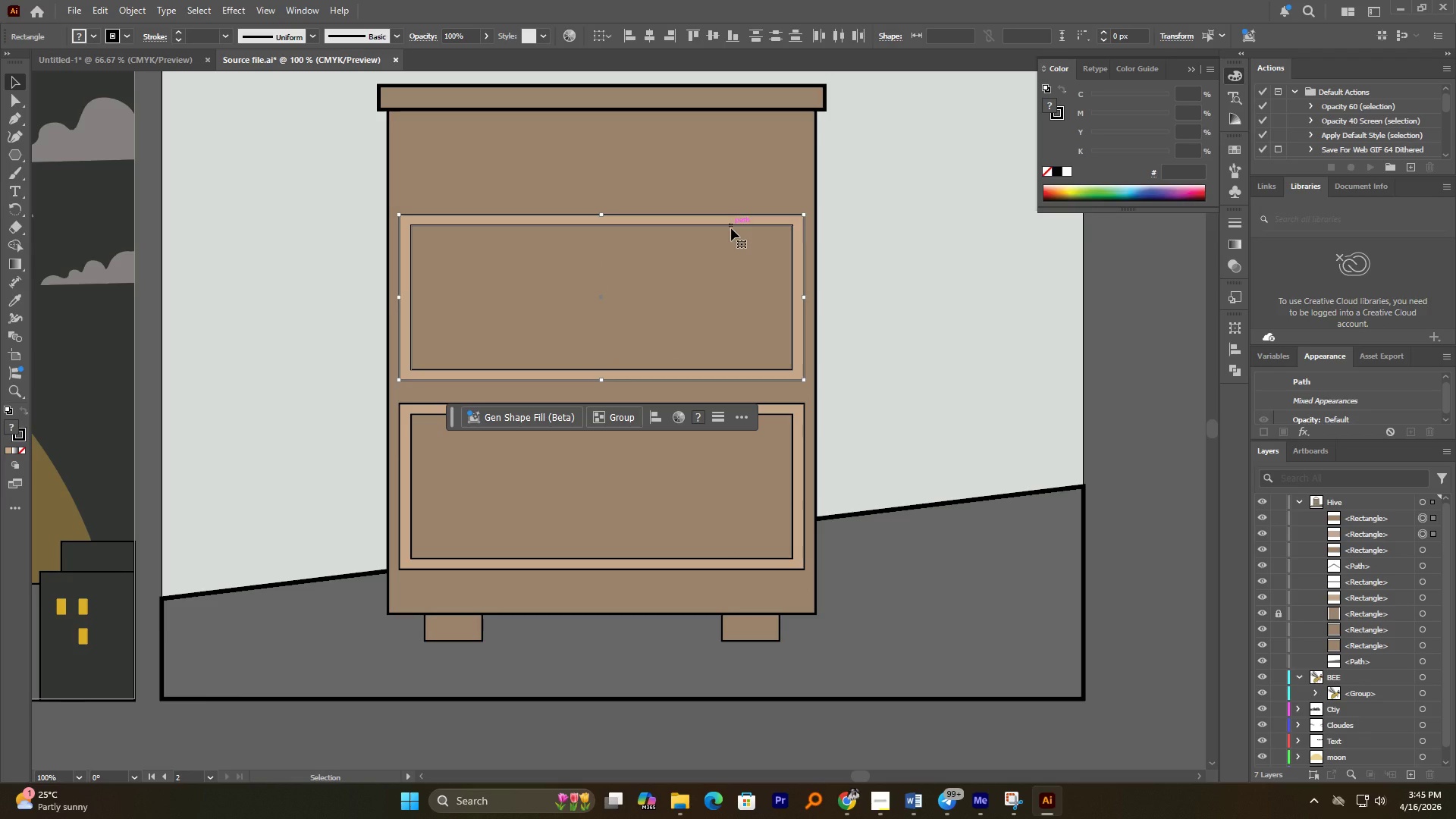 
hold_key(key=ShiftLeft, duration=6.91)
 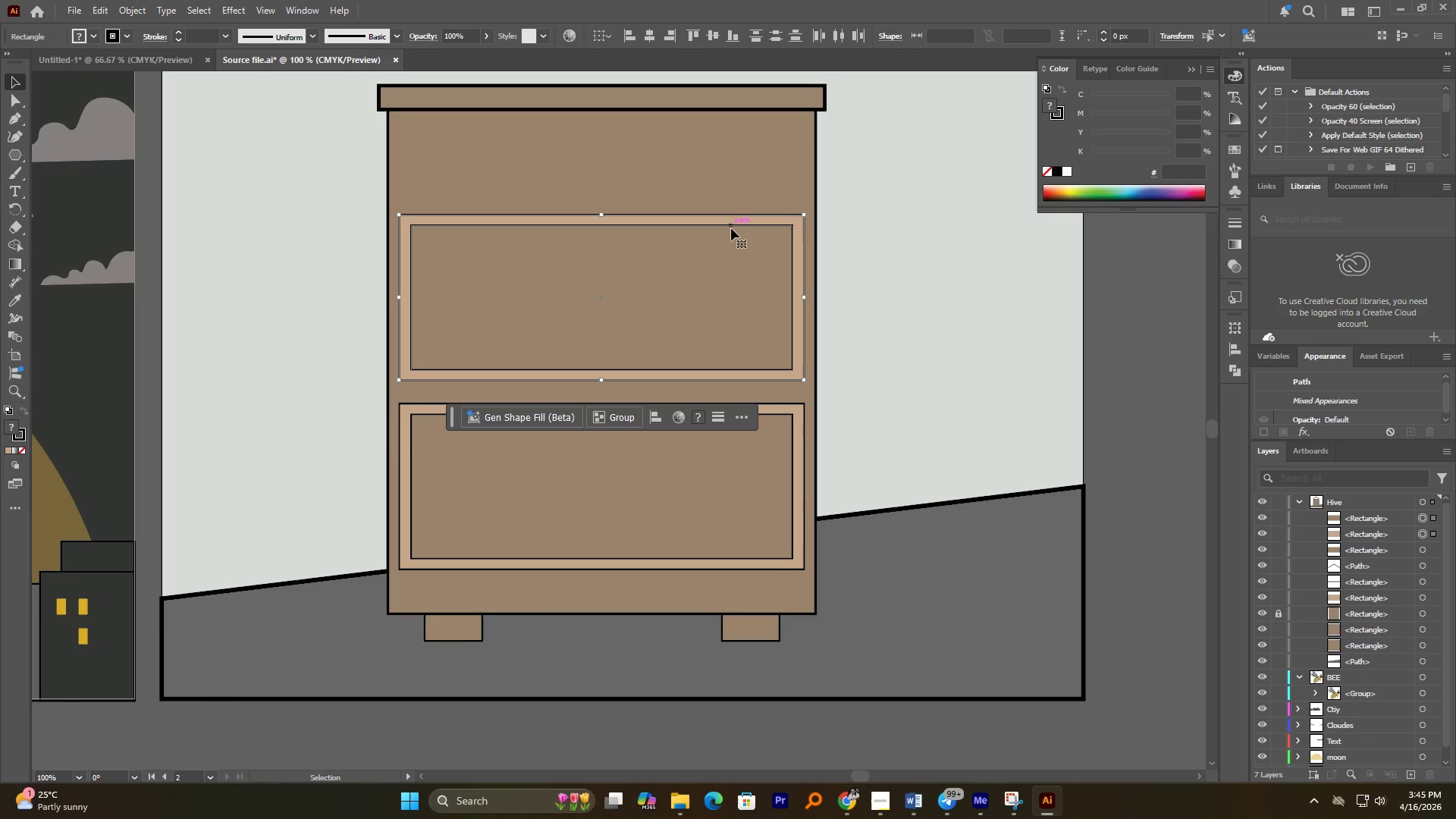 
hold_key(key=AltLeft, duration=1.99)
scroll: coordinate [744, 271], scroll_direction: down, amount: 2.0
 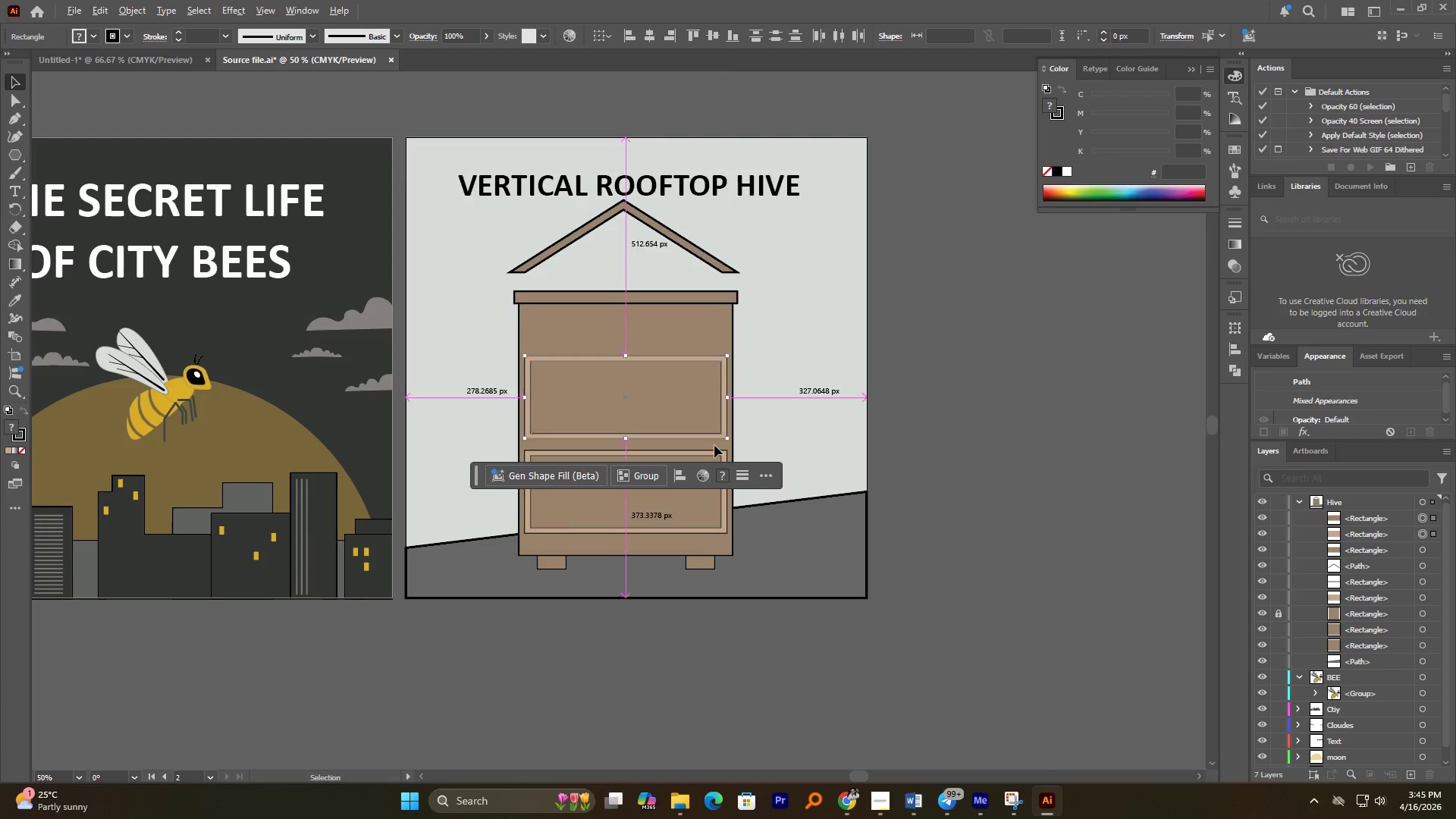 
scroll: coordinate [704, 356], scroll_direction: up, amount: 1.0
 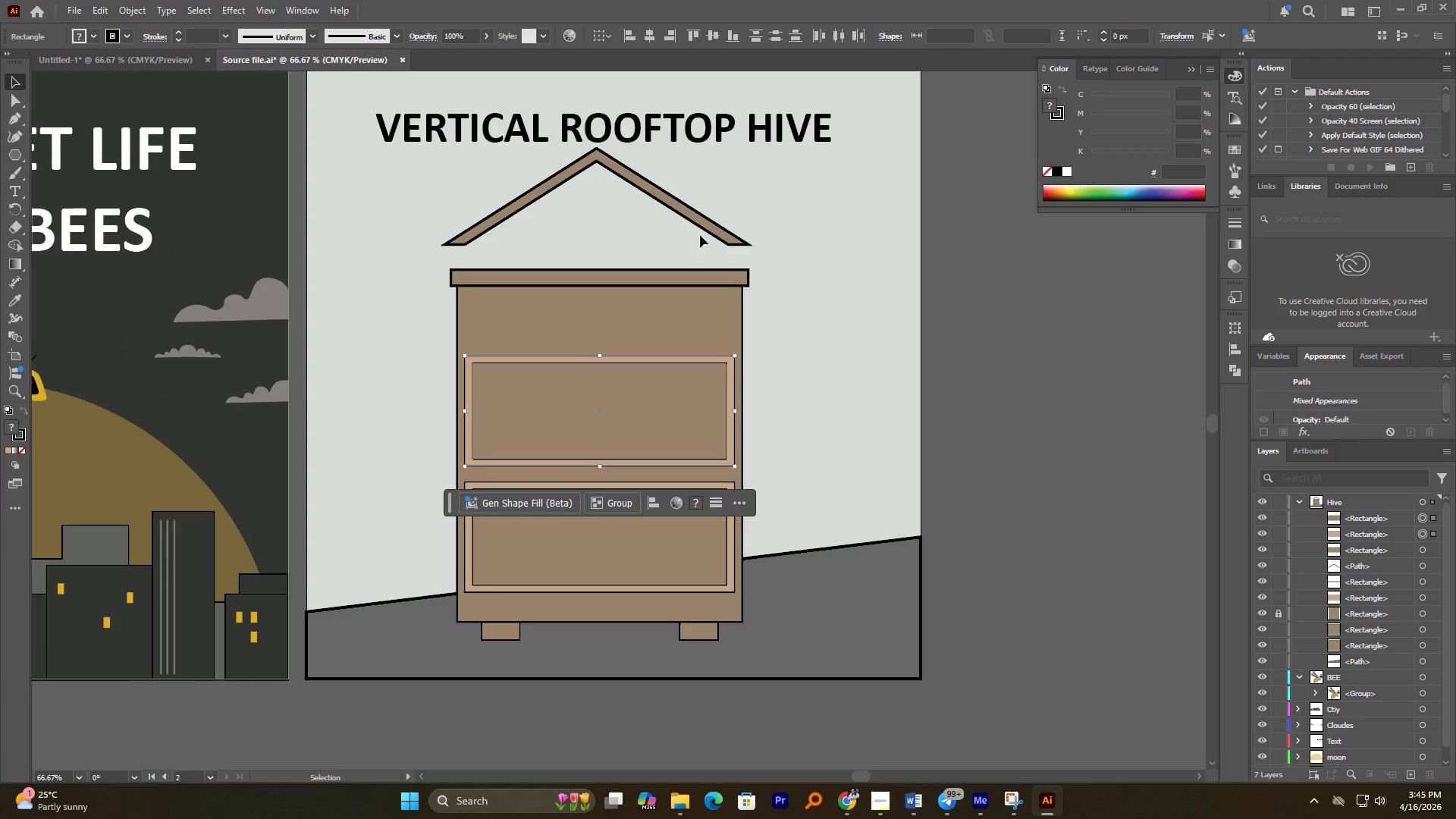 
left_click_drag(start_coordinate=[705, 226], to_coordinate=[689, 267])
 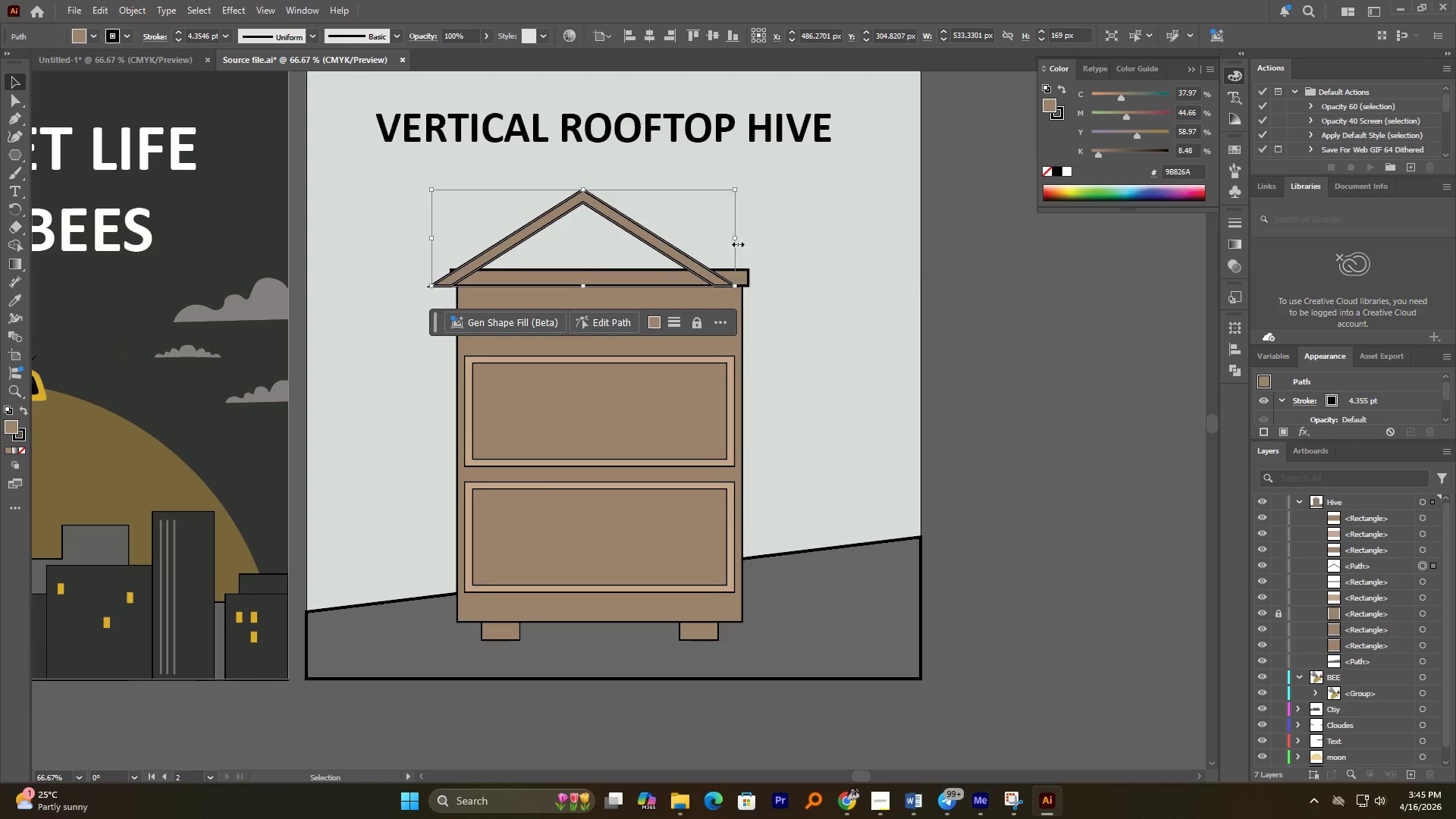 
left_click_drag(start_coordinate=[736, 243], to_coordinate=[791, 244])
 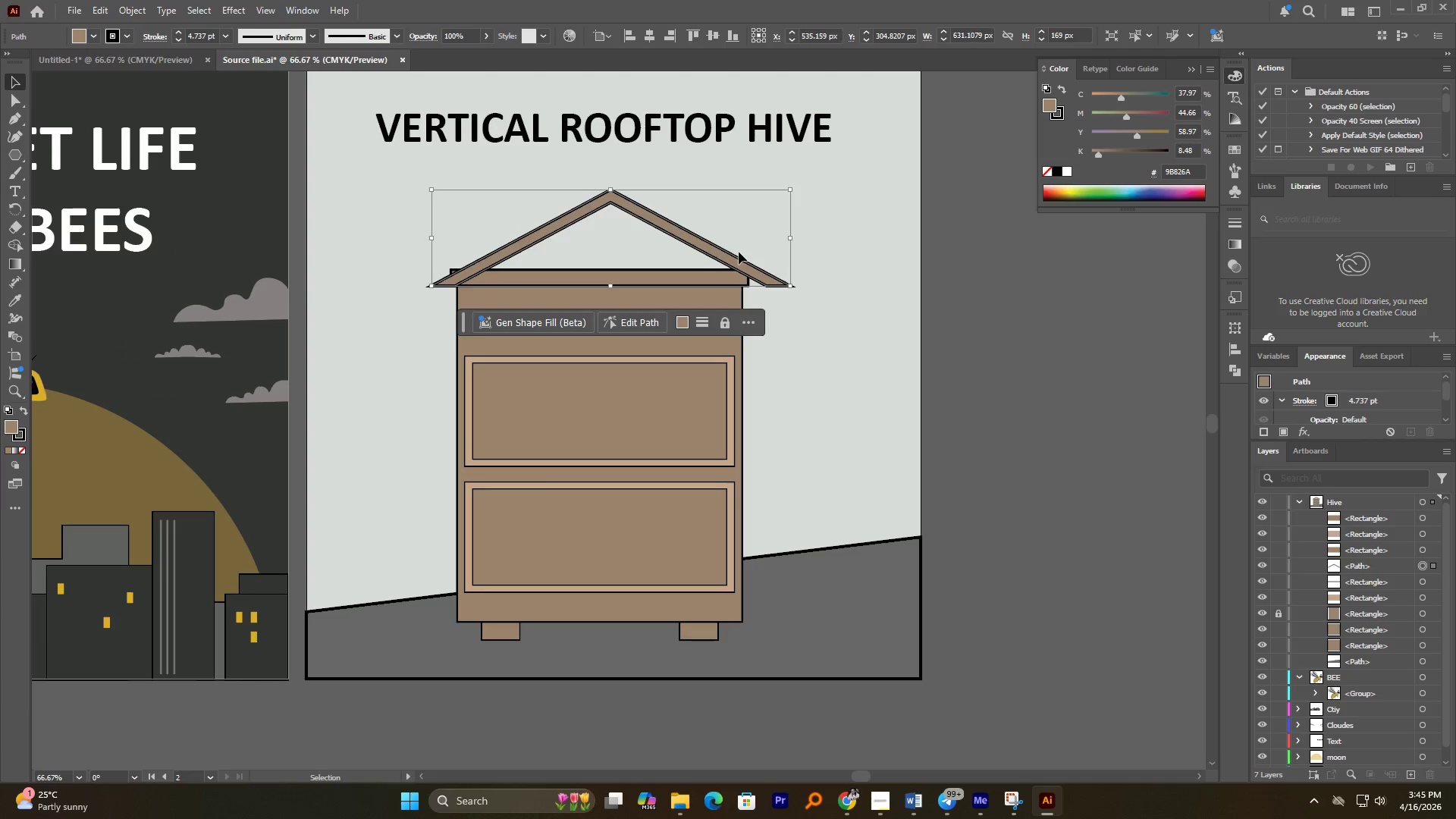 
left_click_drag(start_coordinate=[733, 254], to_coordinate=[726, 256])
 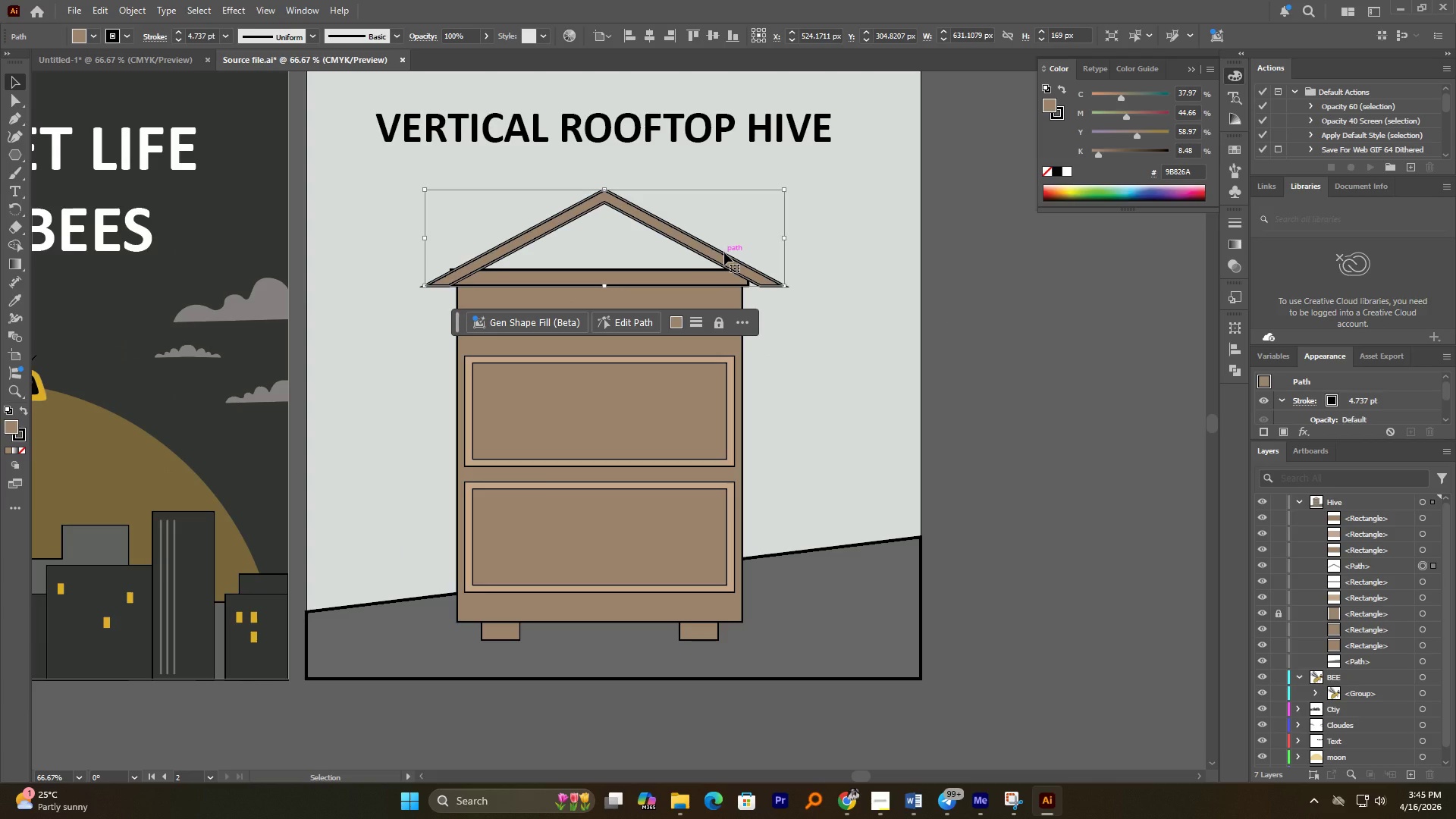 
hold_key(key=AltLeft, duration=1.44)
scroll: coordinate [723, 497], scroll_direction: up, amount: 2.0
 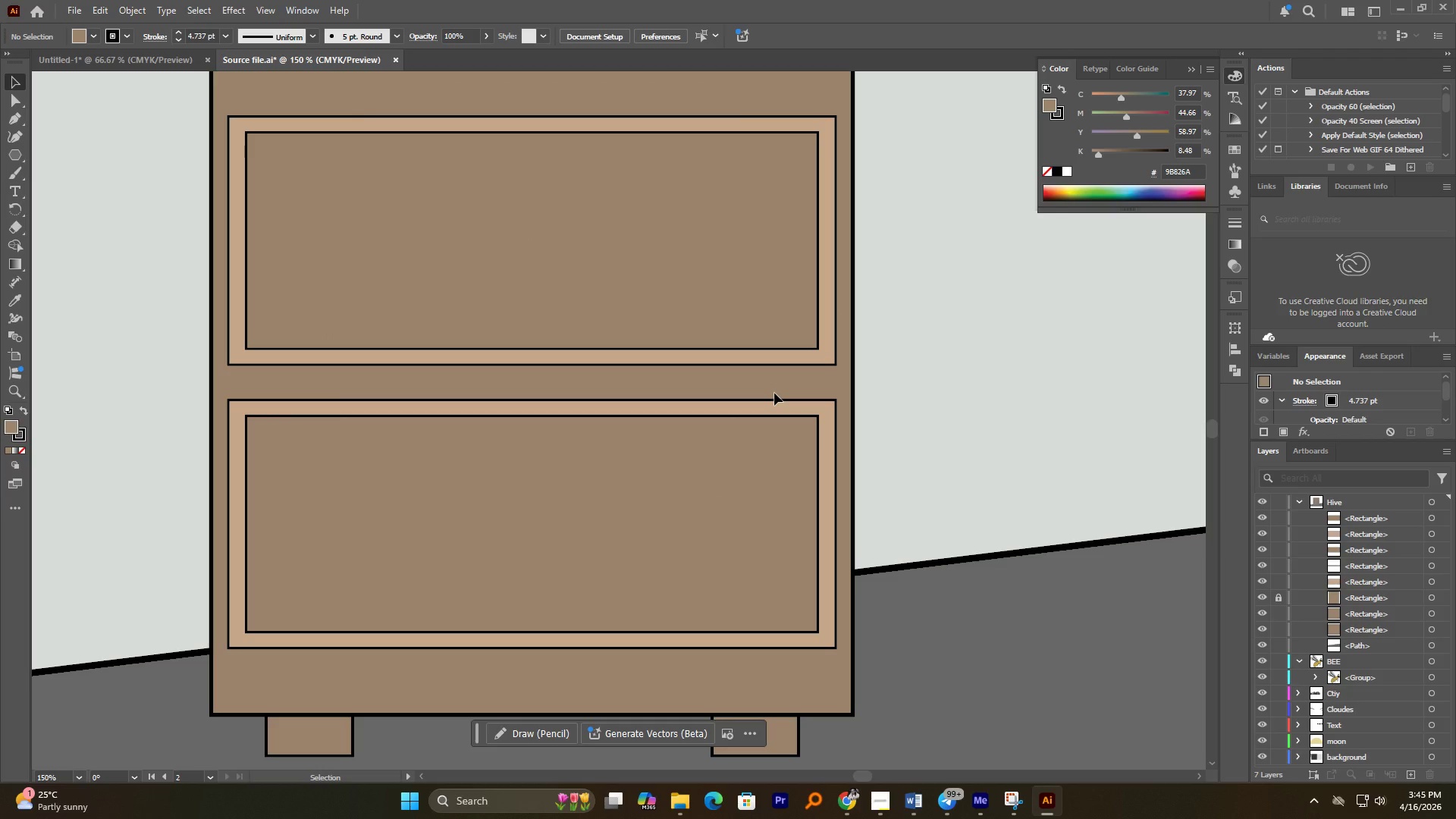 
left_click([637, 497])
 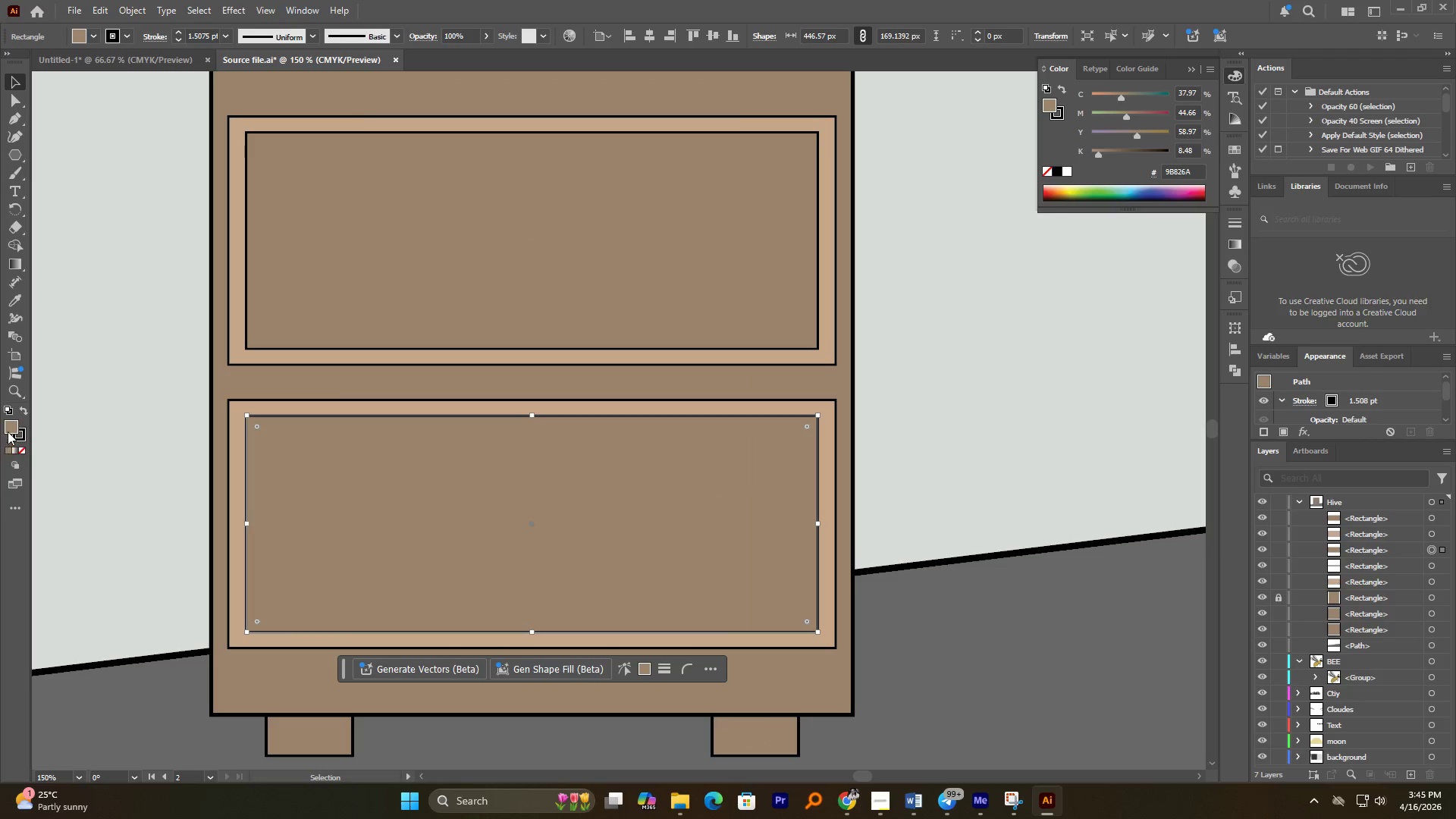 
double_click([8, 423])
 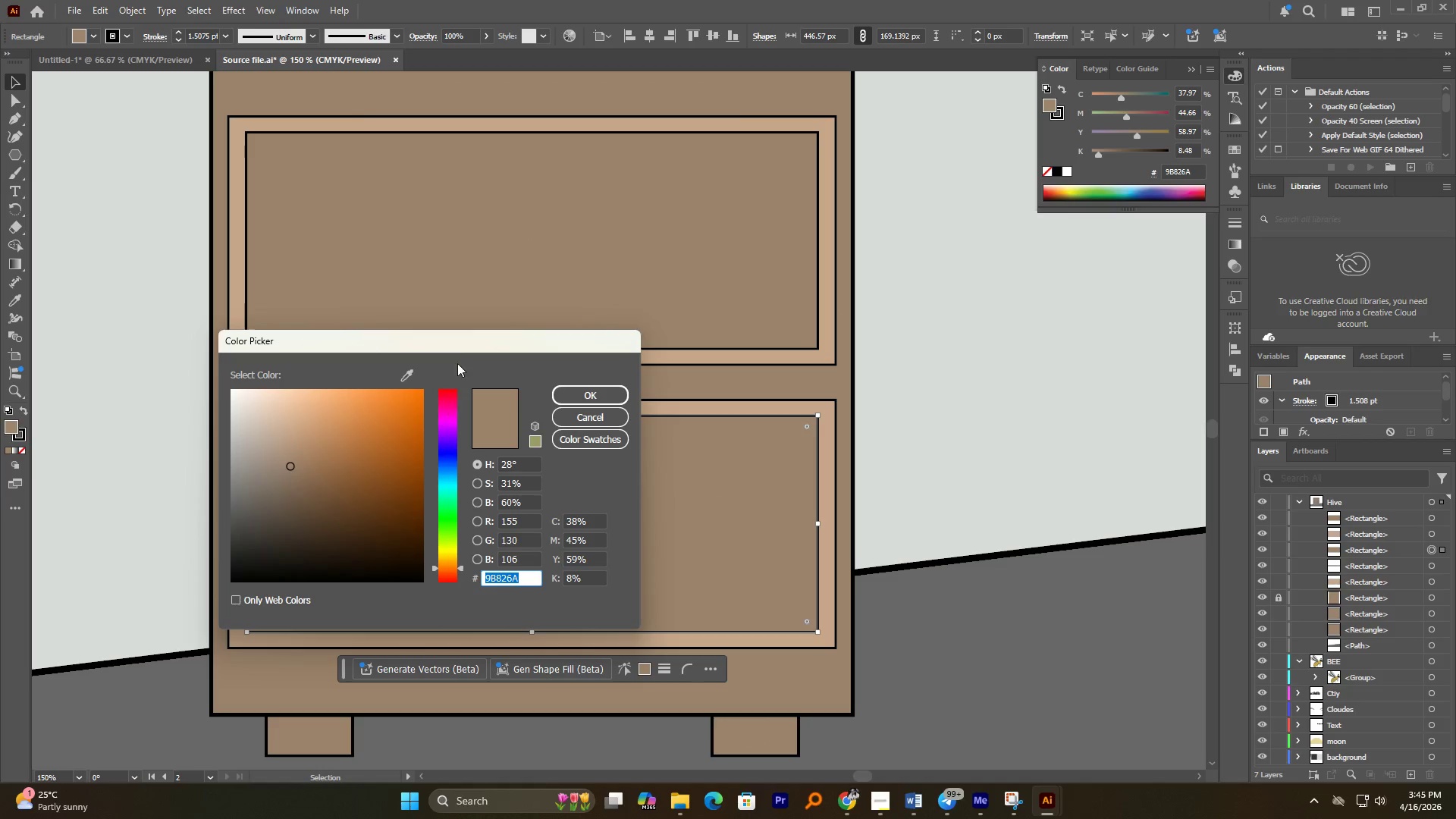 
left_click_drag(start_coordinate=[466, 348], to_coordinate=[778, 340])
 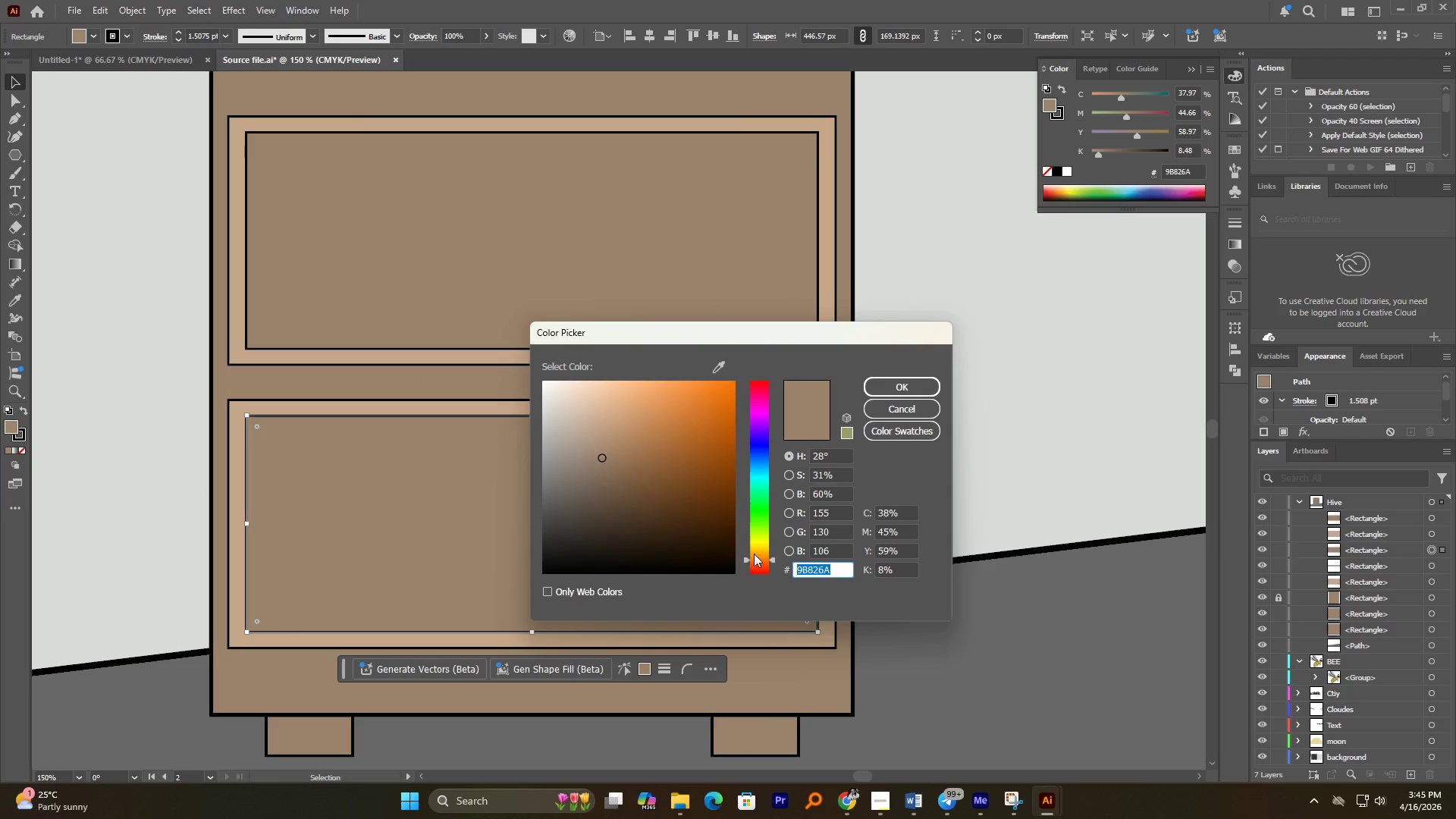 
left_click_drag(start_coordinate=[756, 538], to_coordinate=[757, 523])
 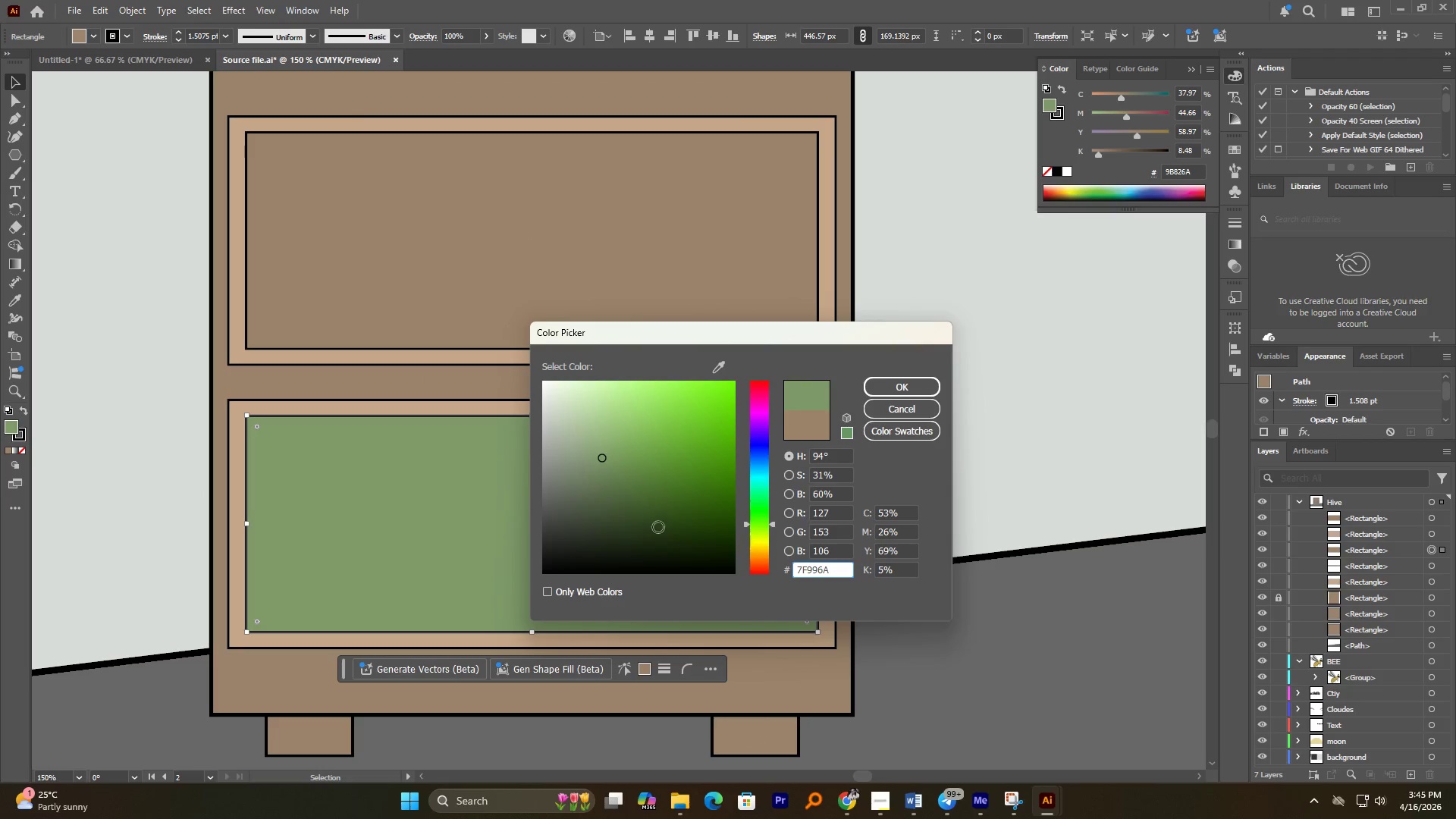 
left_click([692, 502])
 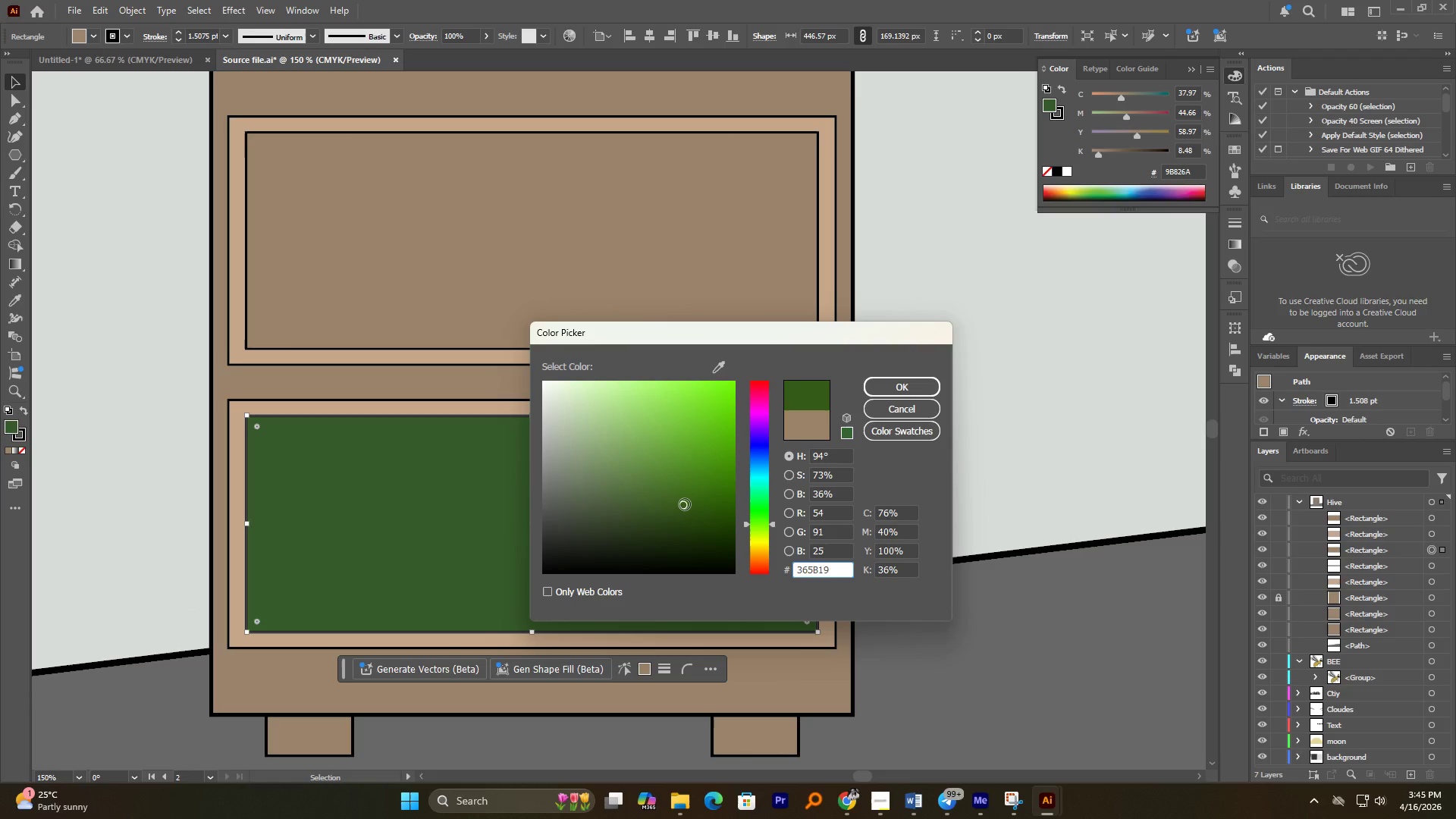 
double_click([682, 506])
 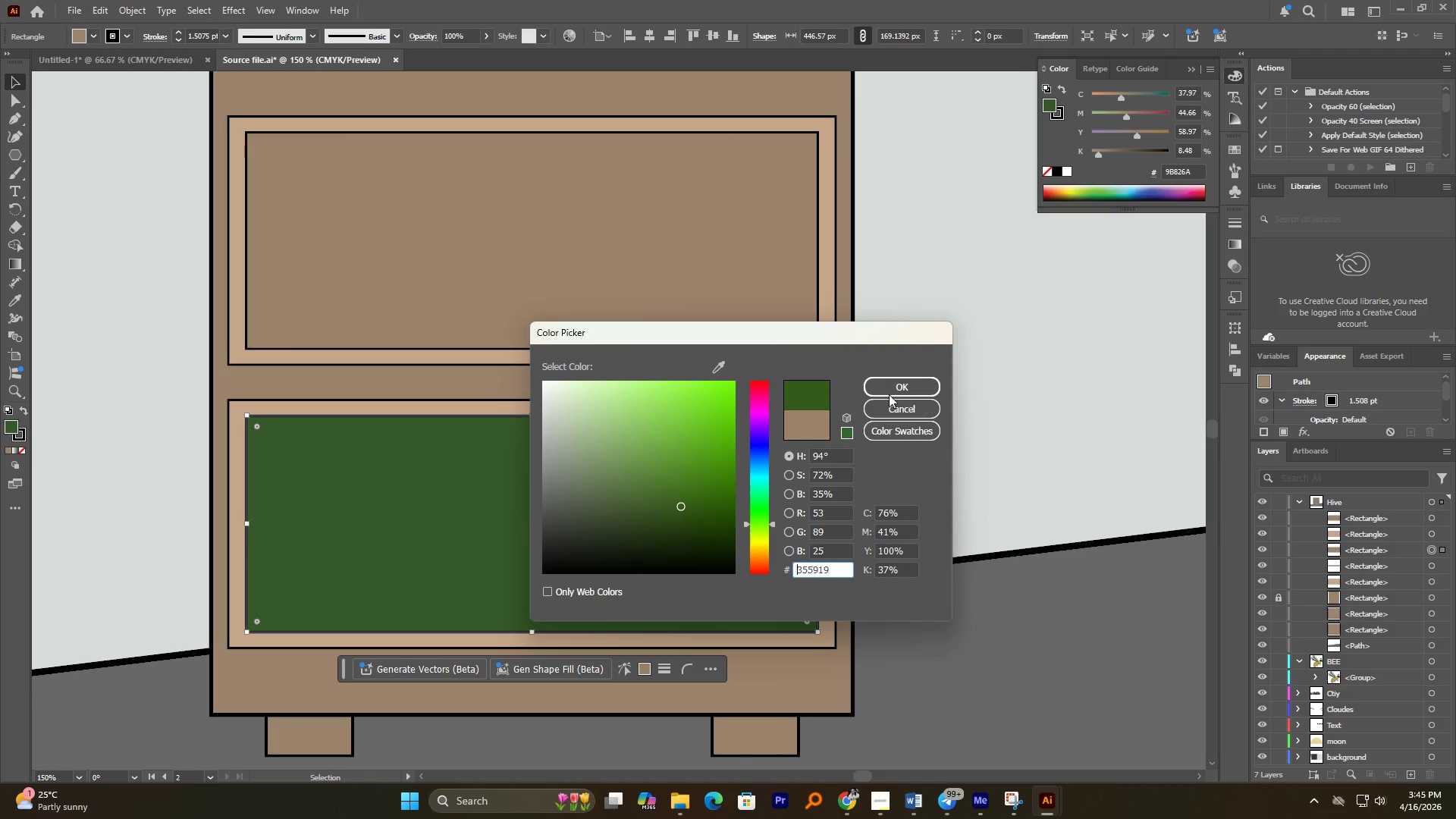 
left_click([890, 388])
 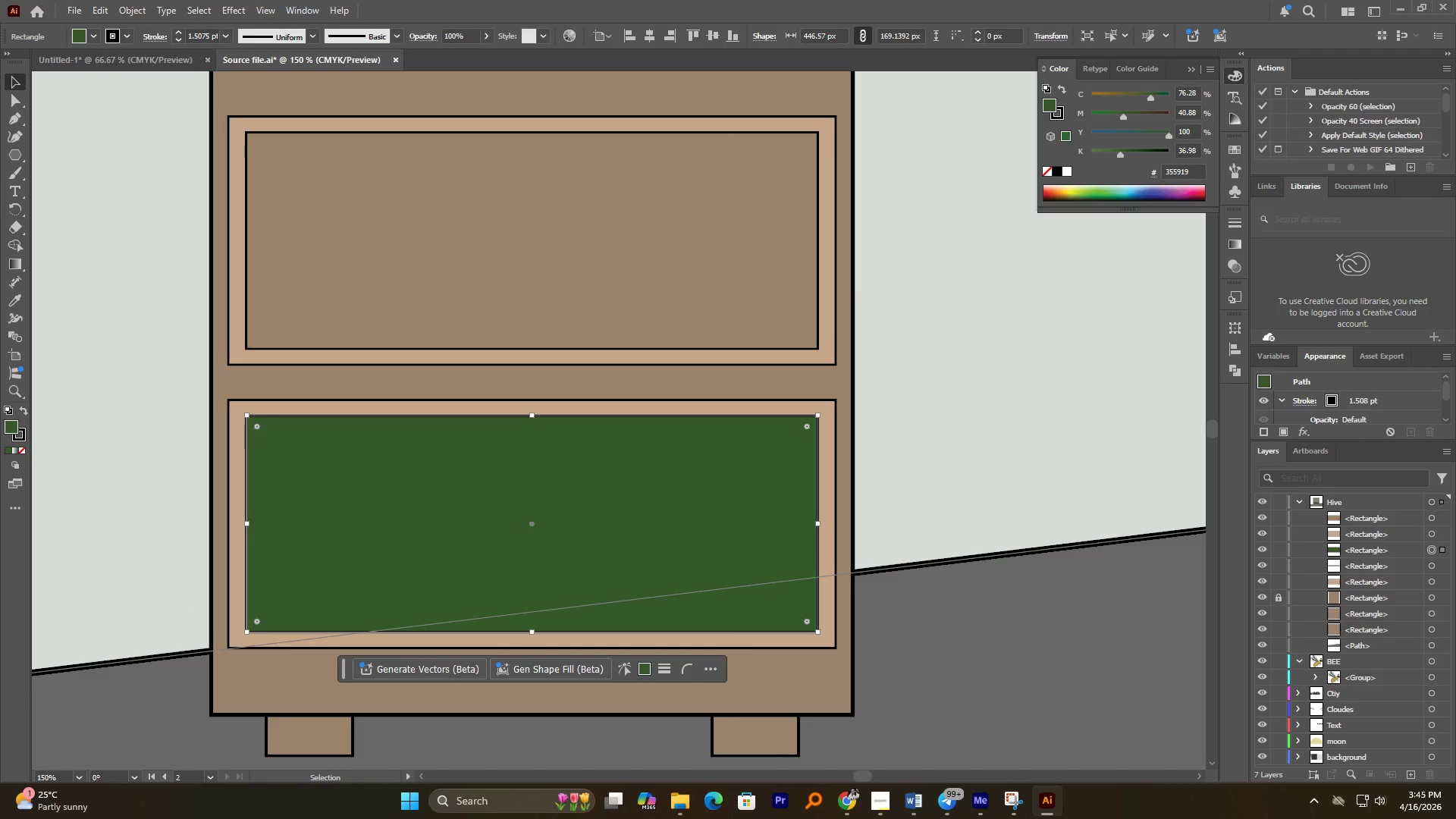 
wait(5.58)
 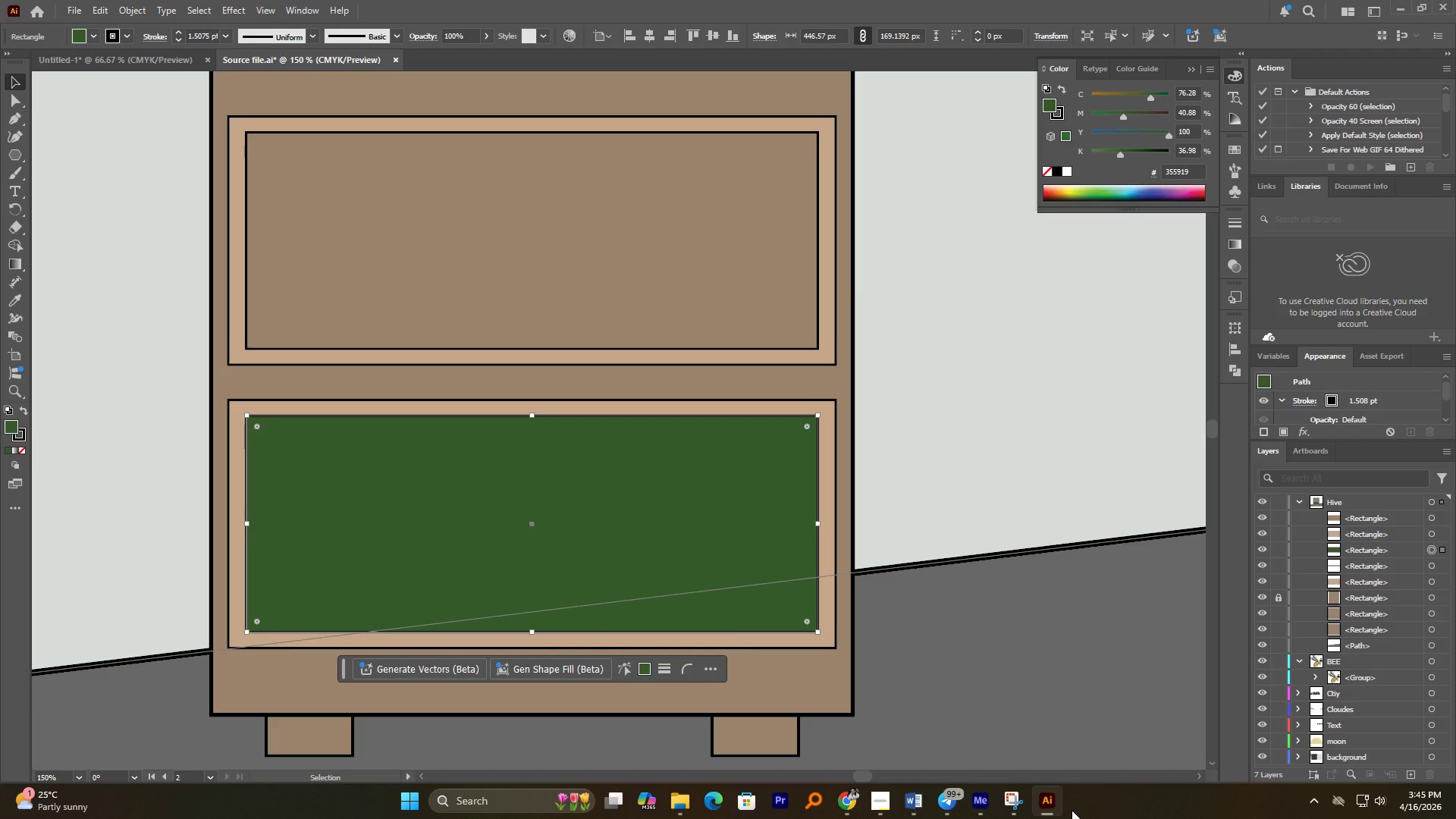 
hold_key(key=AltLeft, duration=2.66)
scroll: coordinate [717, 594], scroll_direction: down, amount: 3.0
 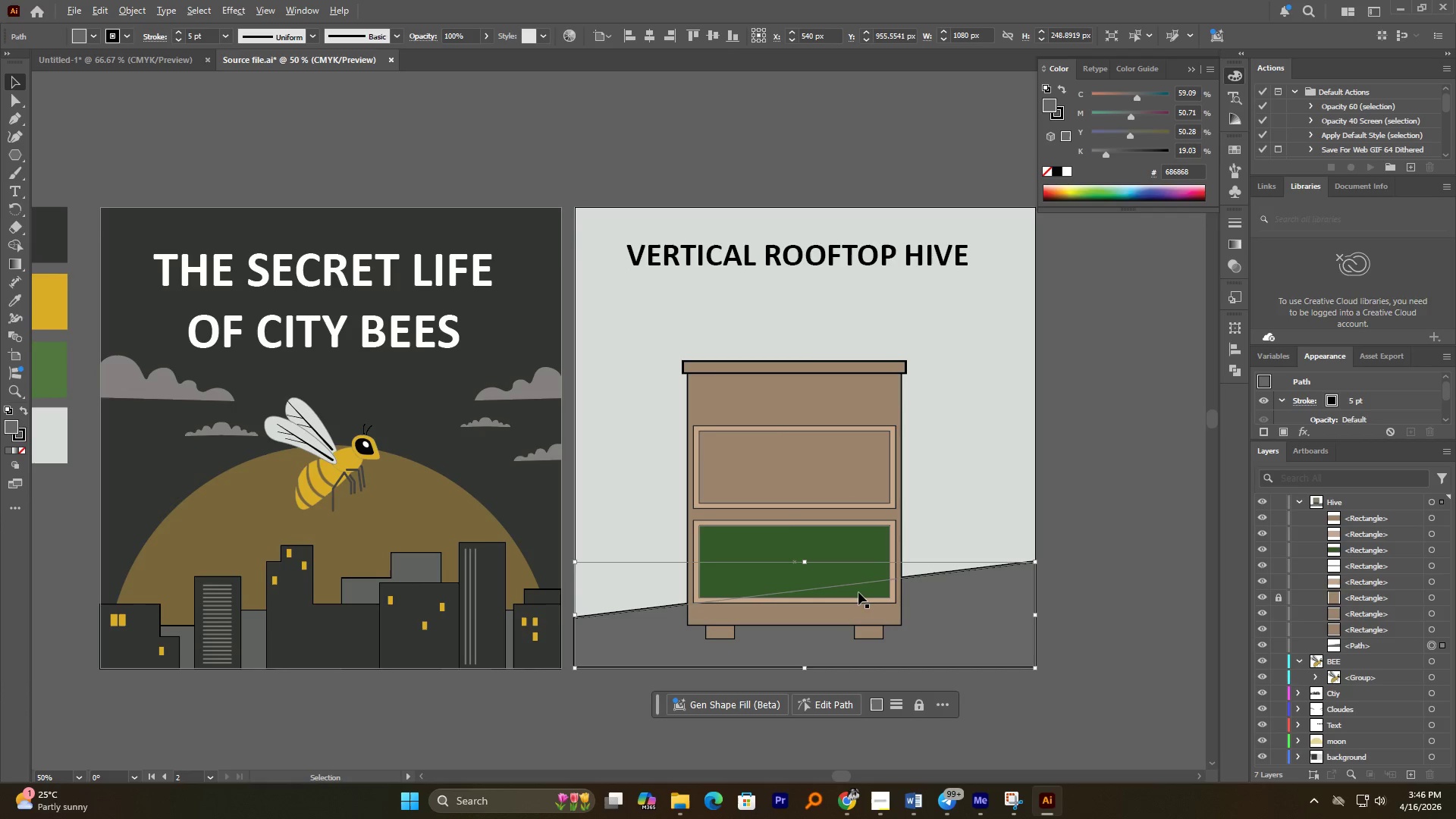 
scroll: coordinate [777, 514], scroll_direction: up, amount: 1.0
 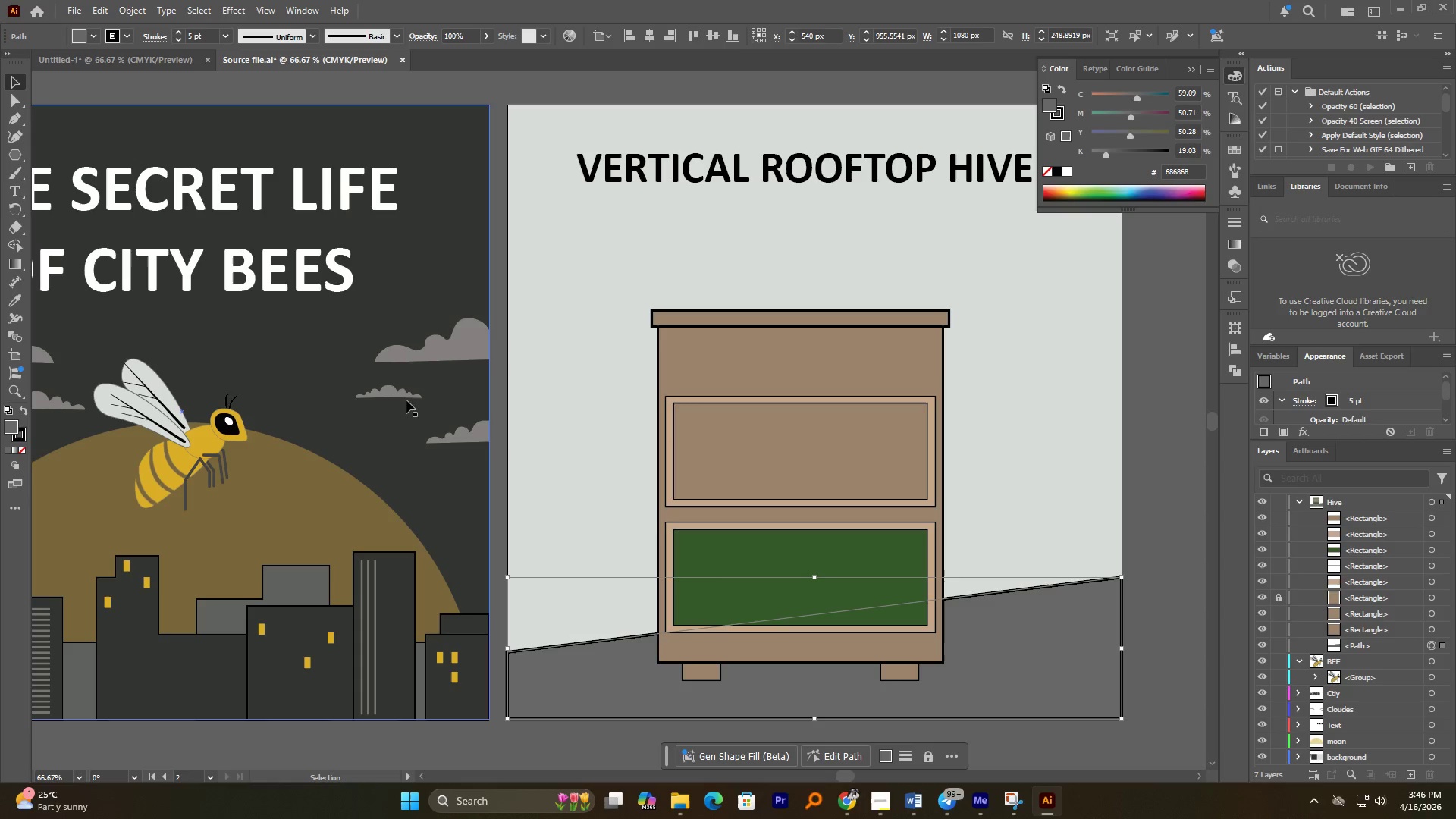 
left_click_drag(start_coordinate=[400, 395], to_coordinate=[774, 463])
 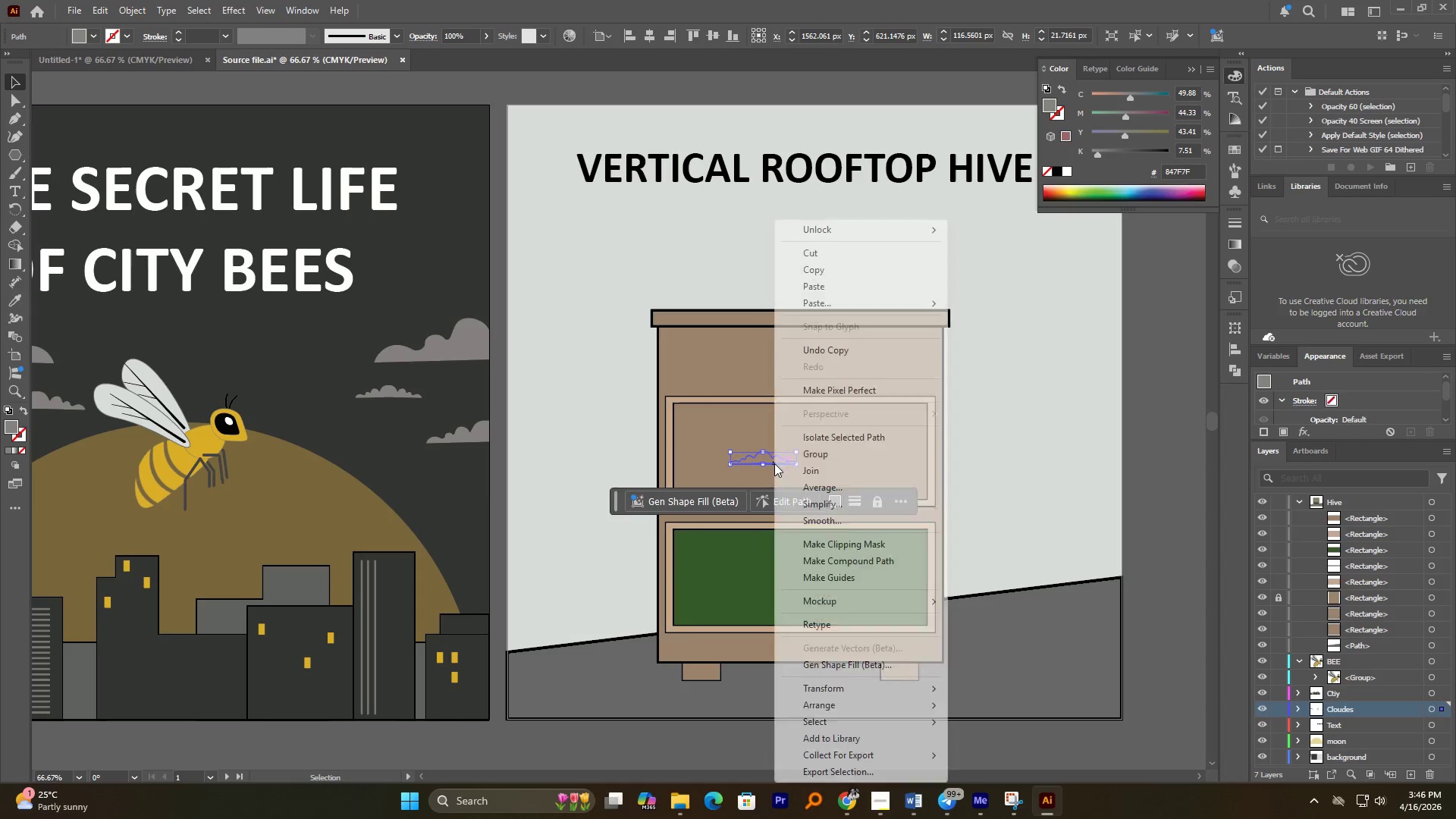 
hold_key(key=AltLeft, duration=1.41)
 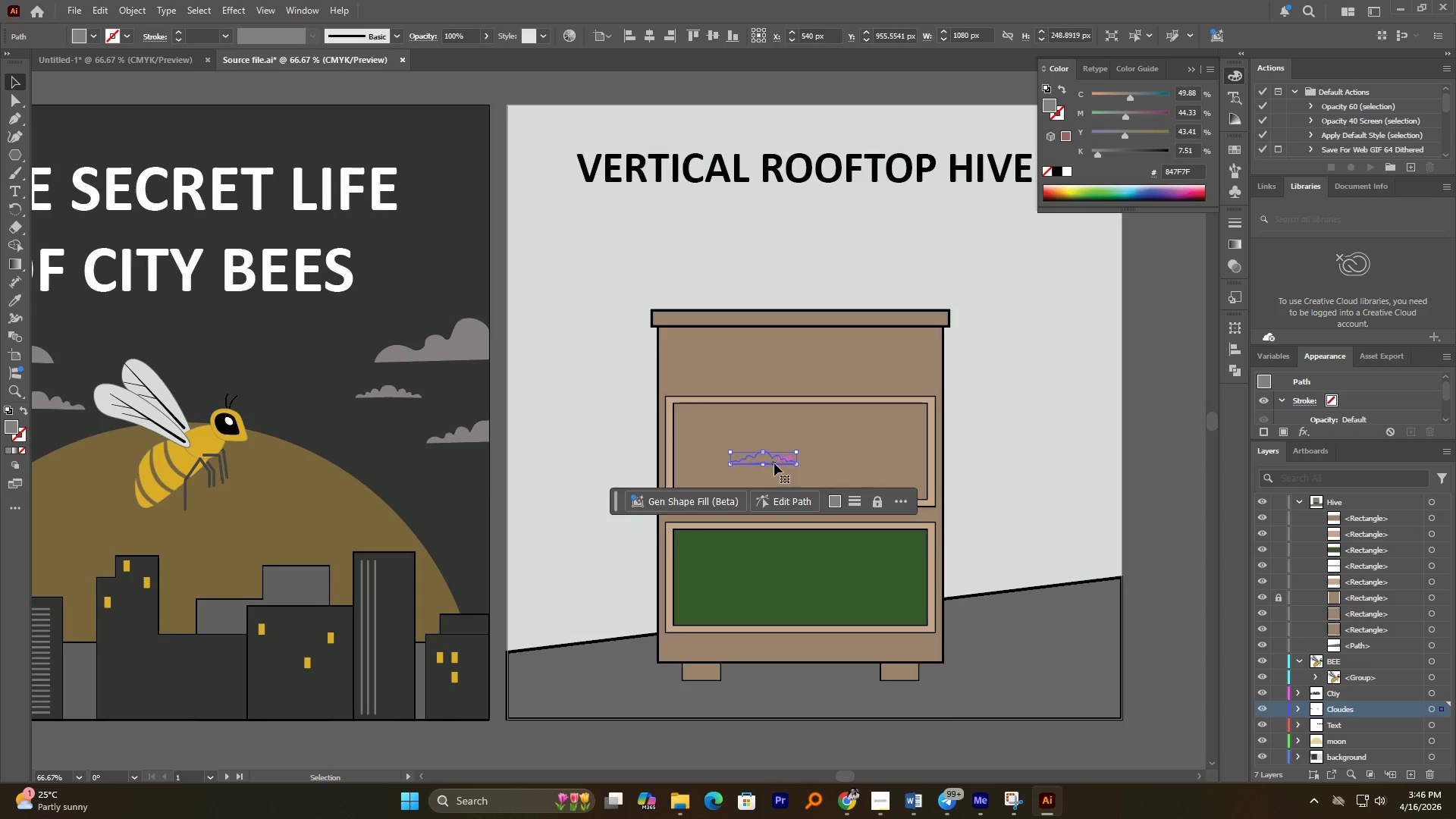 
right_click([774, 463])
 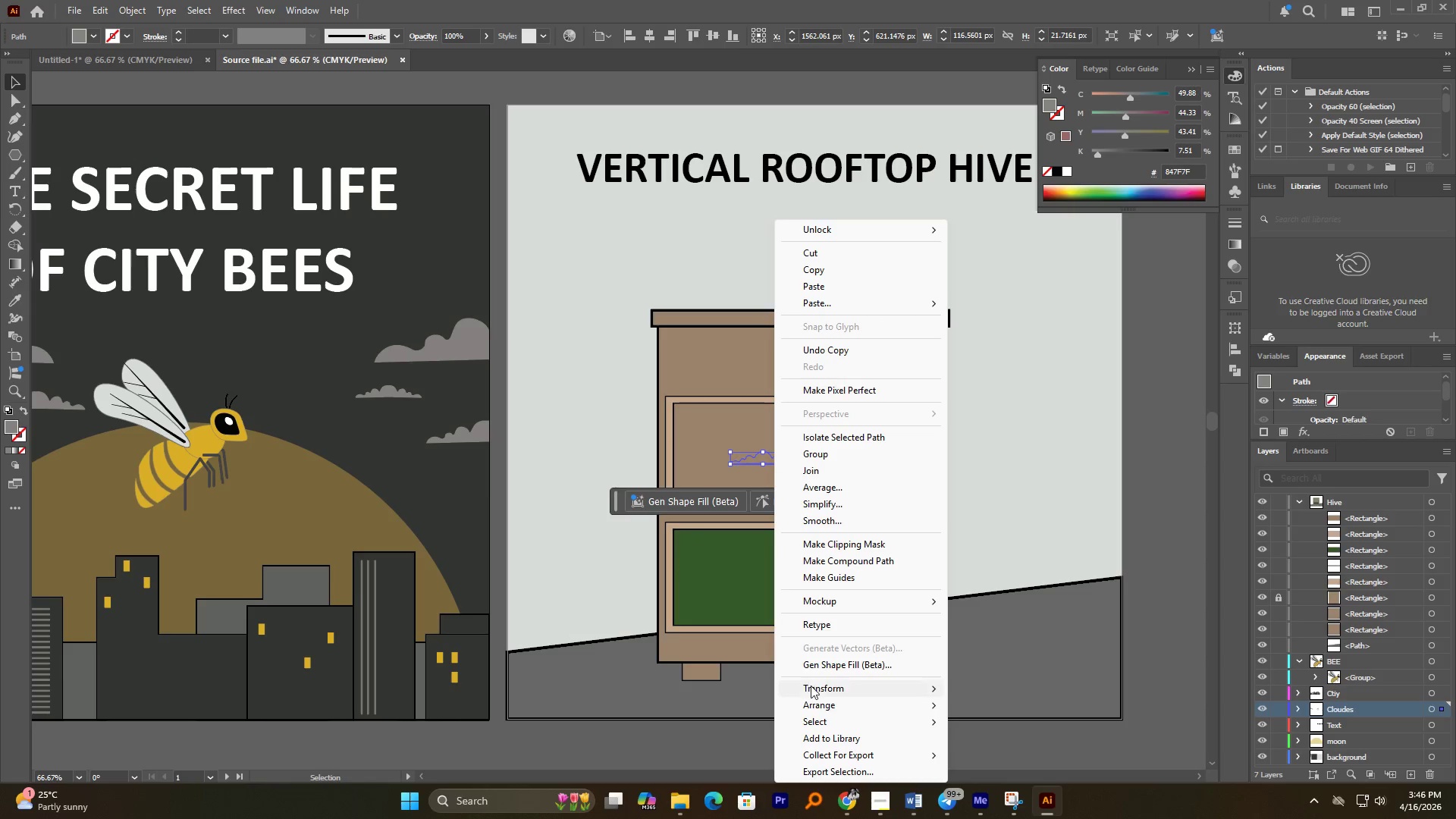 
left_click([814, 704])
 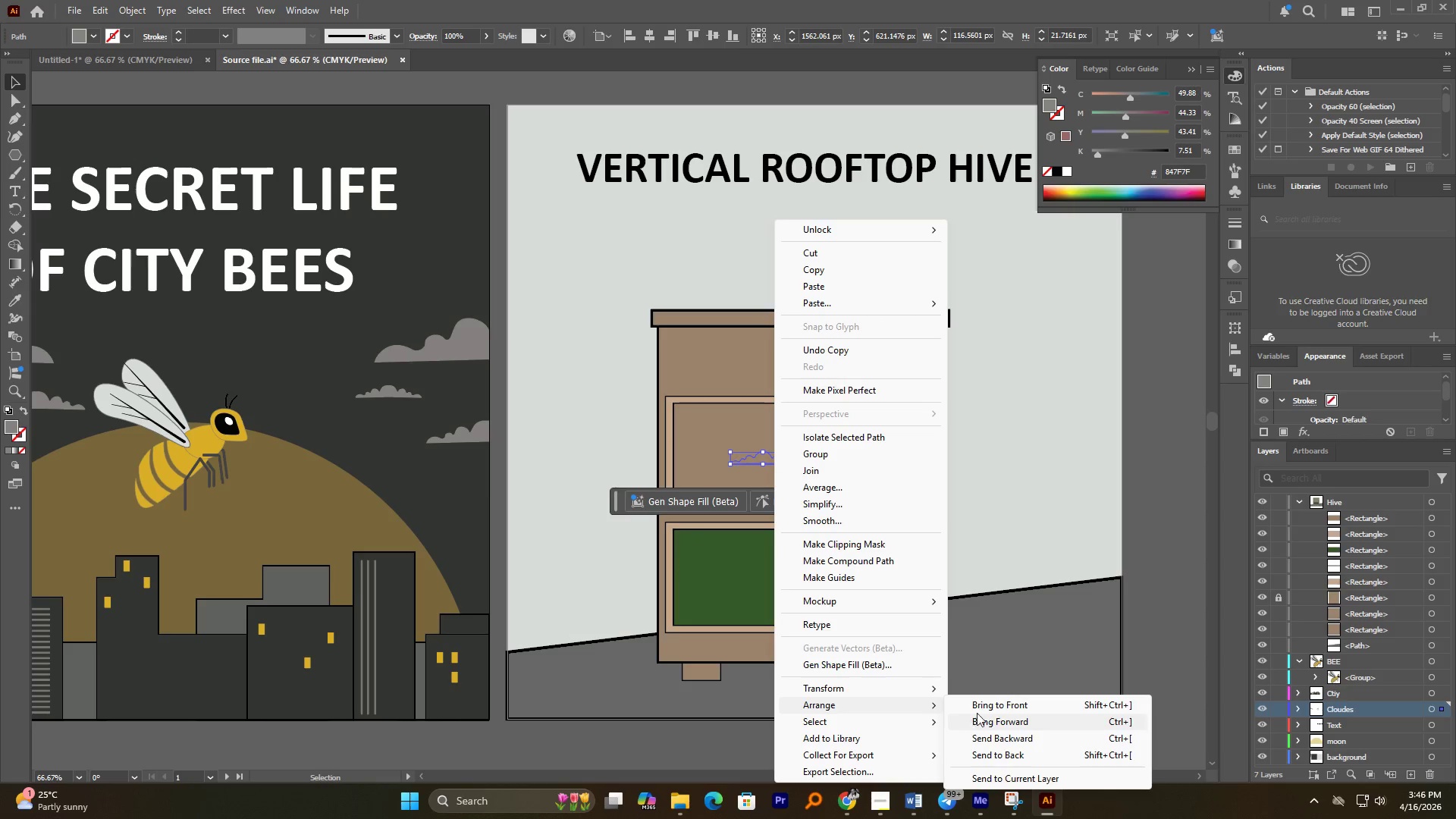 
left_click([984, 708])
 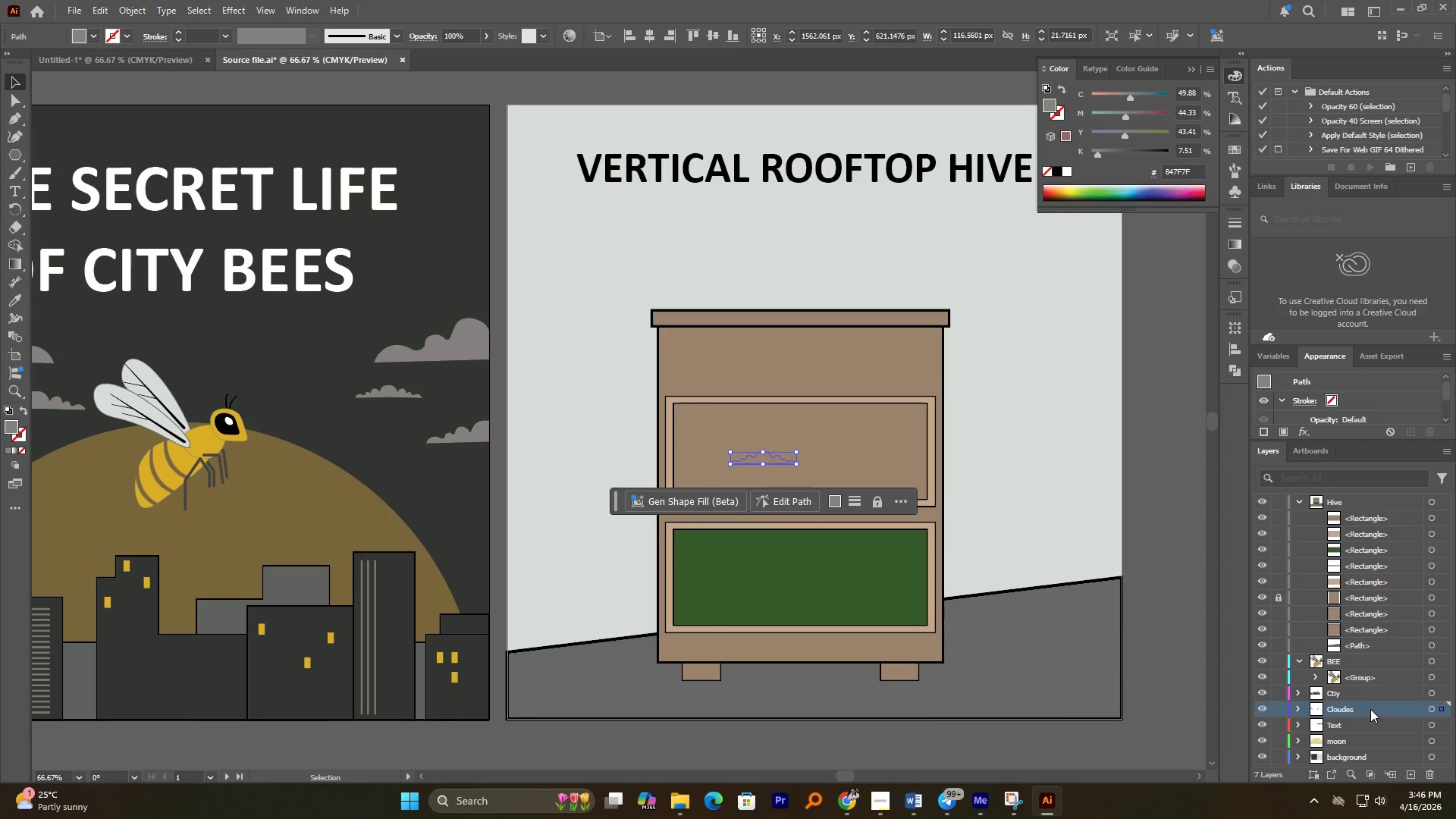 
left_click_drag(start_coordinate=[1368, 707], to_coordinate=[1389, 512])
 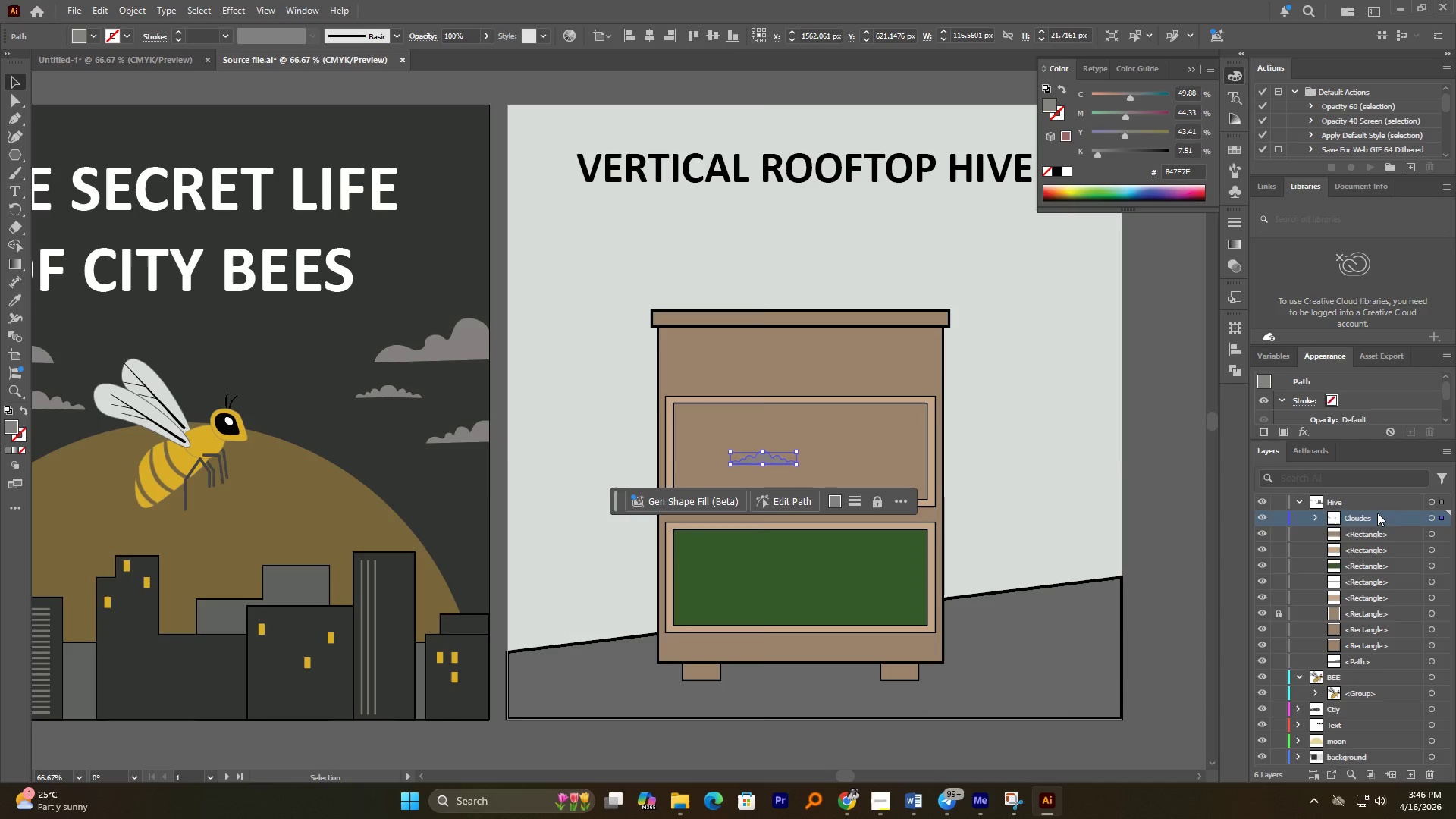 
hold_key(key=AltLeft, duration=0.62)
scroll: coordinate [782, 453], scroll_direction: up, amount: 3.0
 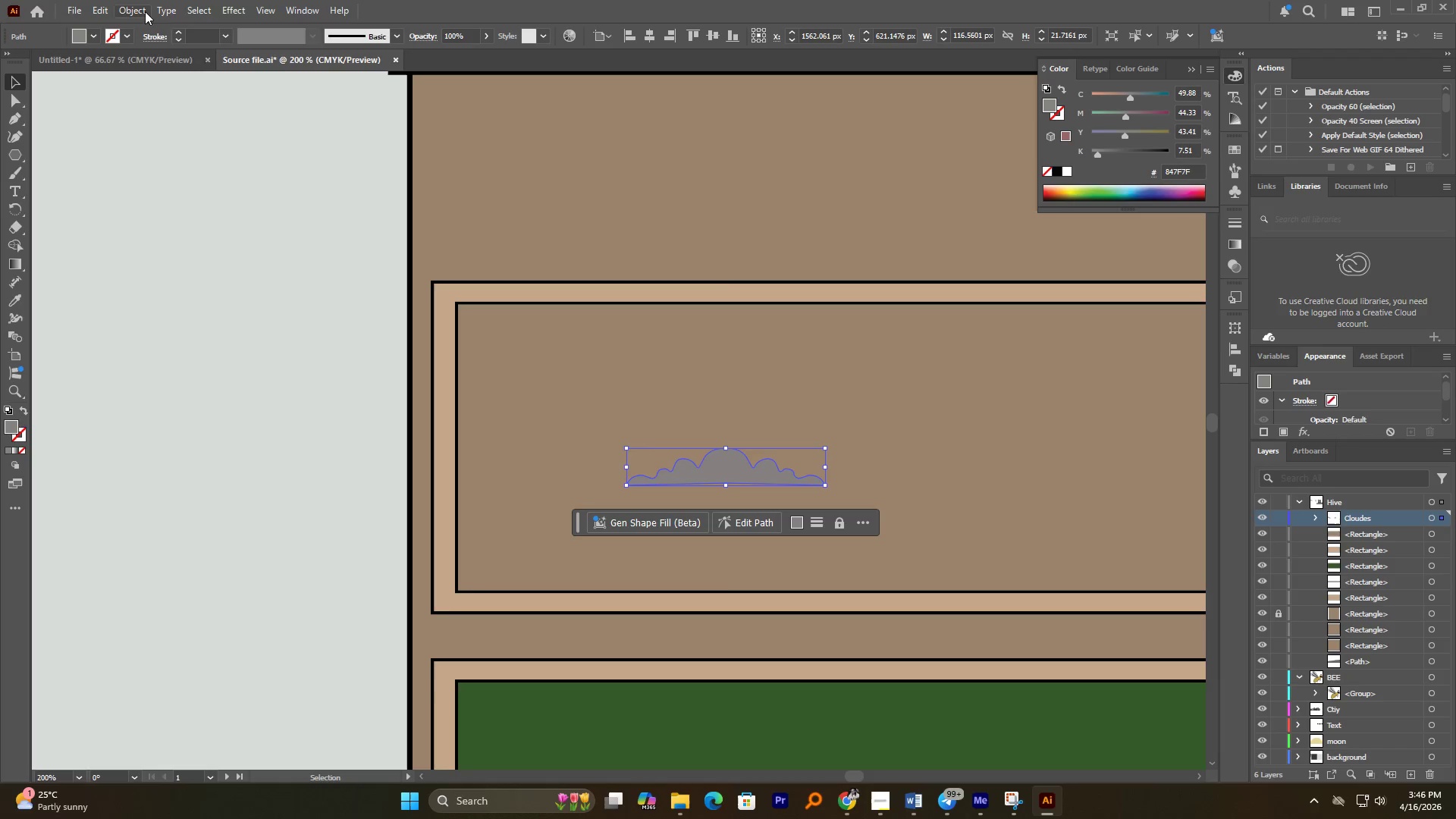 
double_click([150, 25])
 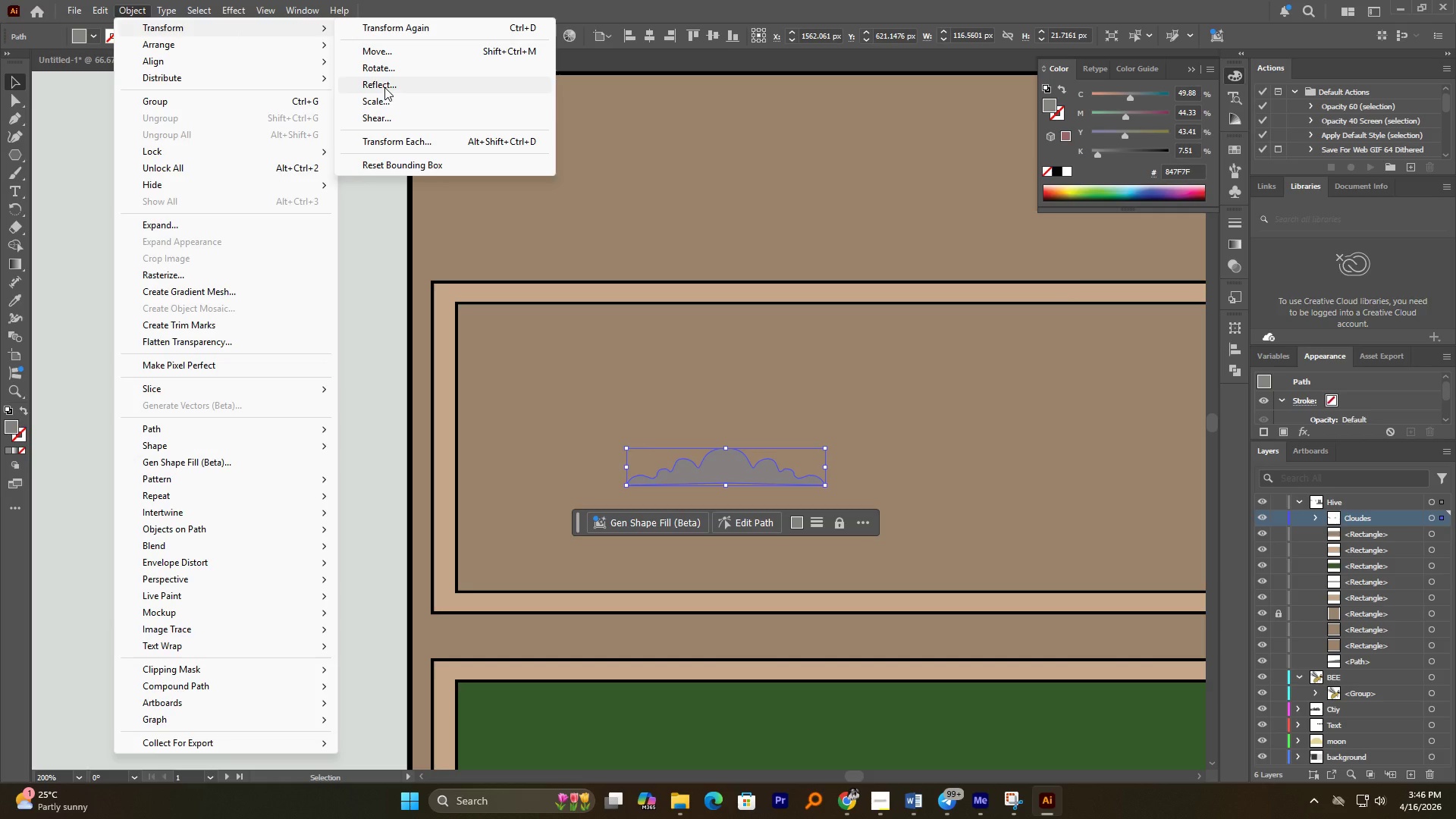 
left_click([387, 86])
 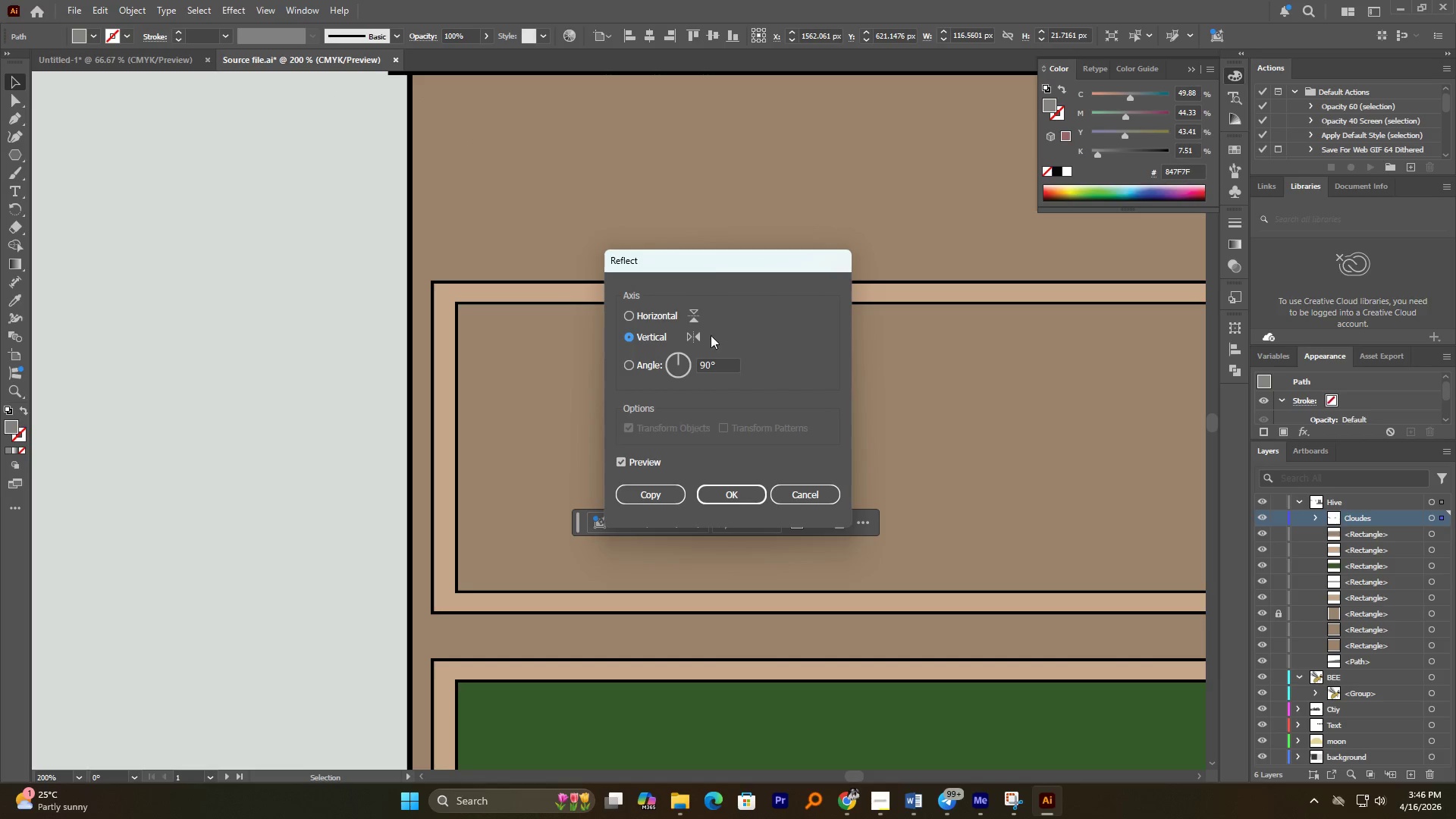 
left_click_drag(start_coordinate=[716, 256], to_coordinate=[1037, 274])
 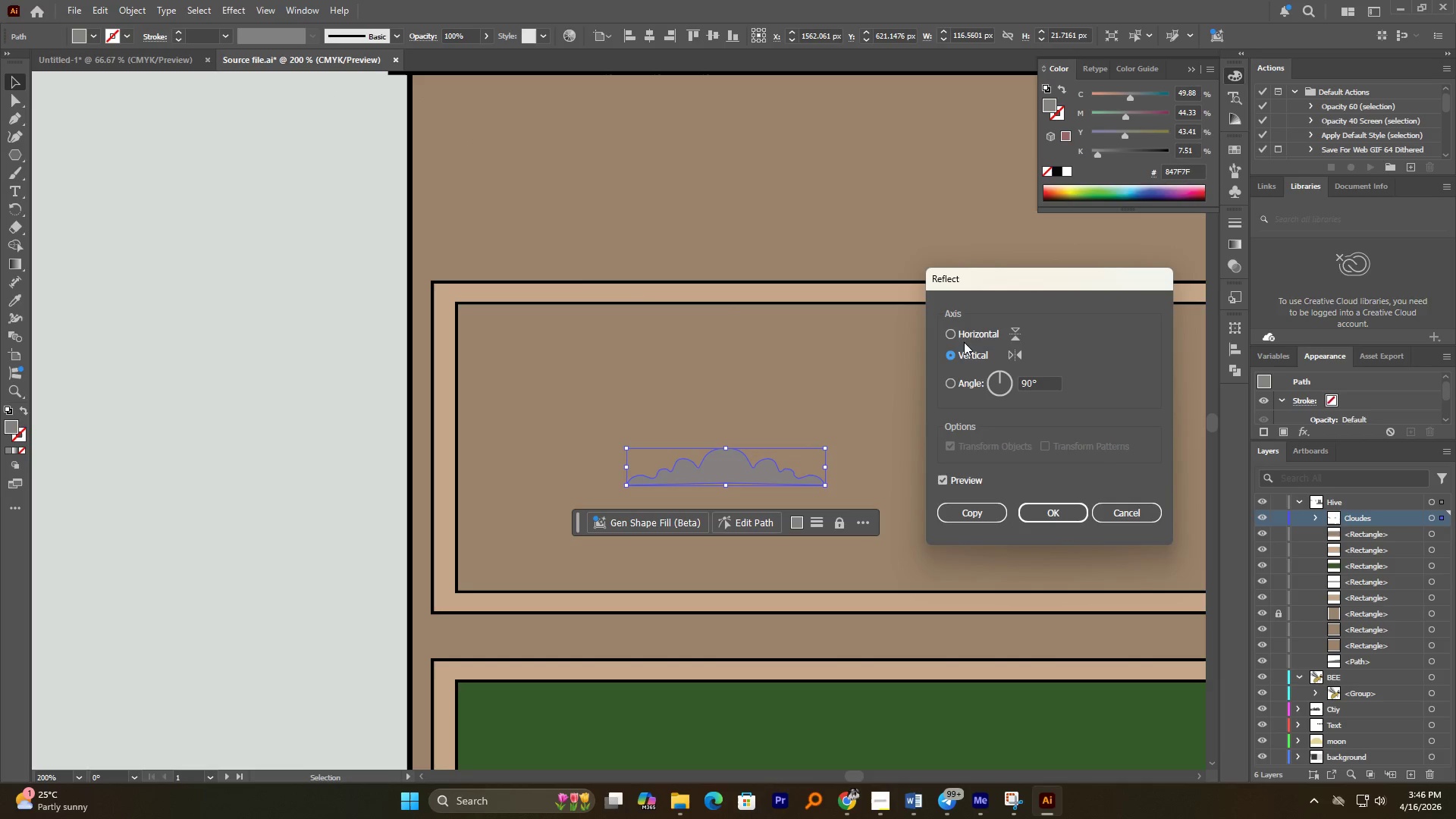 
left_click([966, 334])
 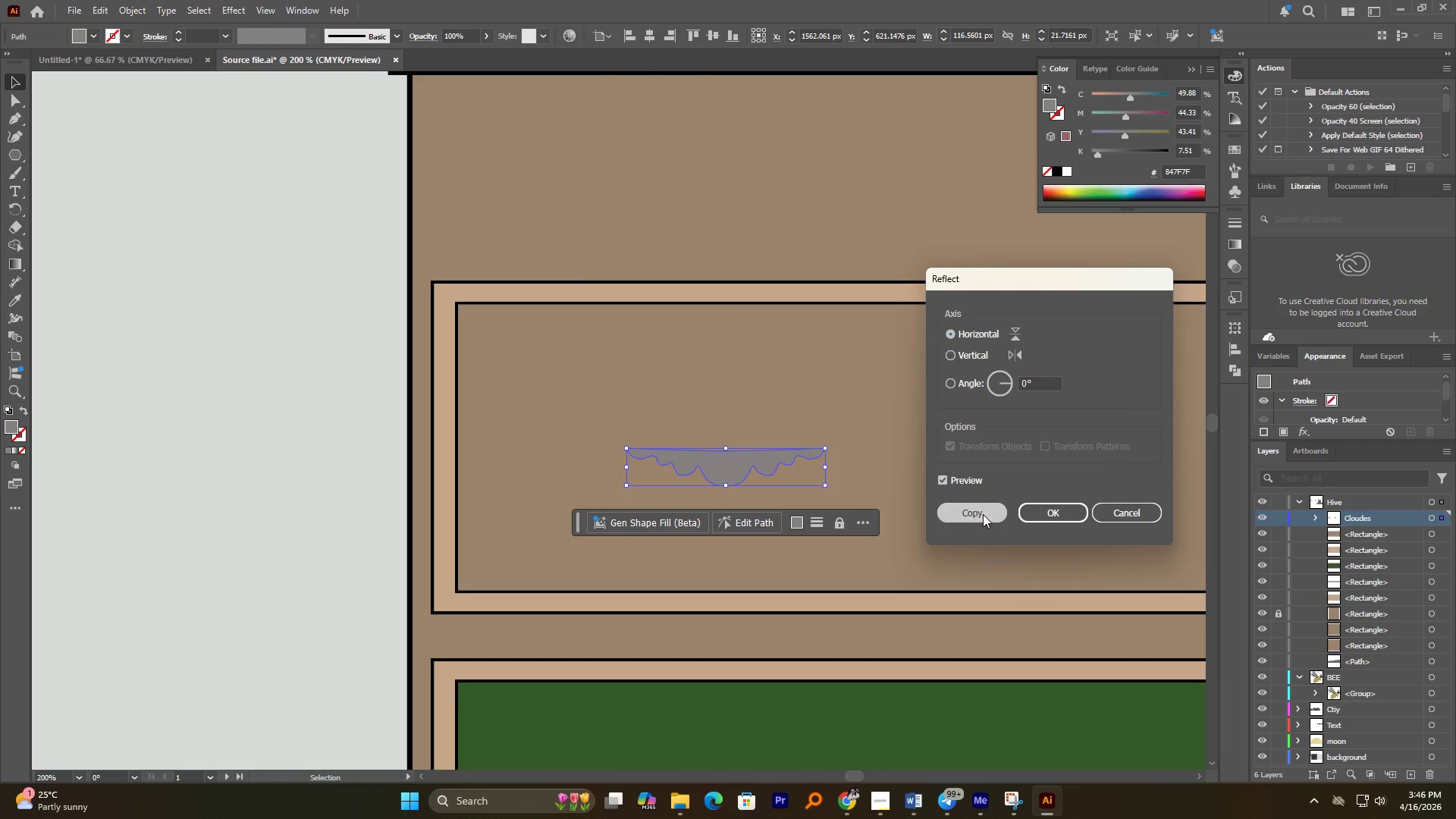 
hold_key(key=AltLeft, duration=0.67)
scroll: coordinate [727, 457], scroll_direction: up, amount: 3.0
 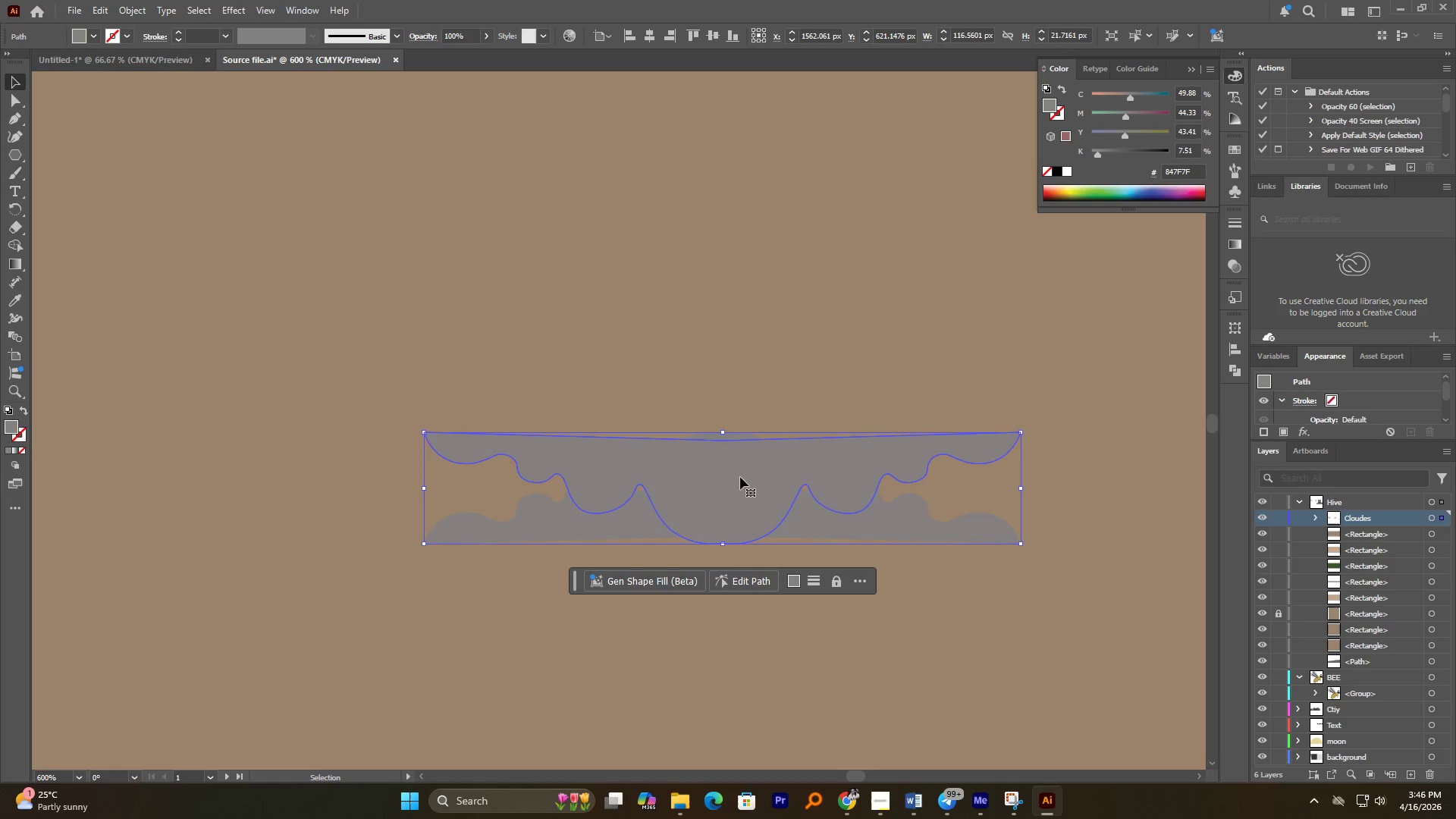 
left_click_drag(start_coordinate=[741, 474], to_coordinate=[743, 584])
 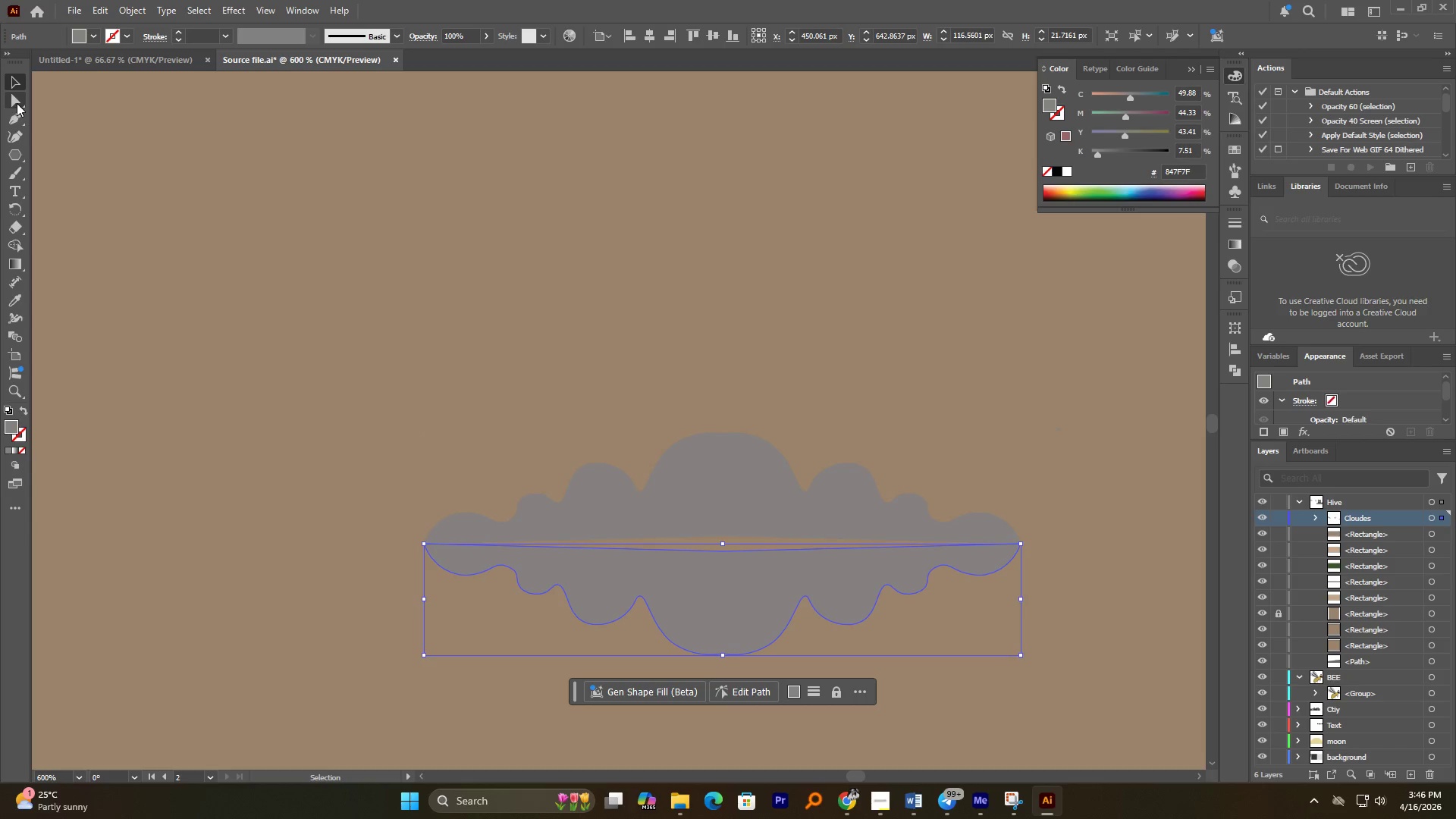 
left_click([14, 117])
 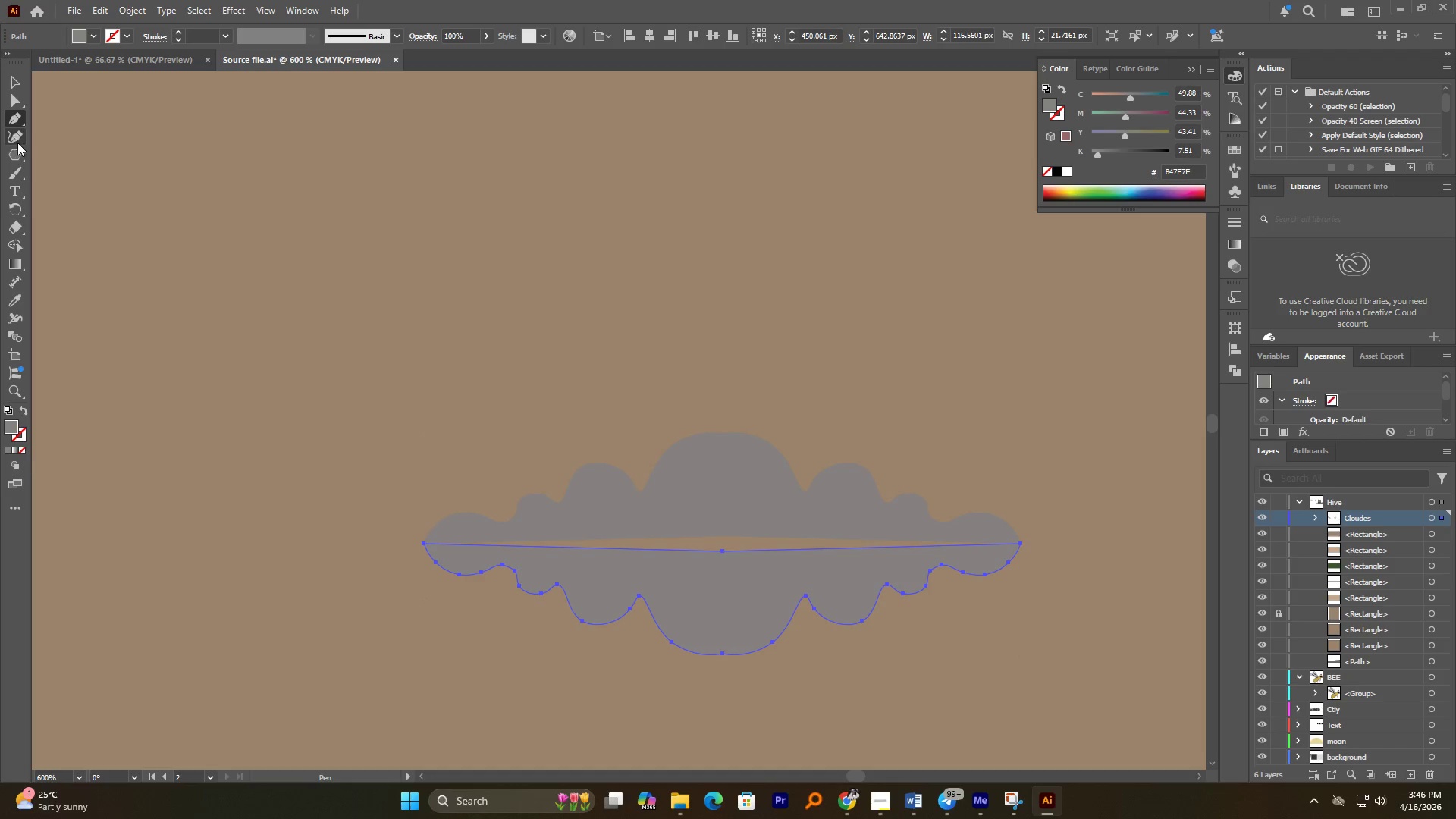 
left_click([18, 143])
 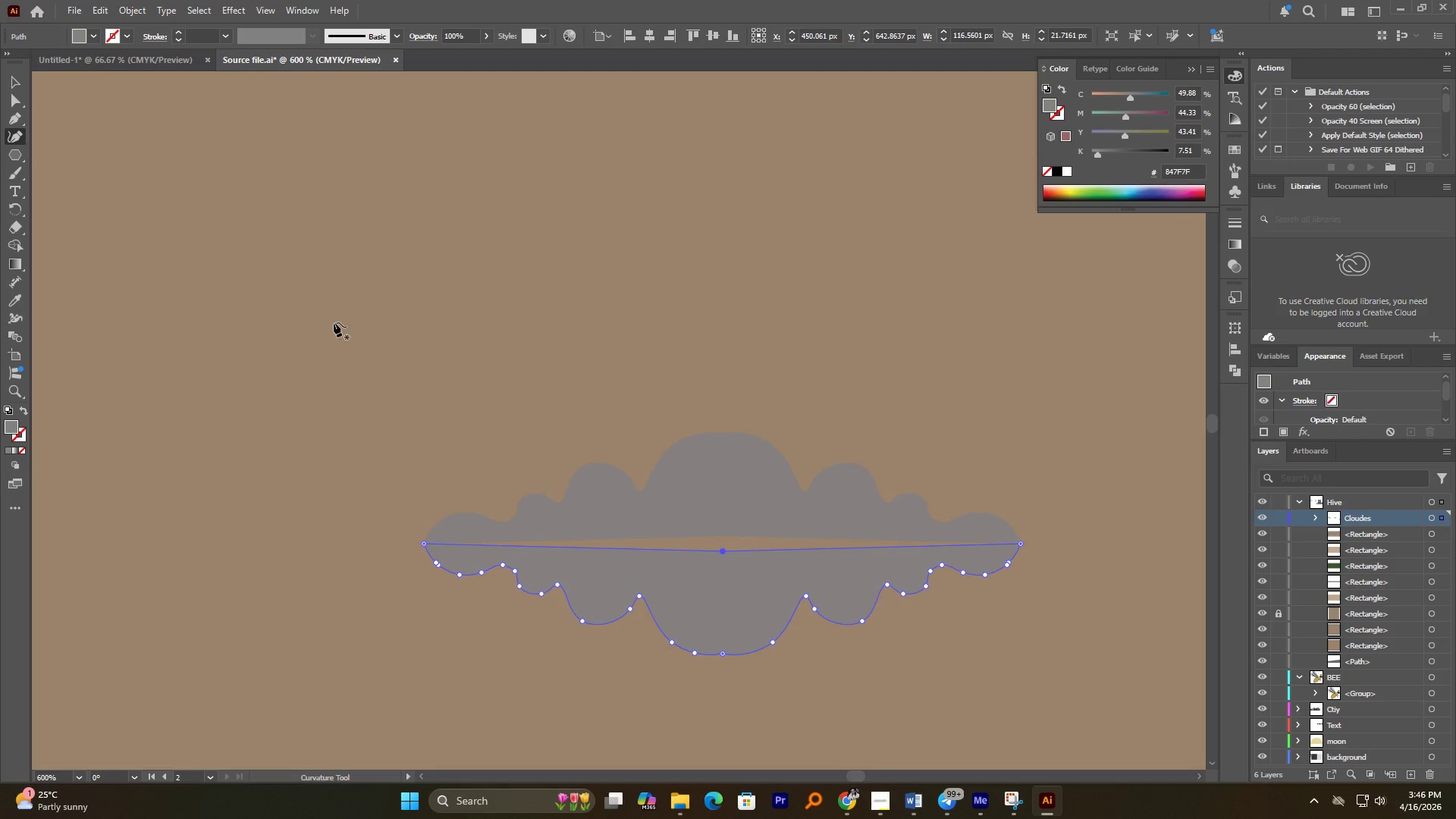 
hold_key(key=AltLeft, duration=0.53)
 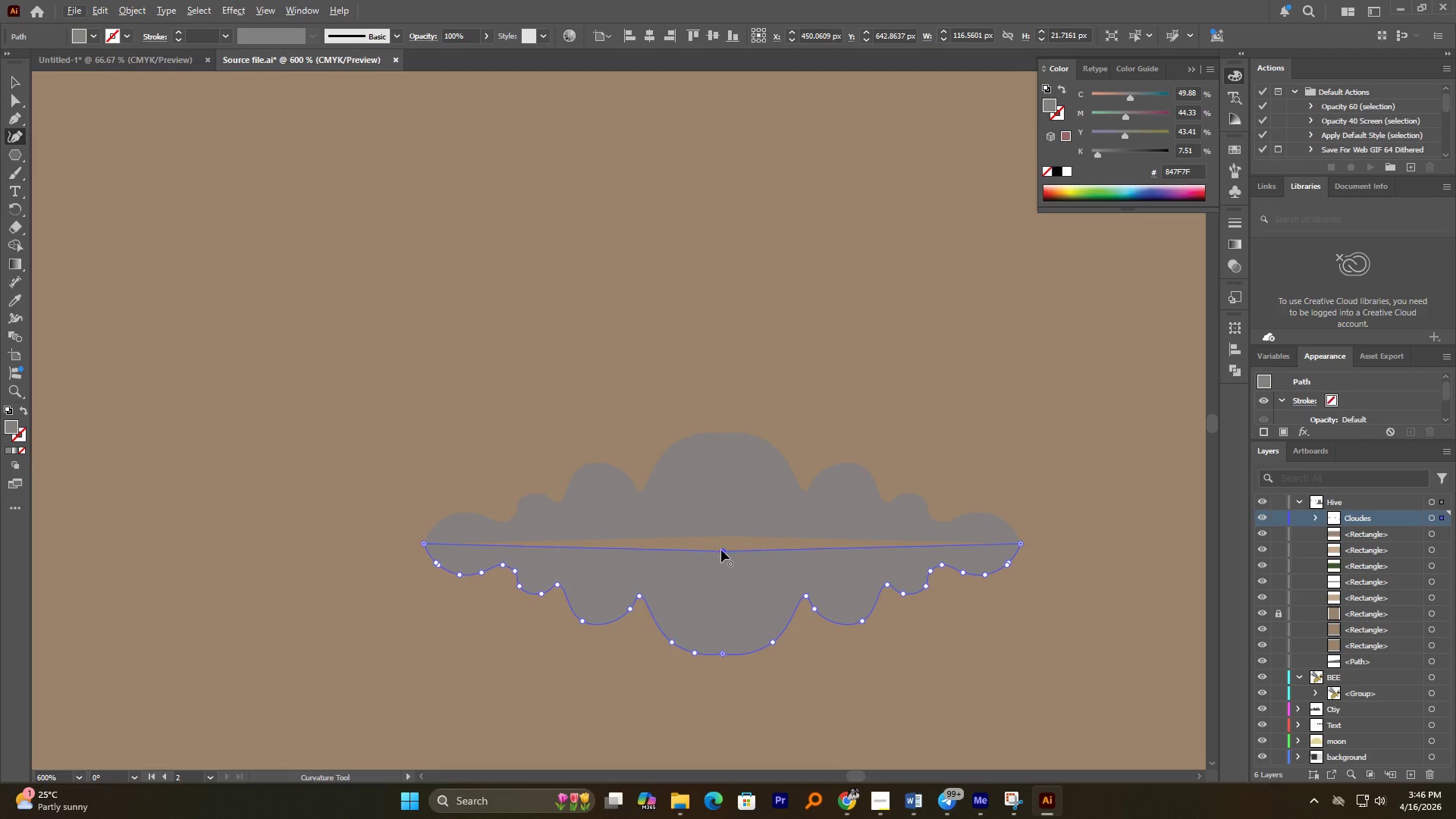 
left_click_drag(start_coordinate=[723, 552], to_coordinate=[726, 535])
 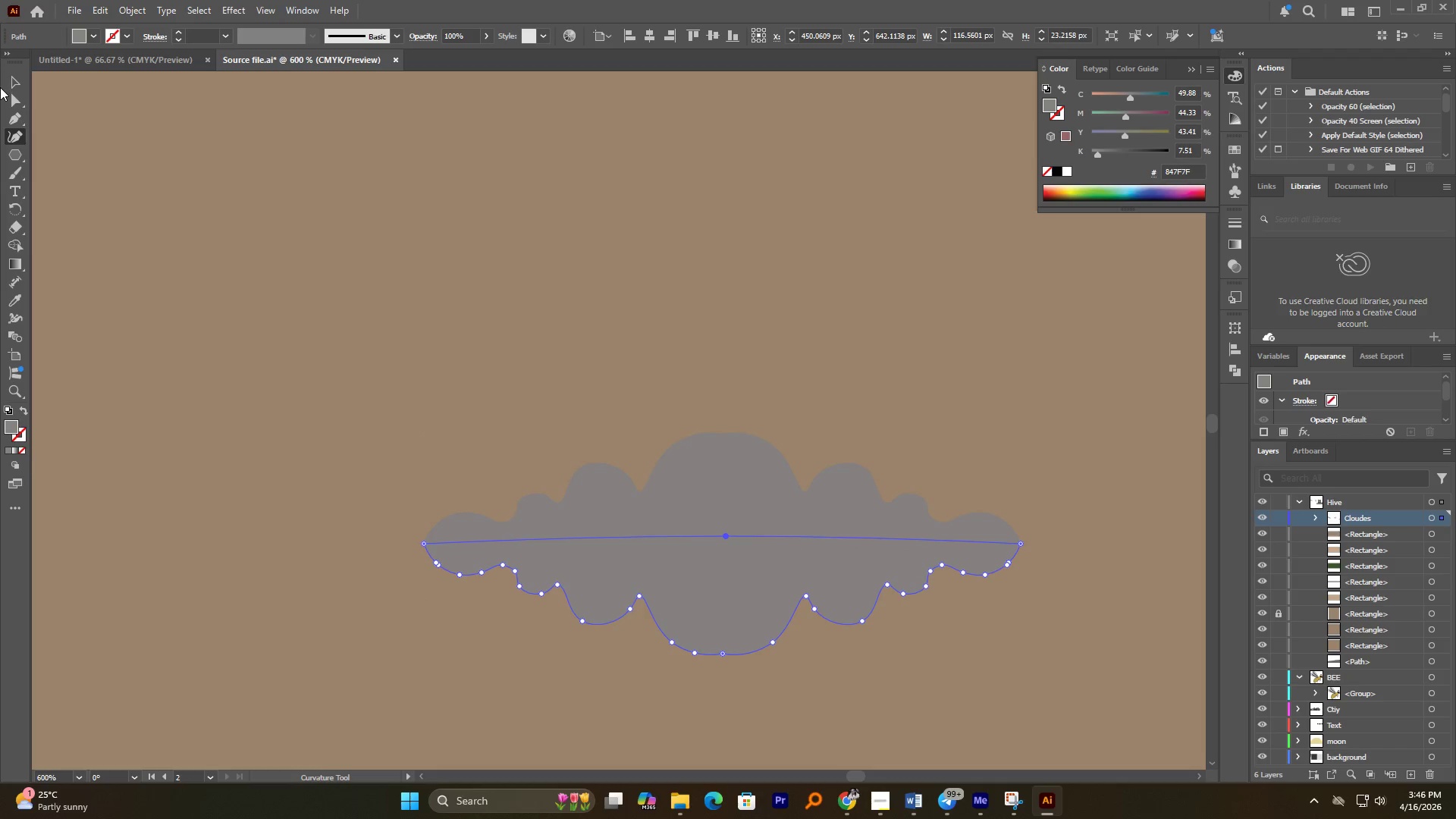 
left_click([11, 80])
 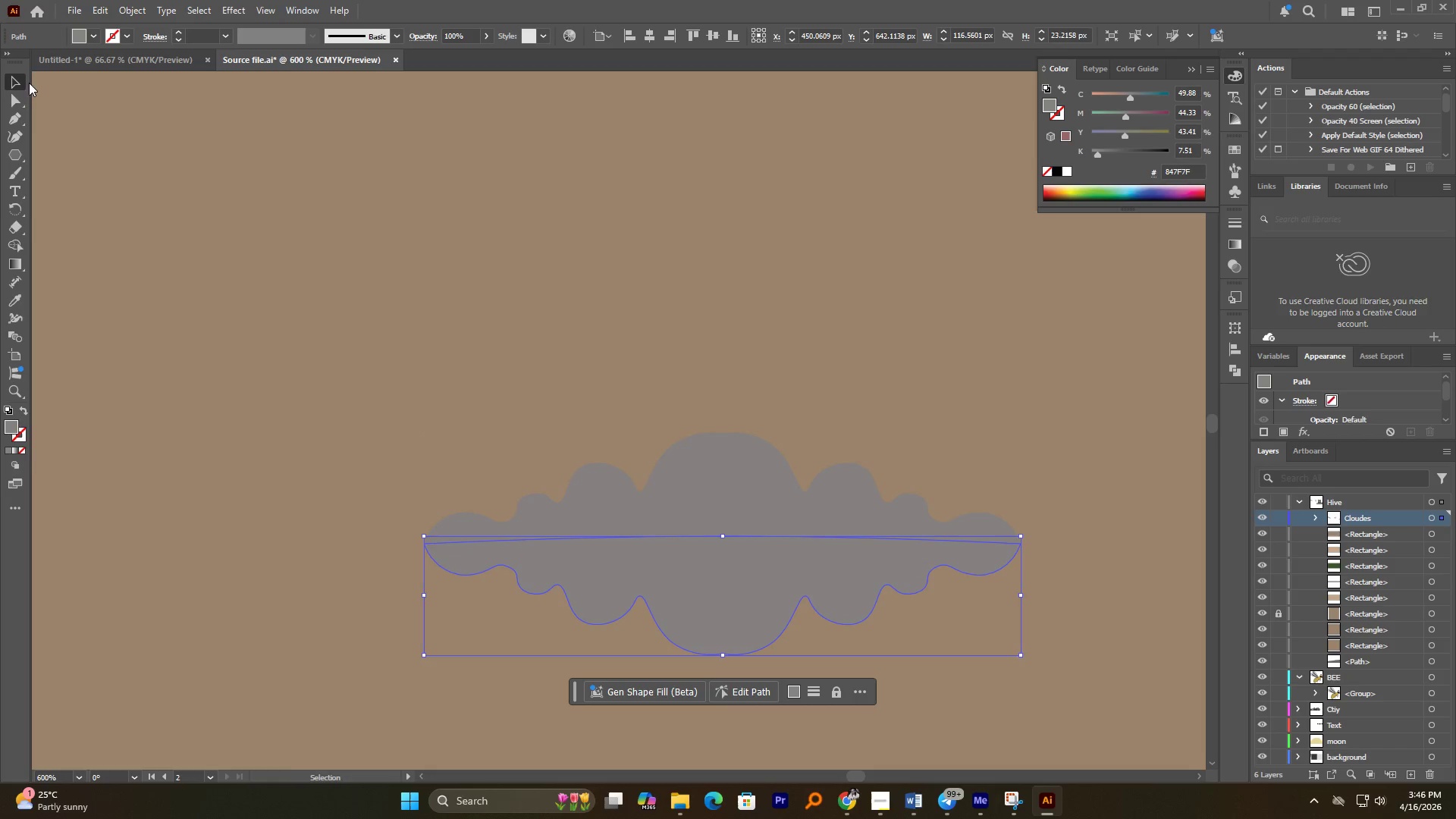 
hold_key(key=ShiftLeft, duration=0.7)
left_click([760, 527])
 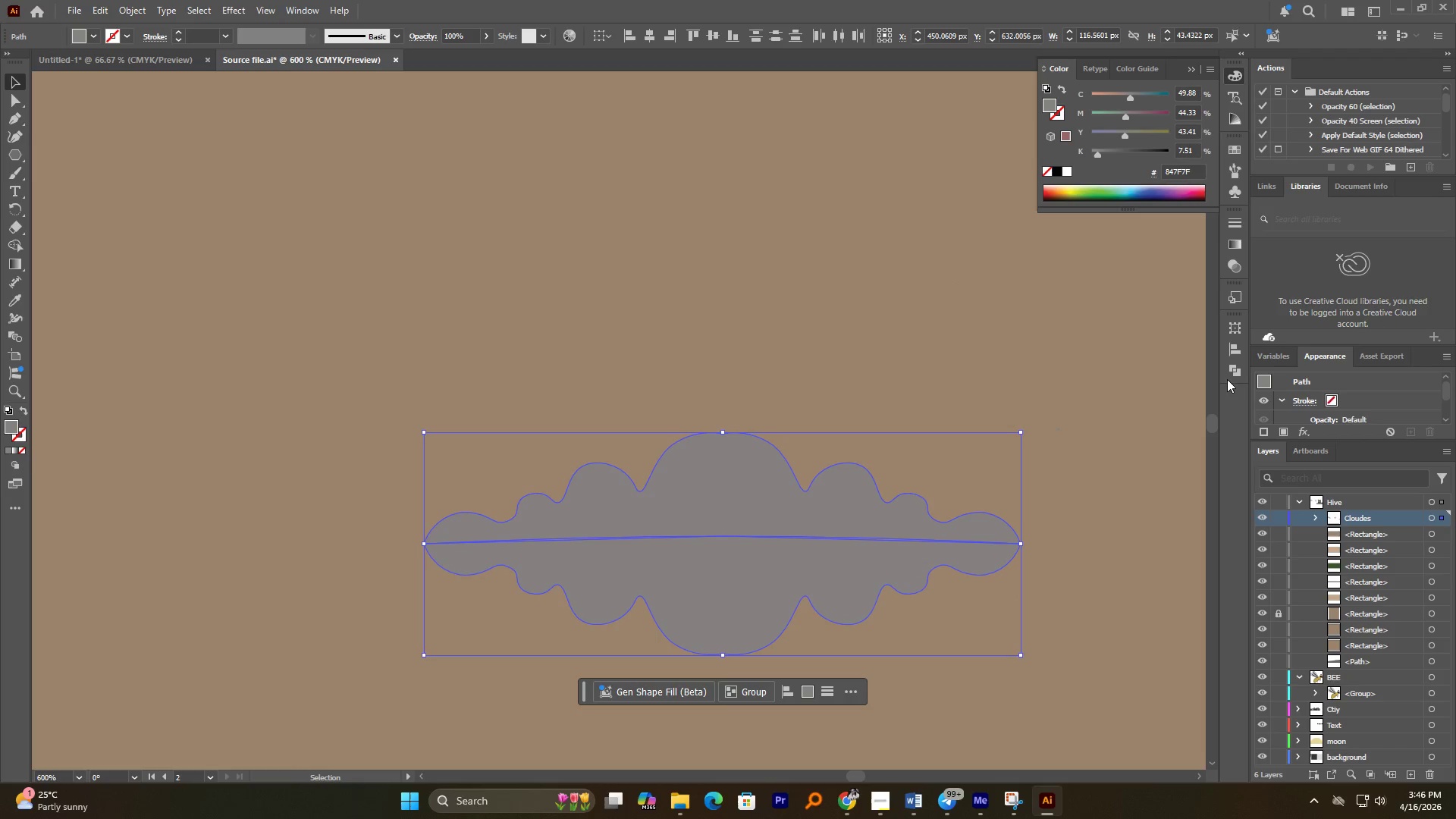 
left_click([1229, 373])
 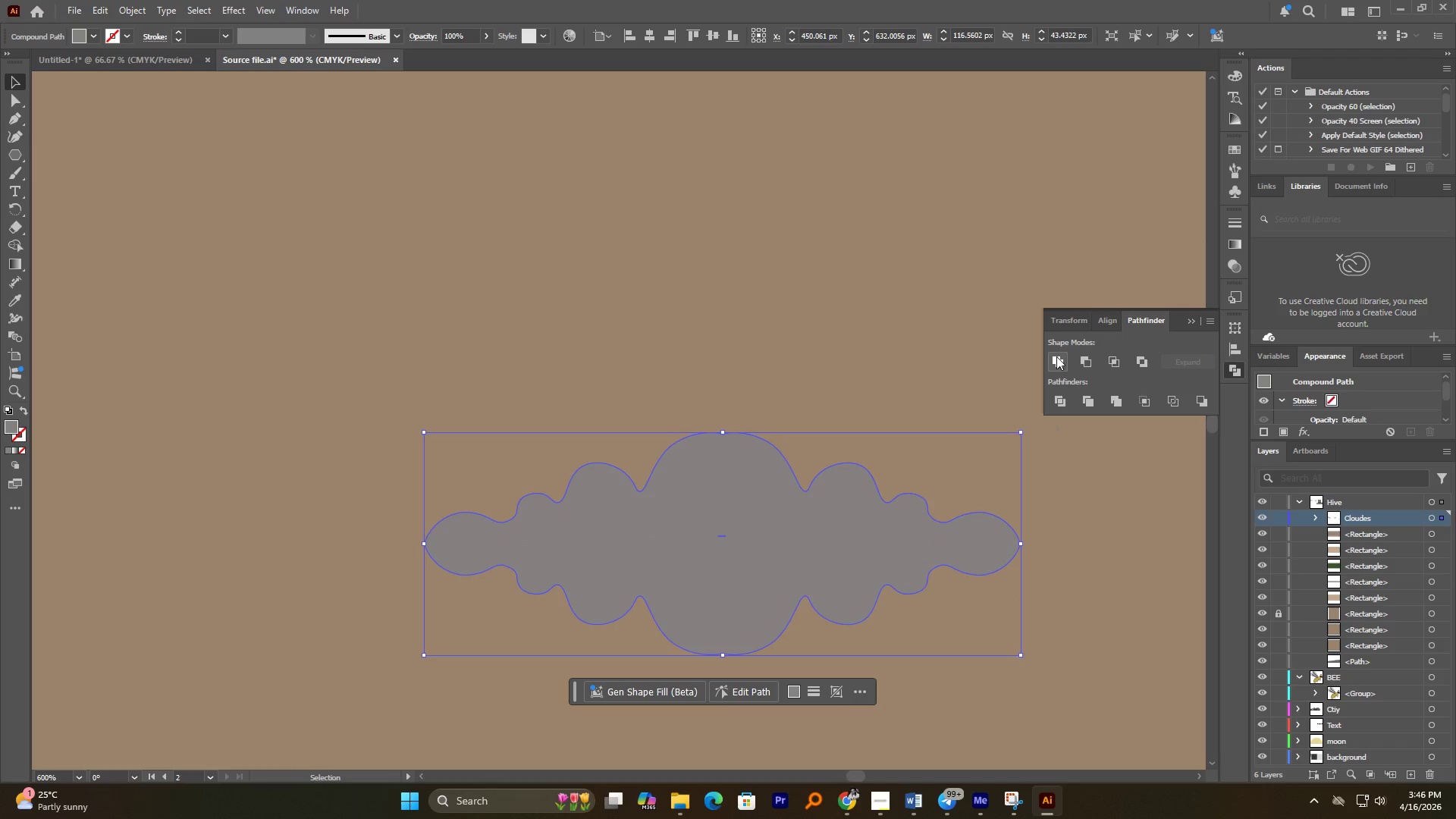 
hold_key(key=AltLeft, duration=1.3)
scroll: coordinate [745, 565], scroll_direction: down, amount: 1.0
 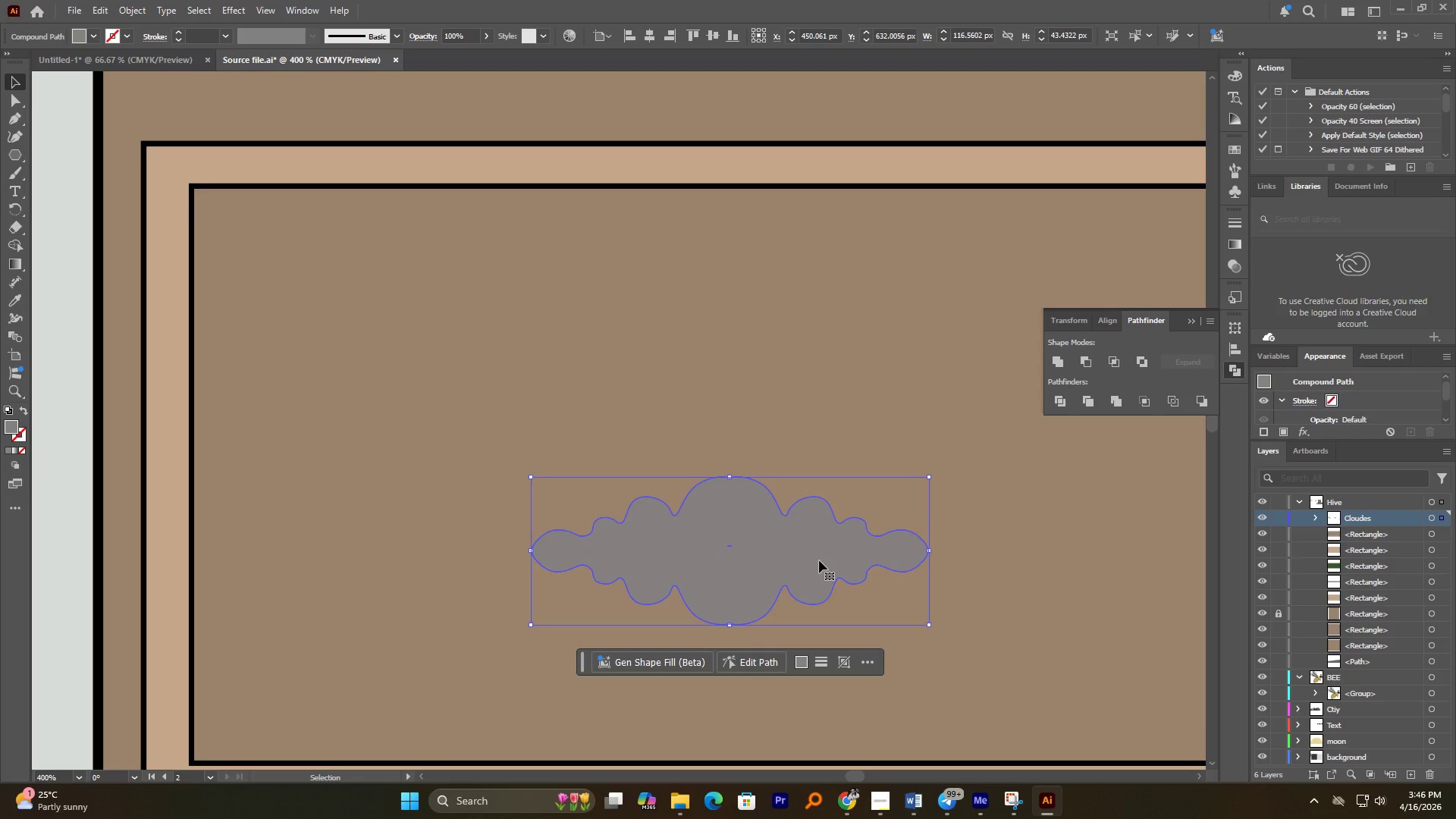 
hold_key(key=AltLeft, duration=1.25)
scroll: coordinate [813, 536], scroll_direction: down, amount: 2.0
 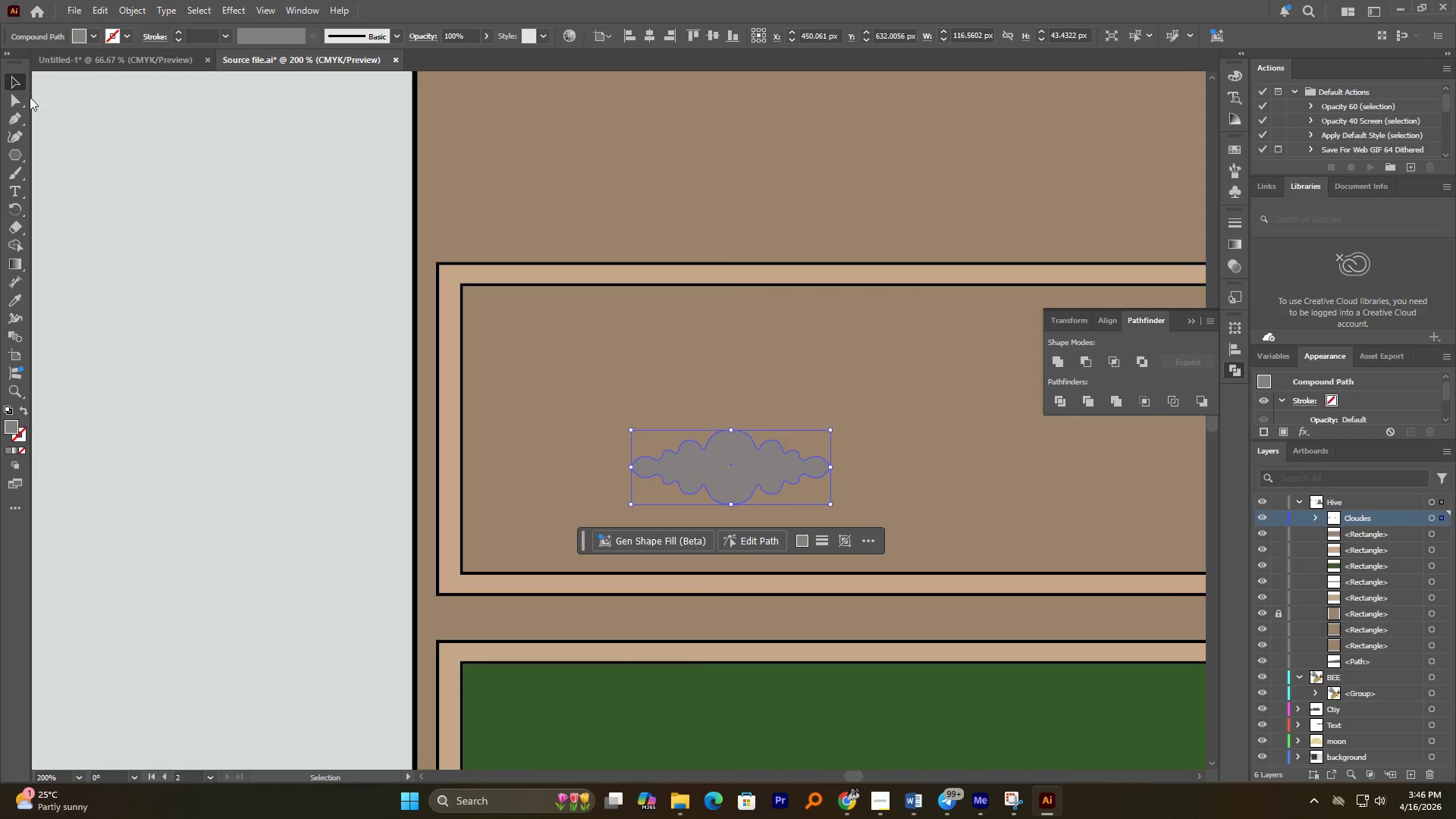 
left_click([14, 102])
 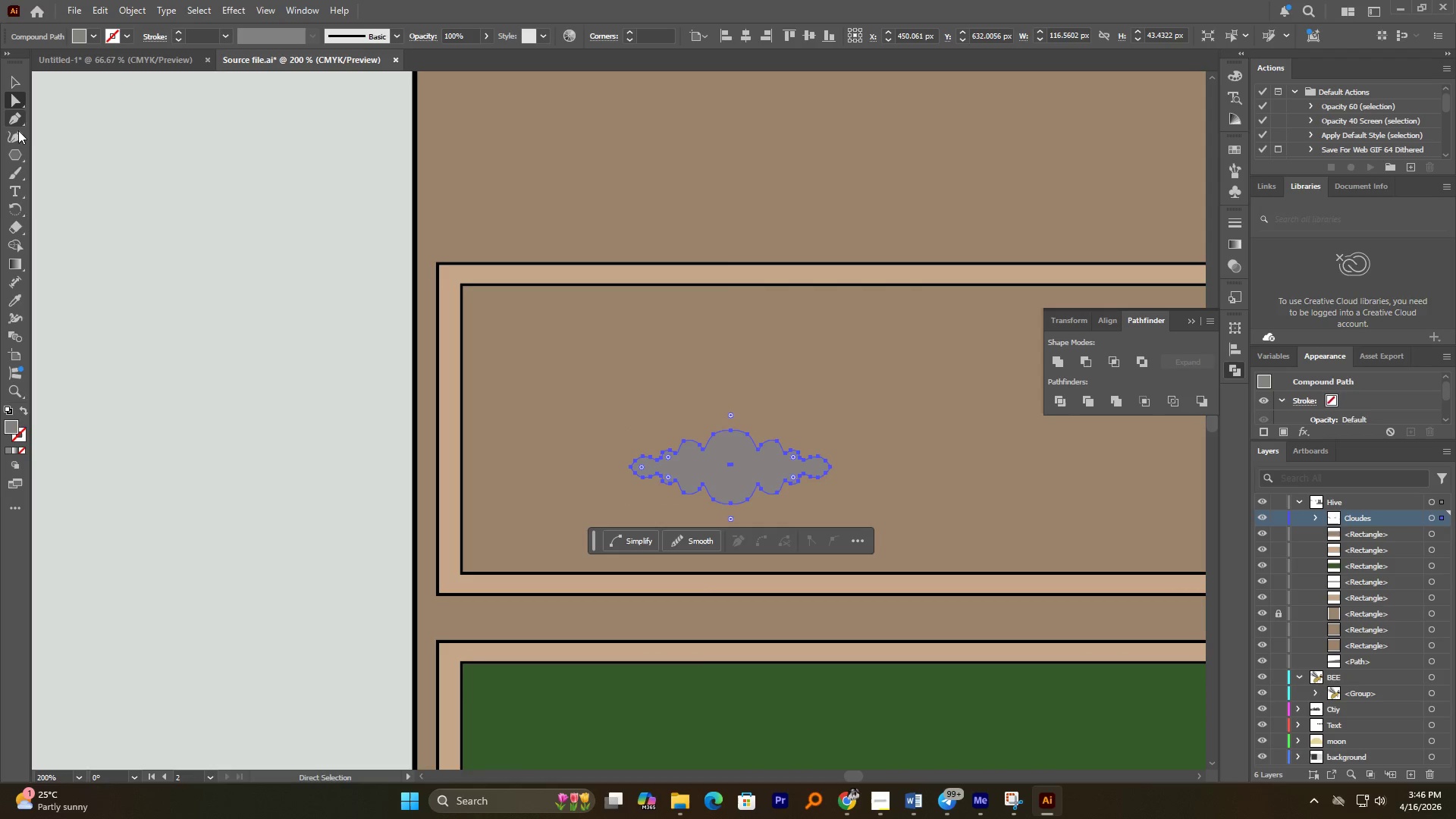 
left_click([18, 135])
 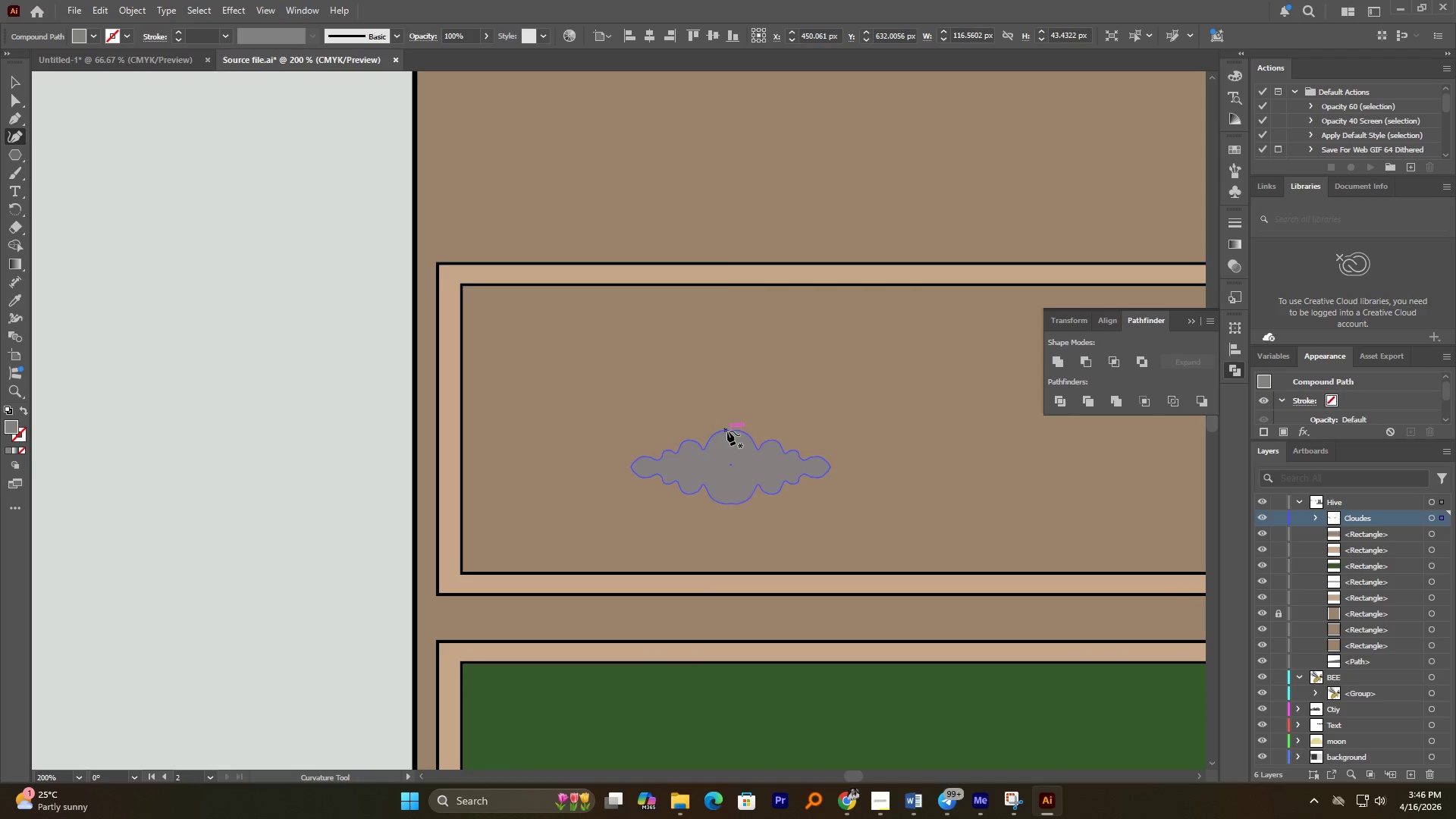 
left_click_drag(start_coordinate=[728, 431], to_coordinate=[729, 461])
 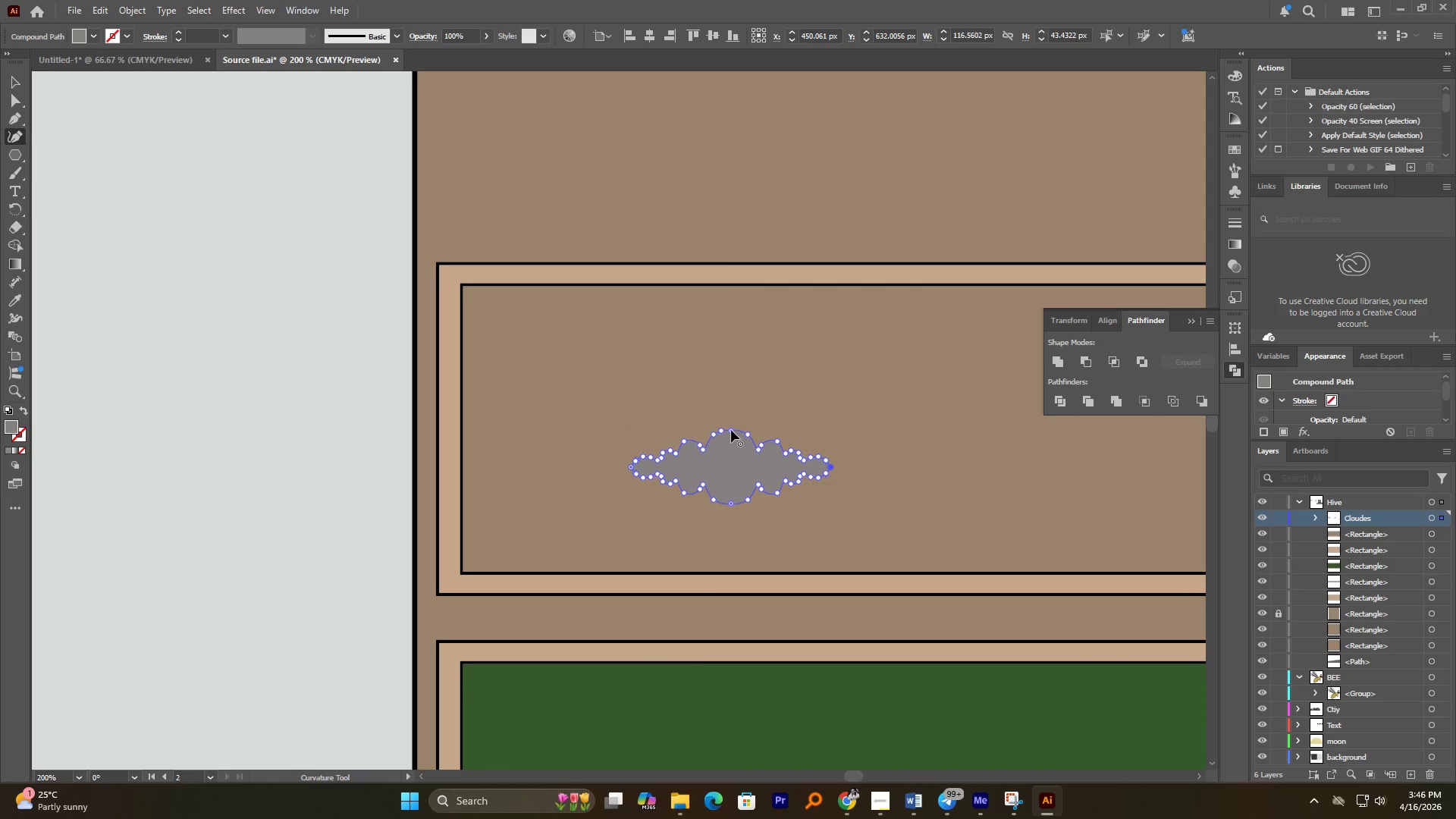 
left_click_drag(start_coordinate=[733, 429], to_coordinate=[733, 444])
 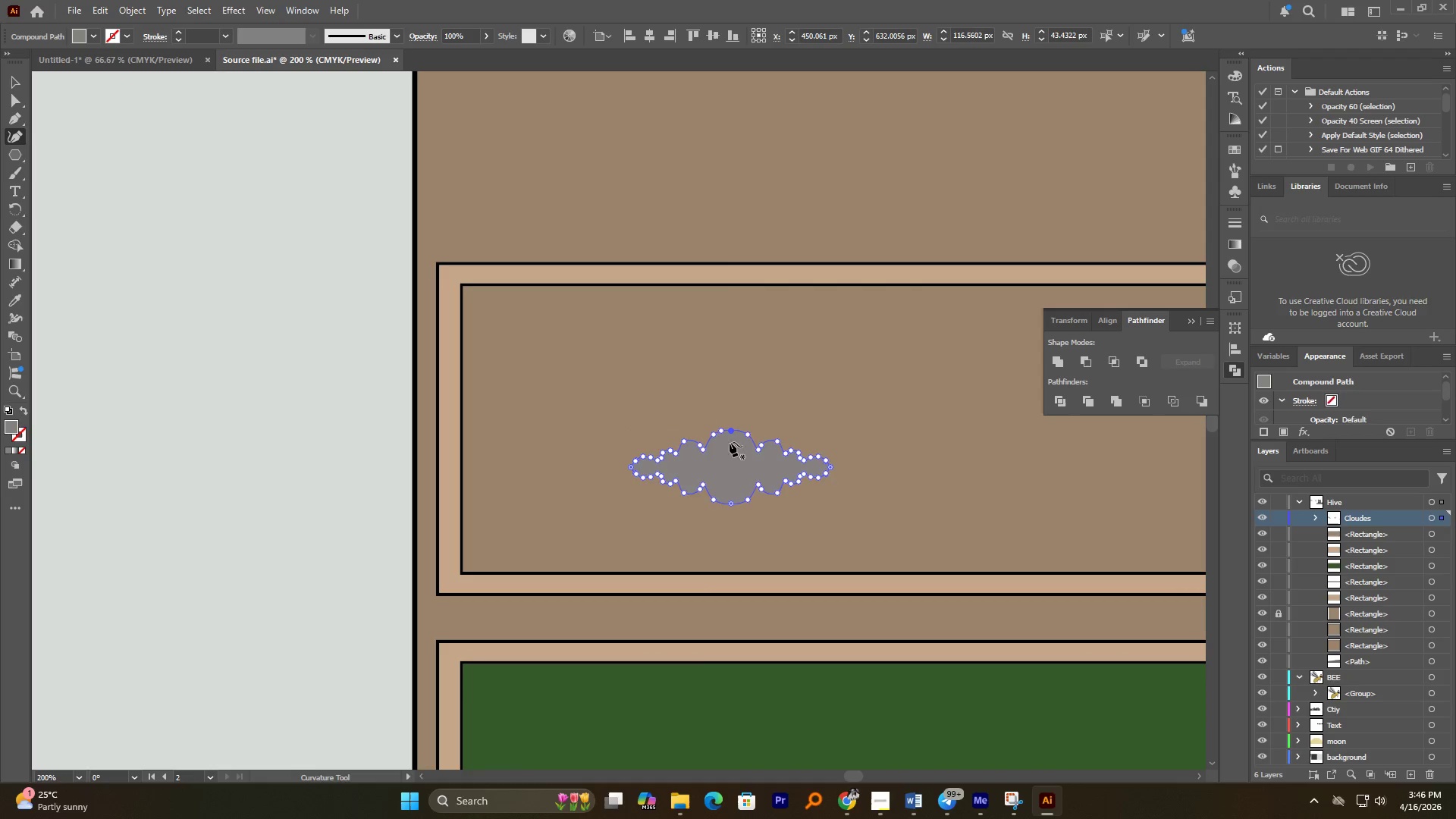 
key(Control+Z)
 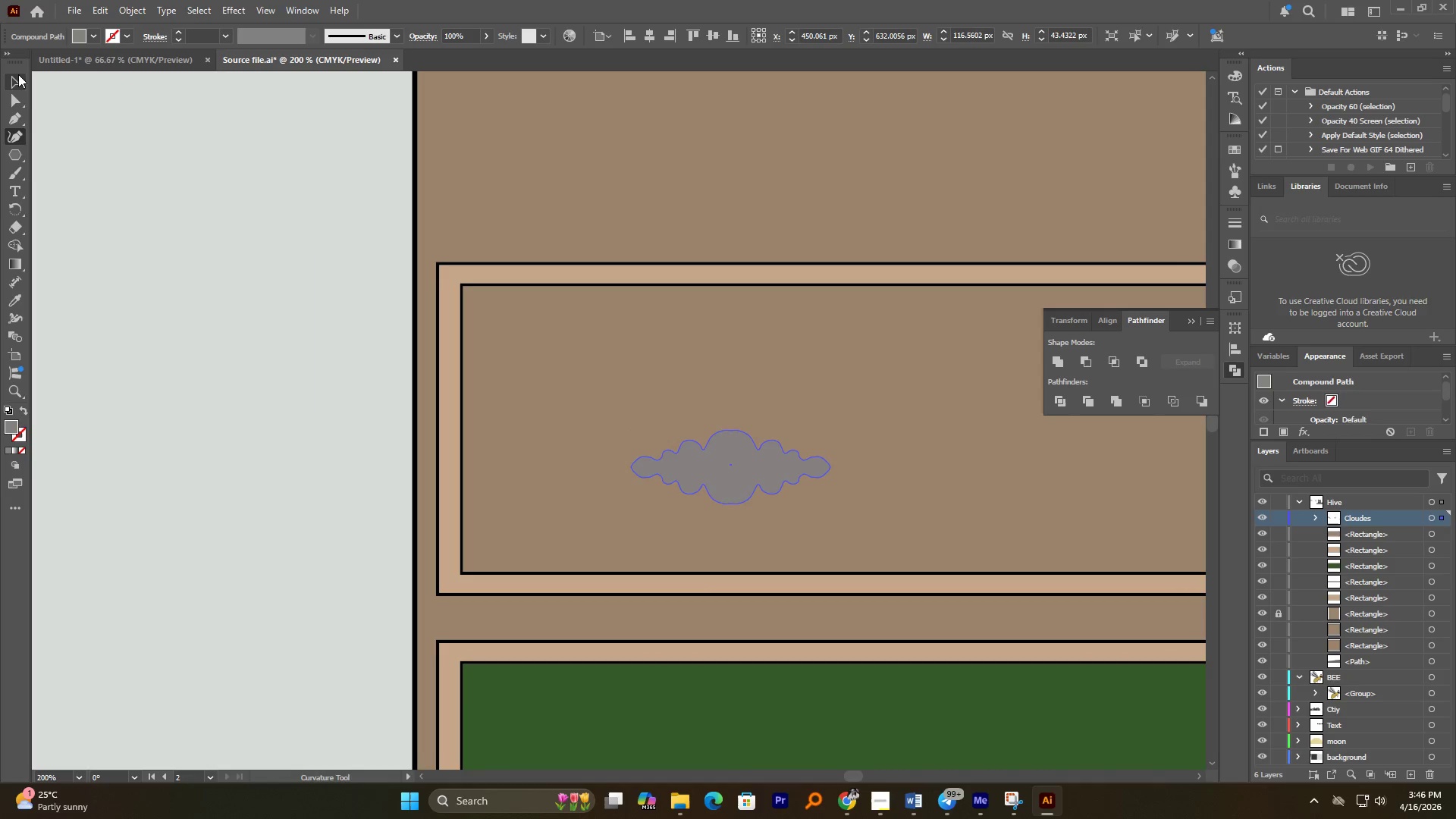 
double_click([17, 80])
 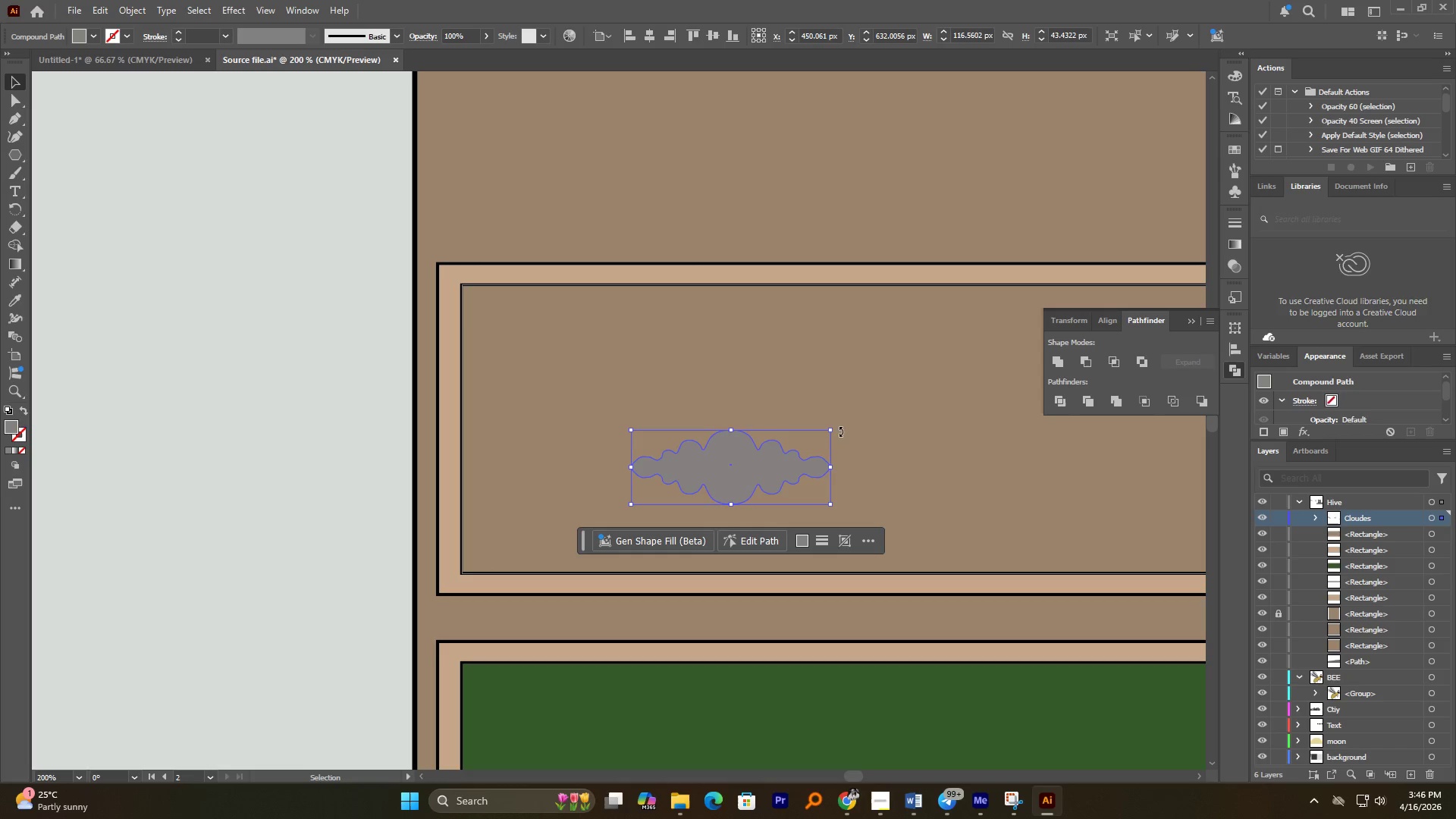 
left_click_drag(start_coordinate=[838, 426], to_coordinate=[832, 414])
 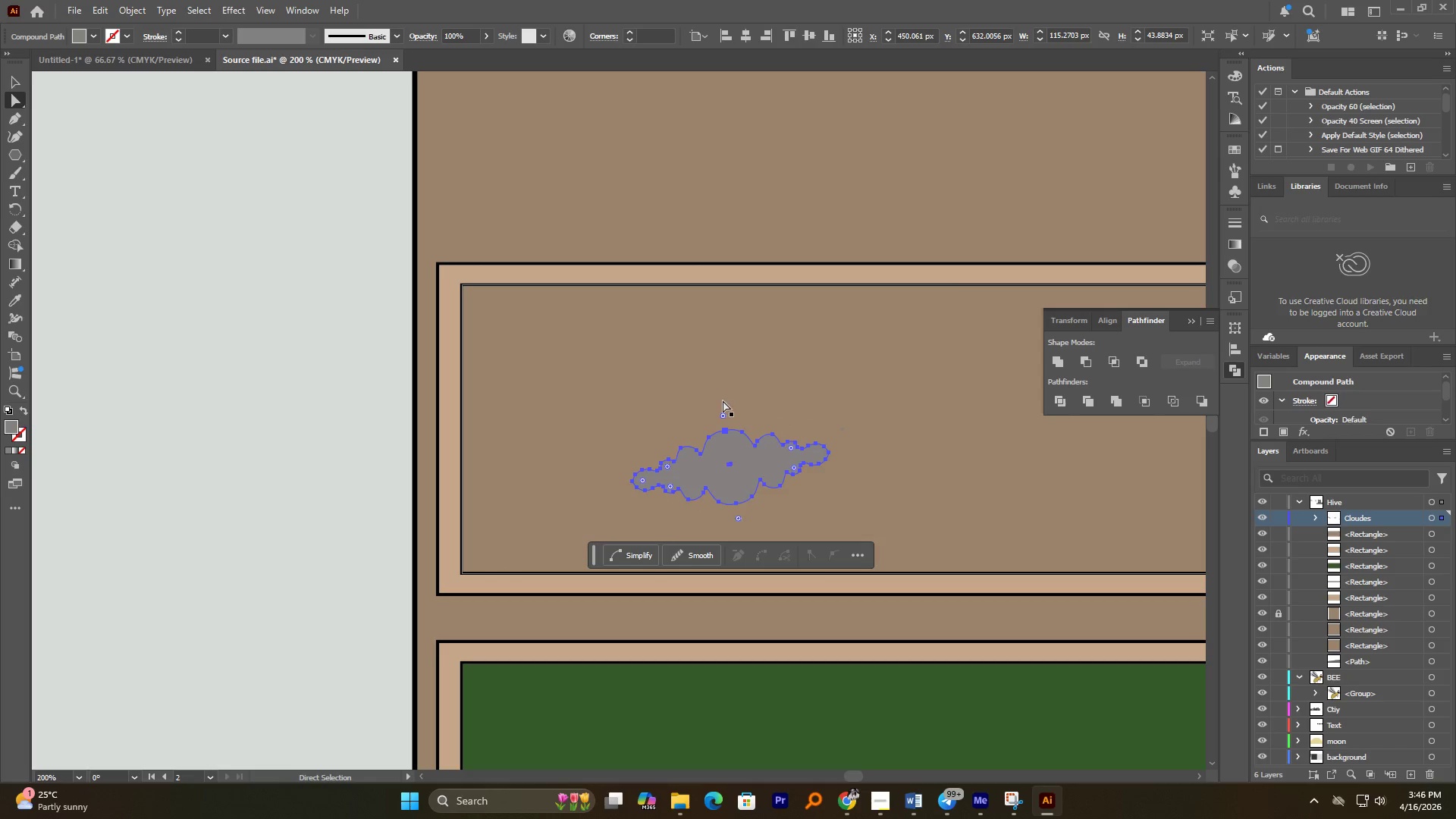 
left_click([723, 466])
 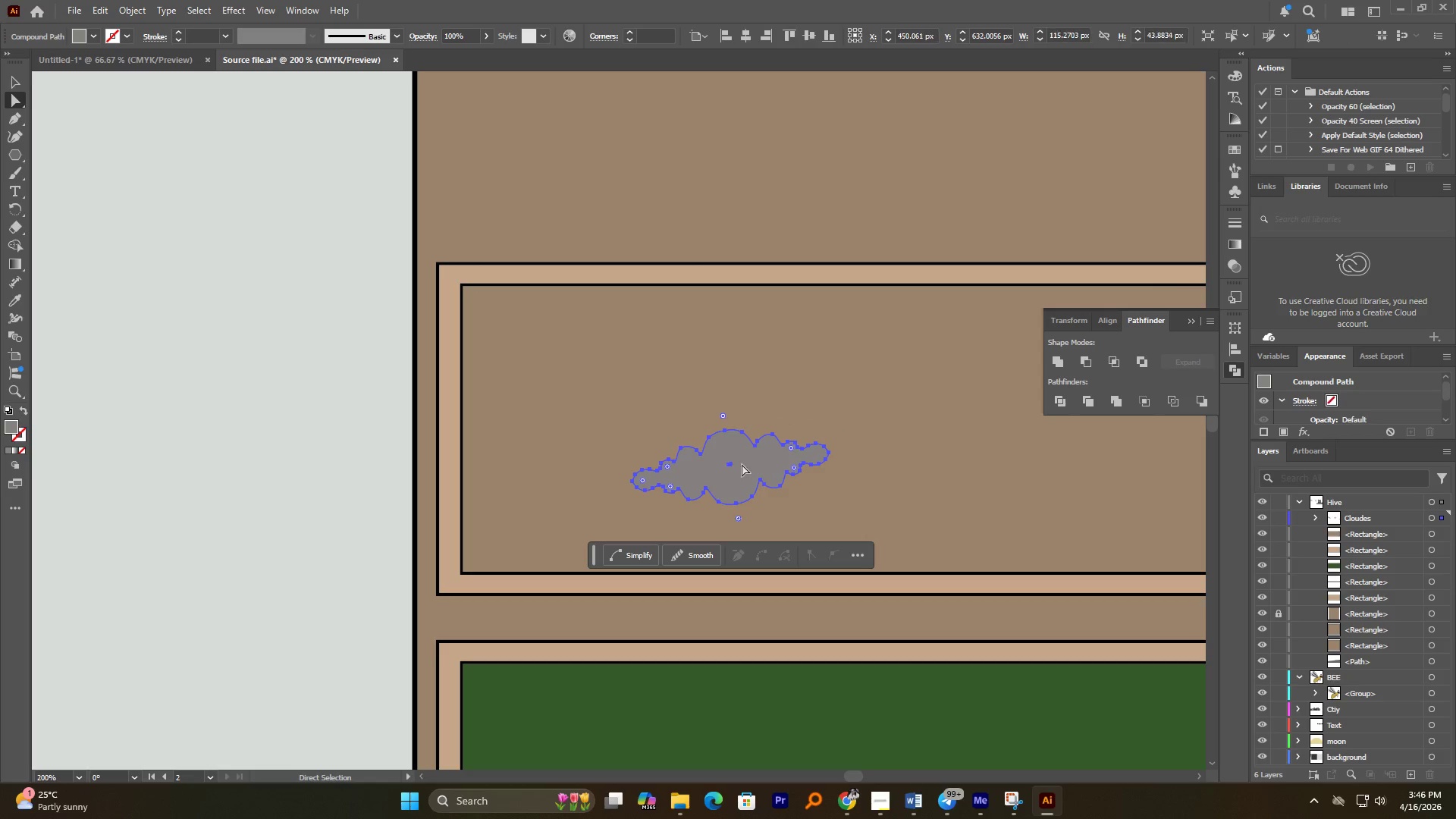 
hold_key(key=AltLeft, duration=0.73)
scroll: coordinate [742, 460], scroll_direction: down, amount: 3.0
 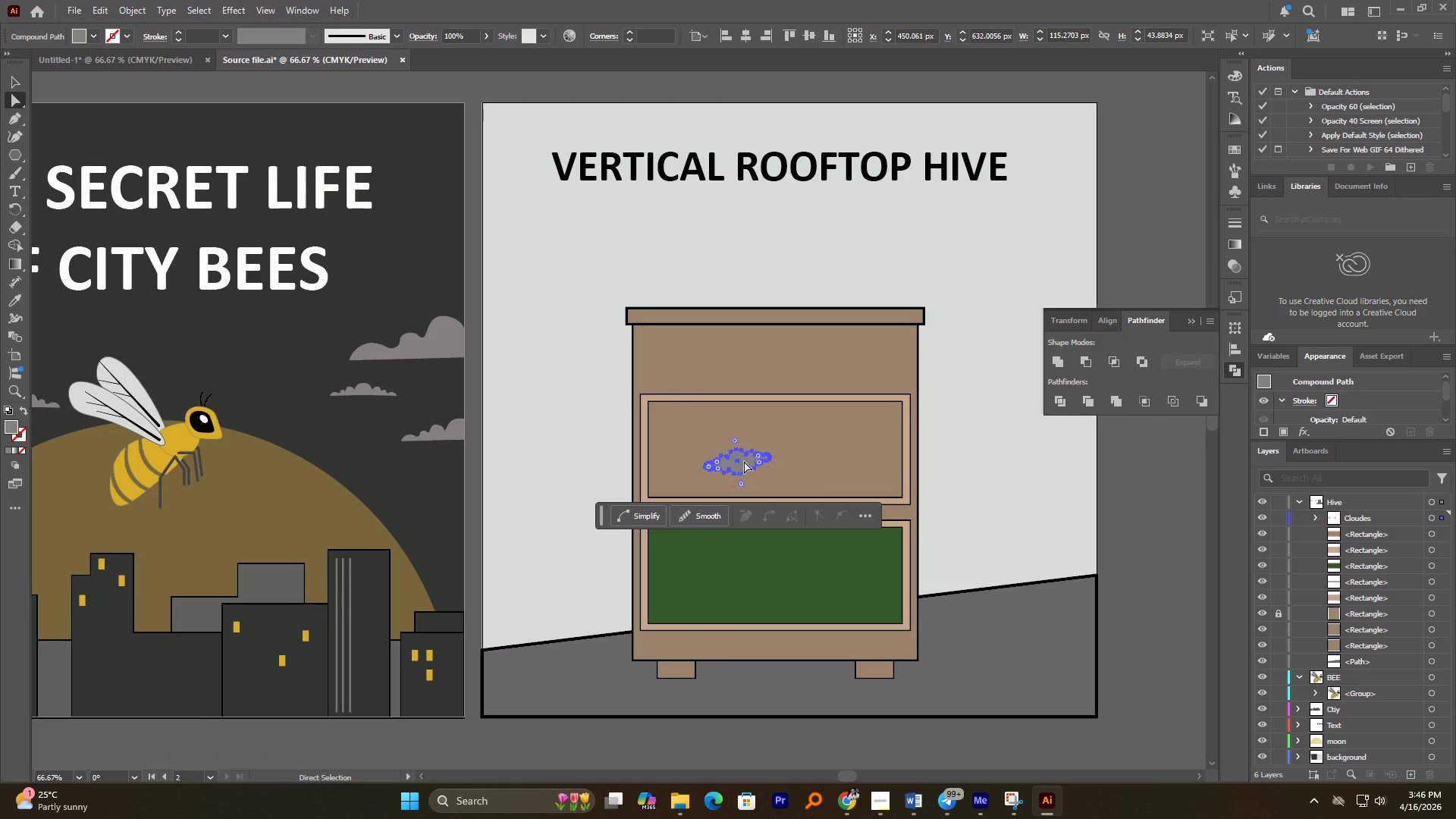 
left_click_drag(start_coordinate=[745, 461], to_coordinate=[1190, 620])
 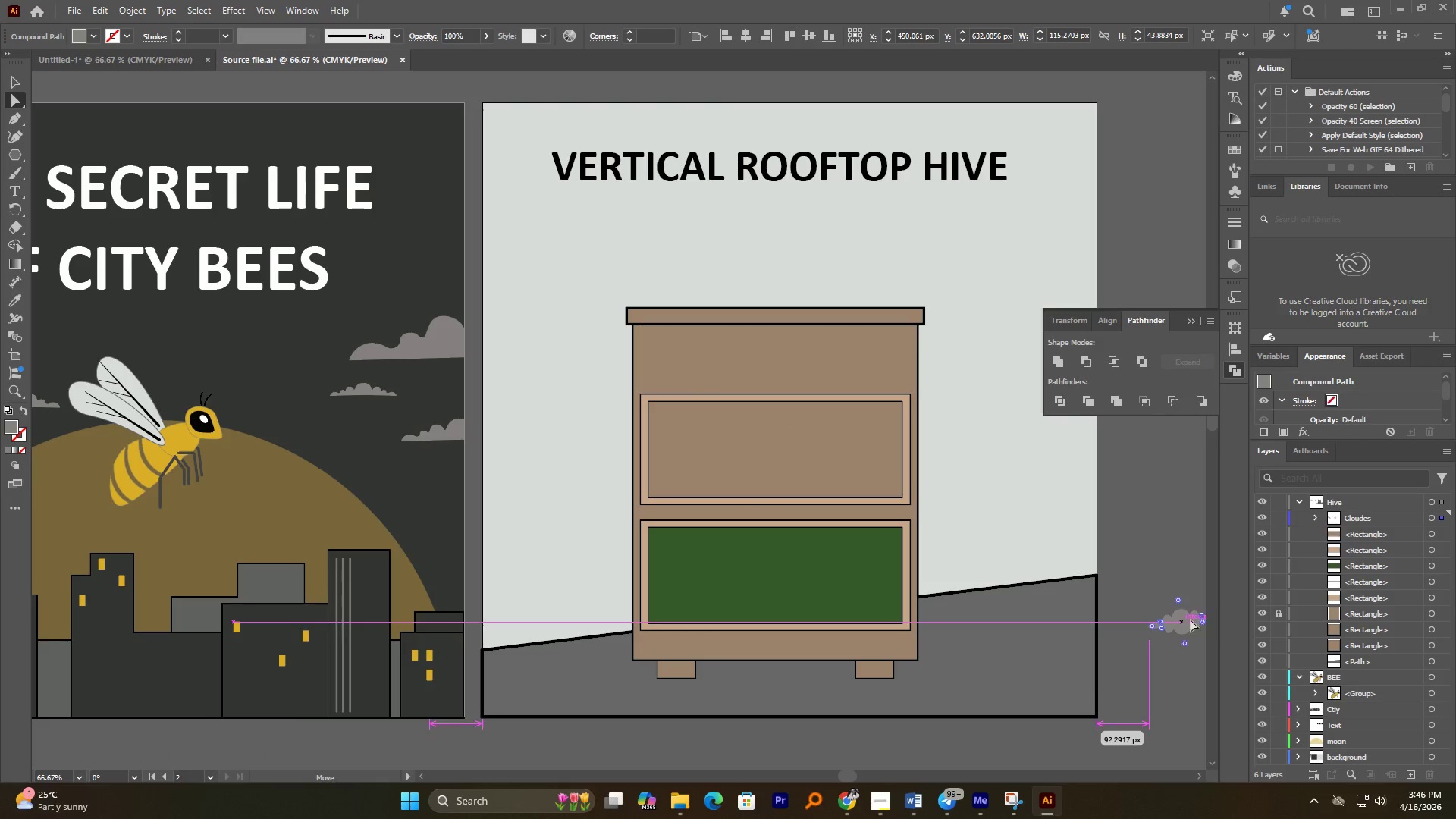 
hold_key(key=AltLeft, duration=1.47)
scroll: coordinate [605, 529], scroll_direction: up, amount: 4.0
 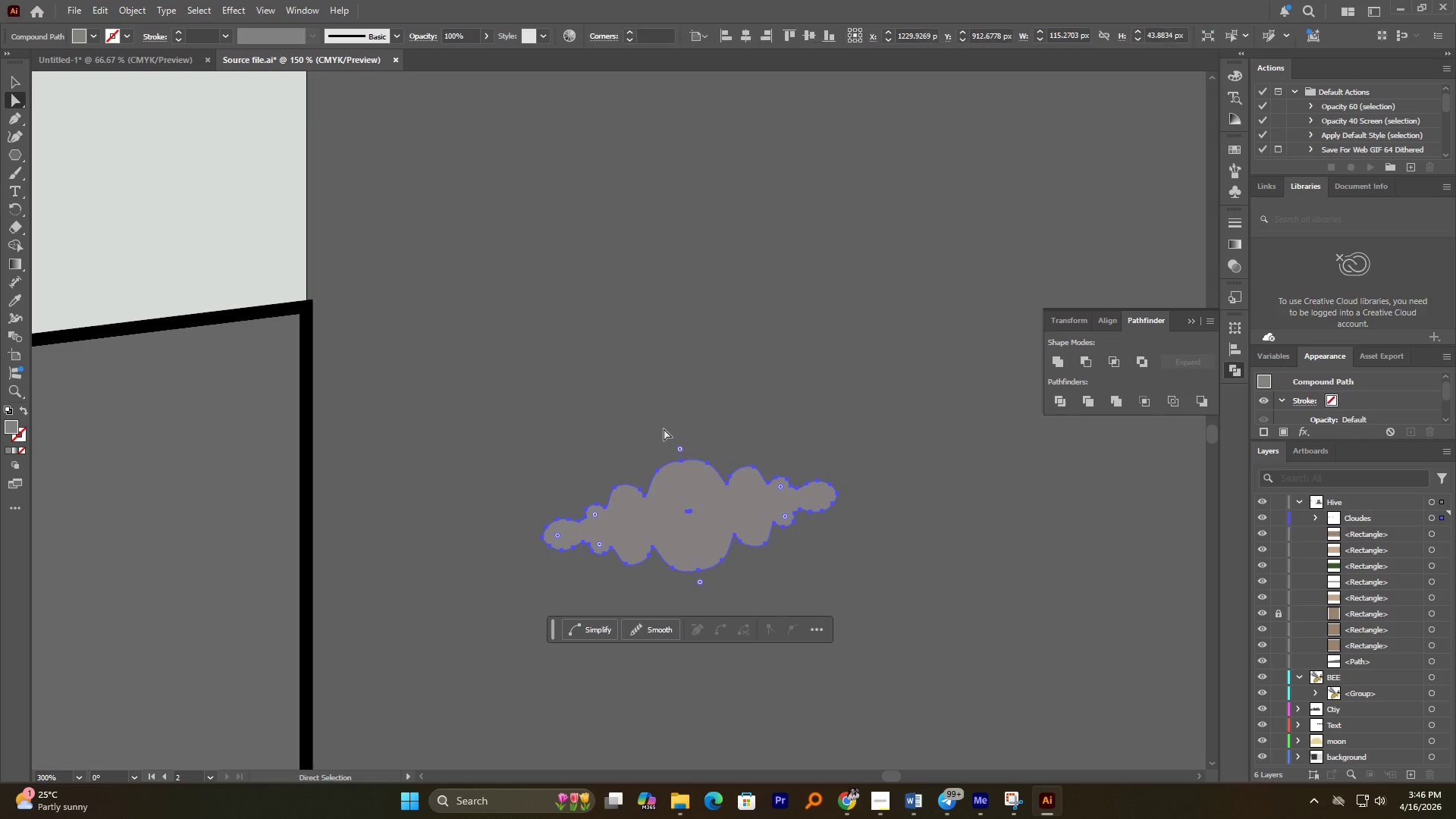 
left_click_drag(start_coordinate=[667, 426], to_coordinate=[814, 627])
 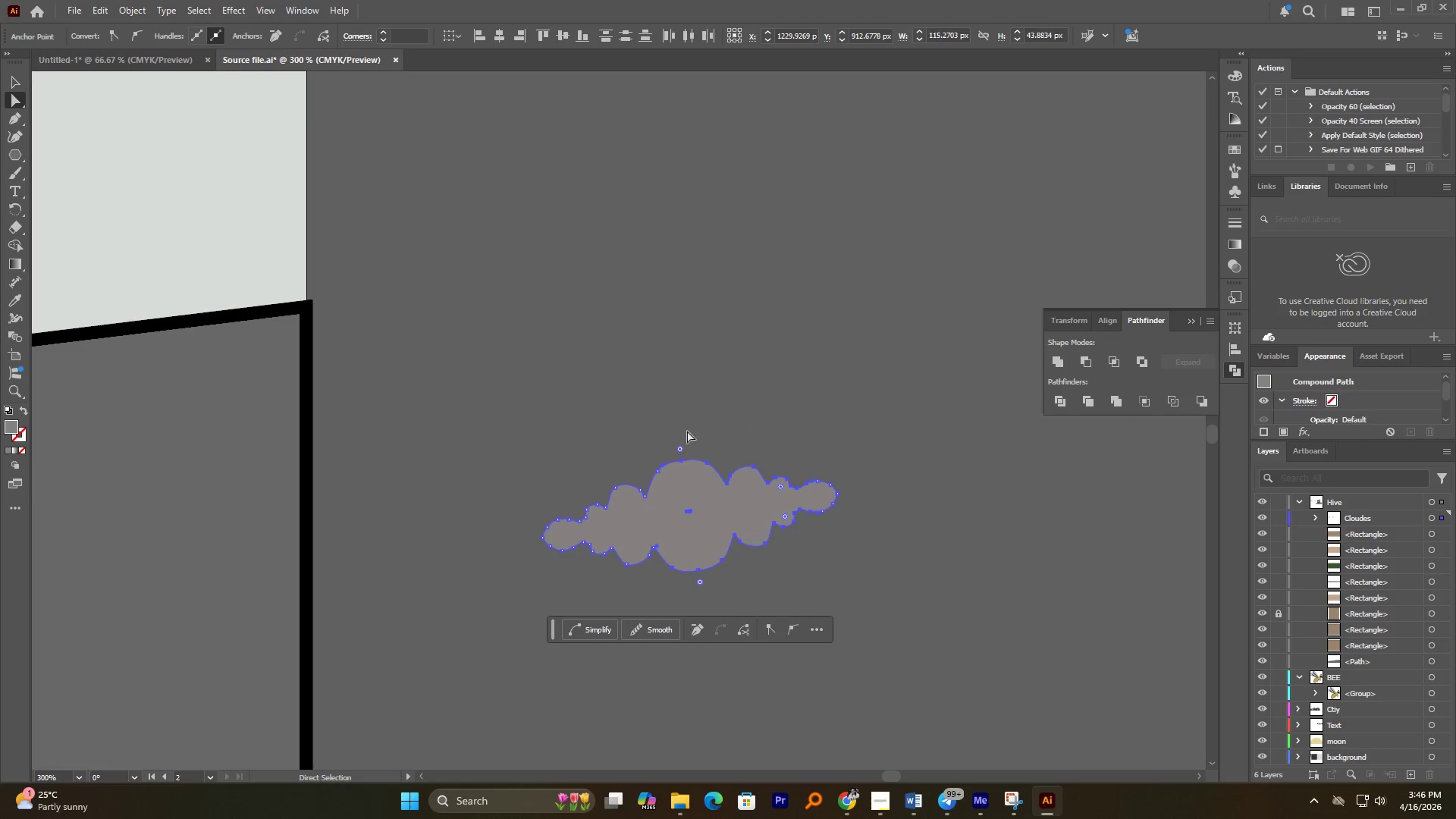 
left_click_drag(start_coordinate=[657, 416], to_coordinate=[875, 587])
 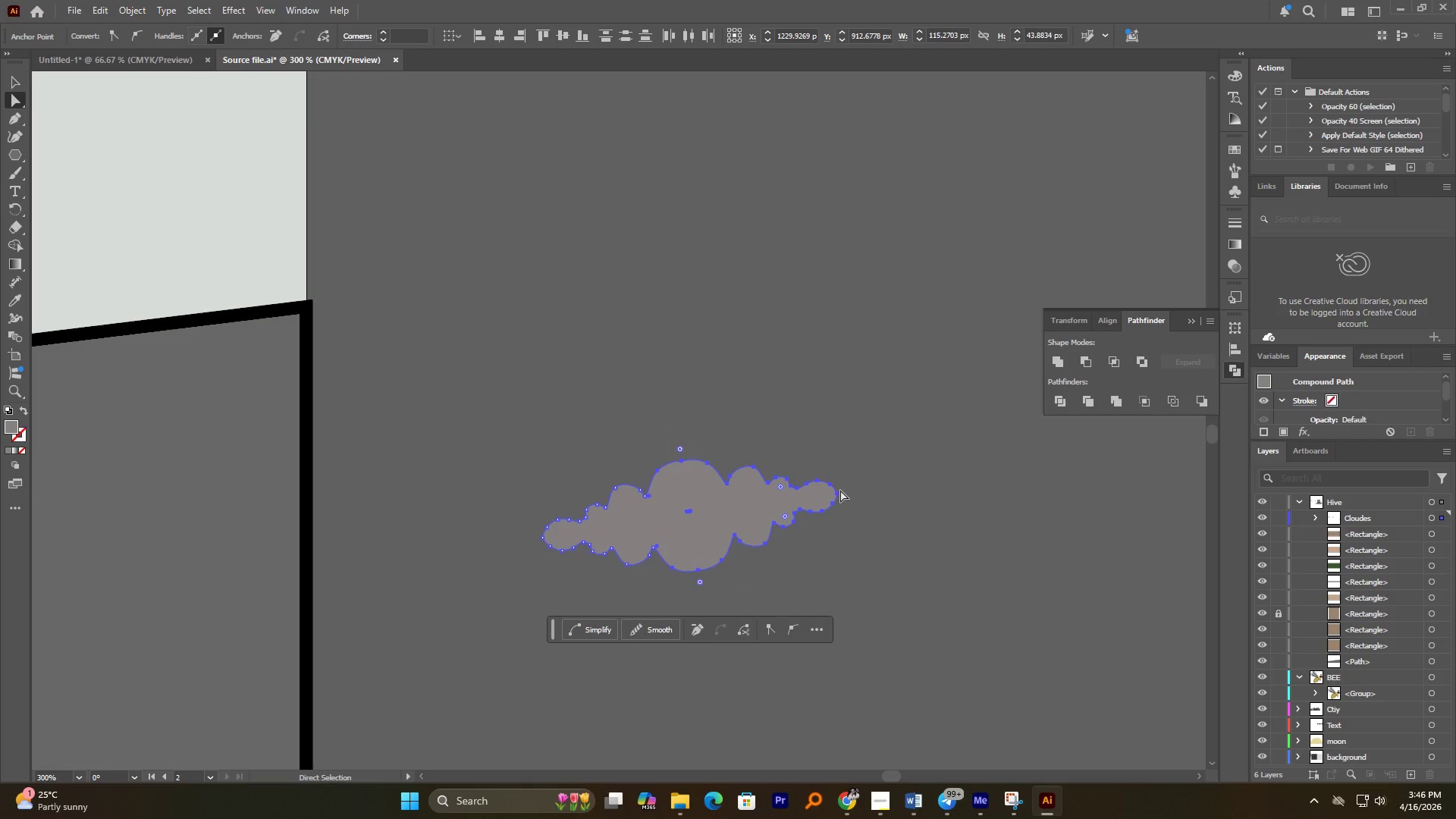 
left_click_drag(start_coordinate=[833, 486], to_coordinate=[874, 500])
 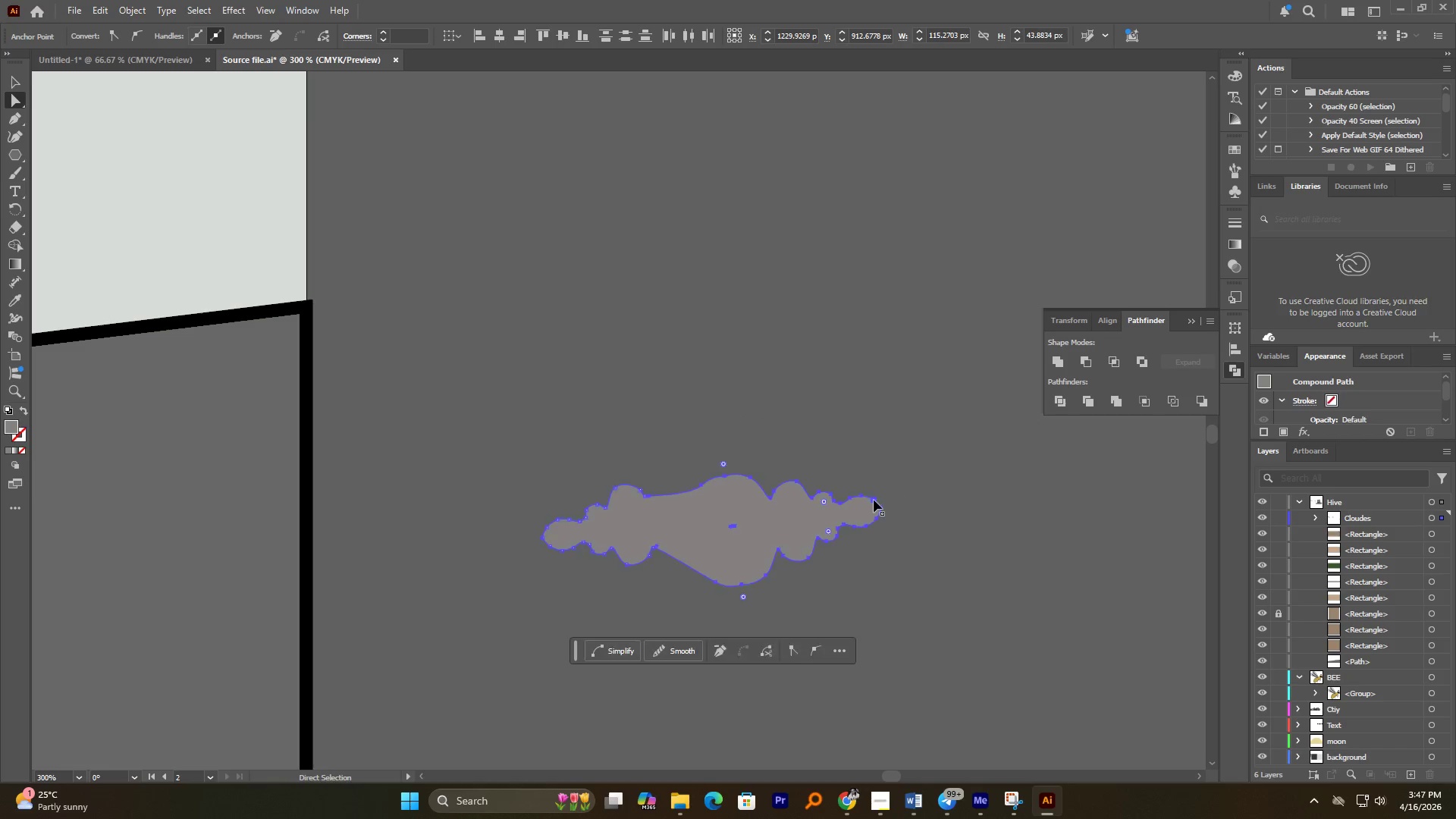 
hold_key(key=ControlLeft, duration=0.34)
 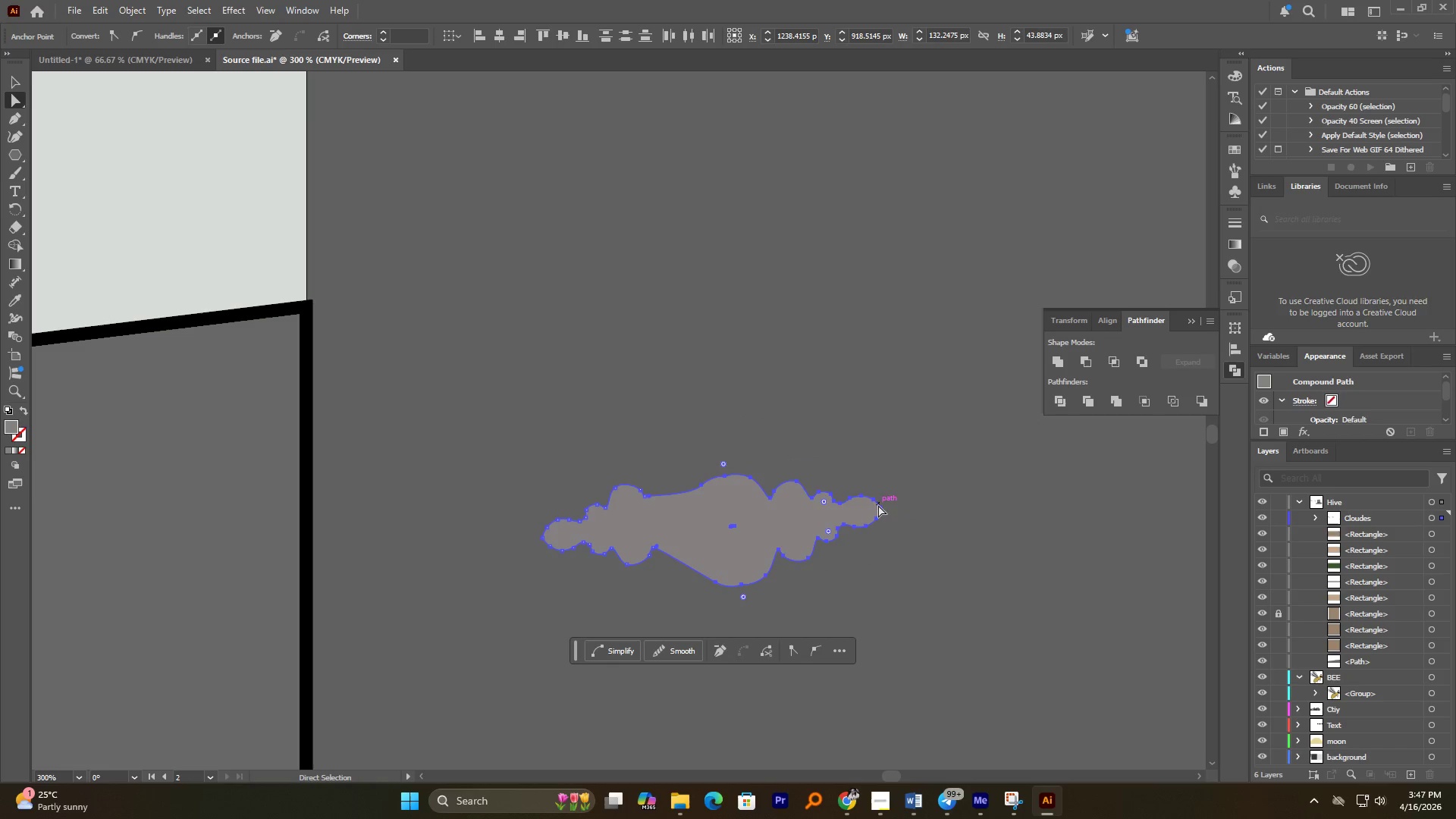 
left_click_drag(start_coordinate=[880, 507], to_coordinate=[939, 481])
 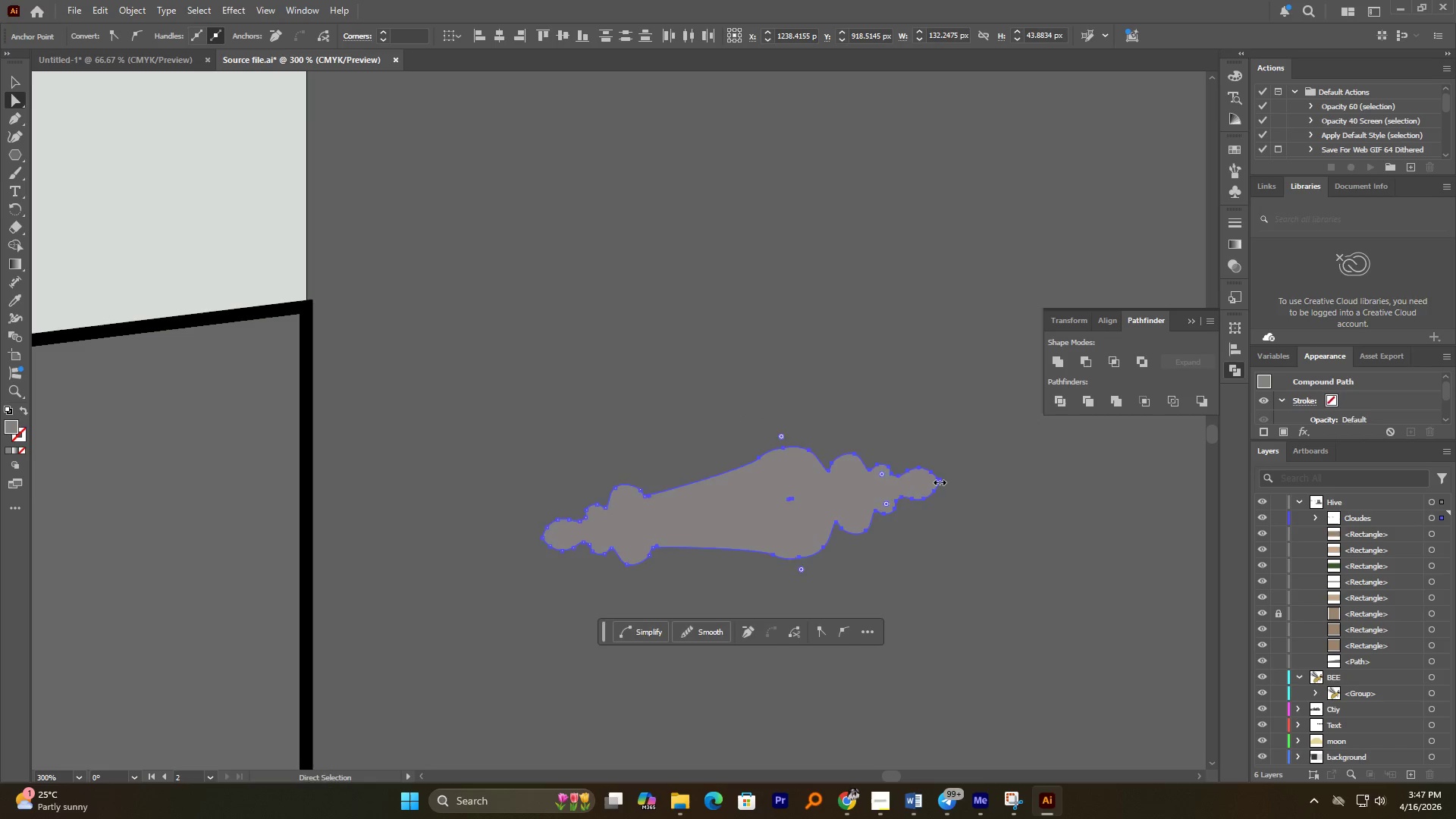 
key(Control+Z)
 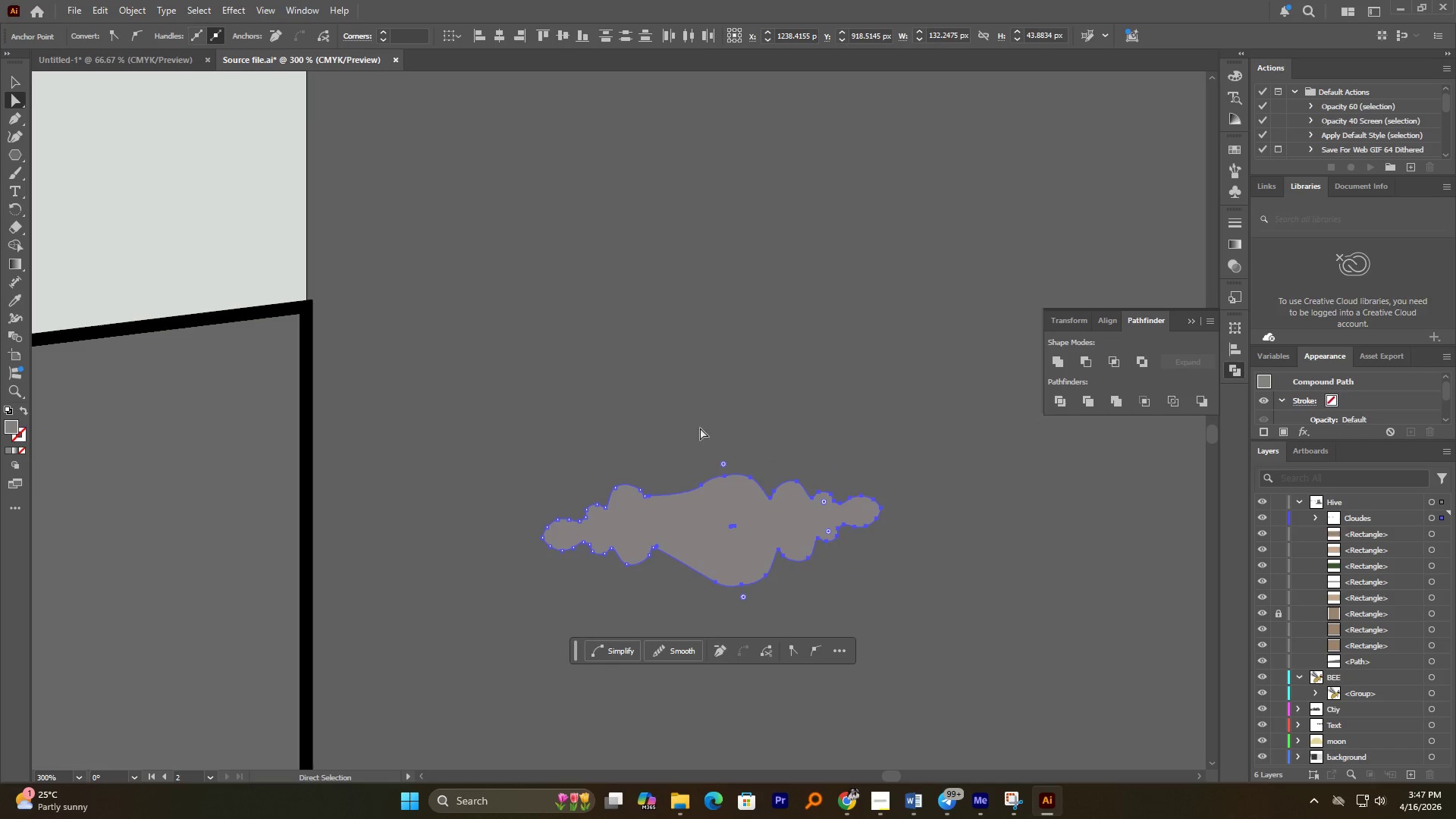 
left_click([686, 401])
 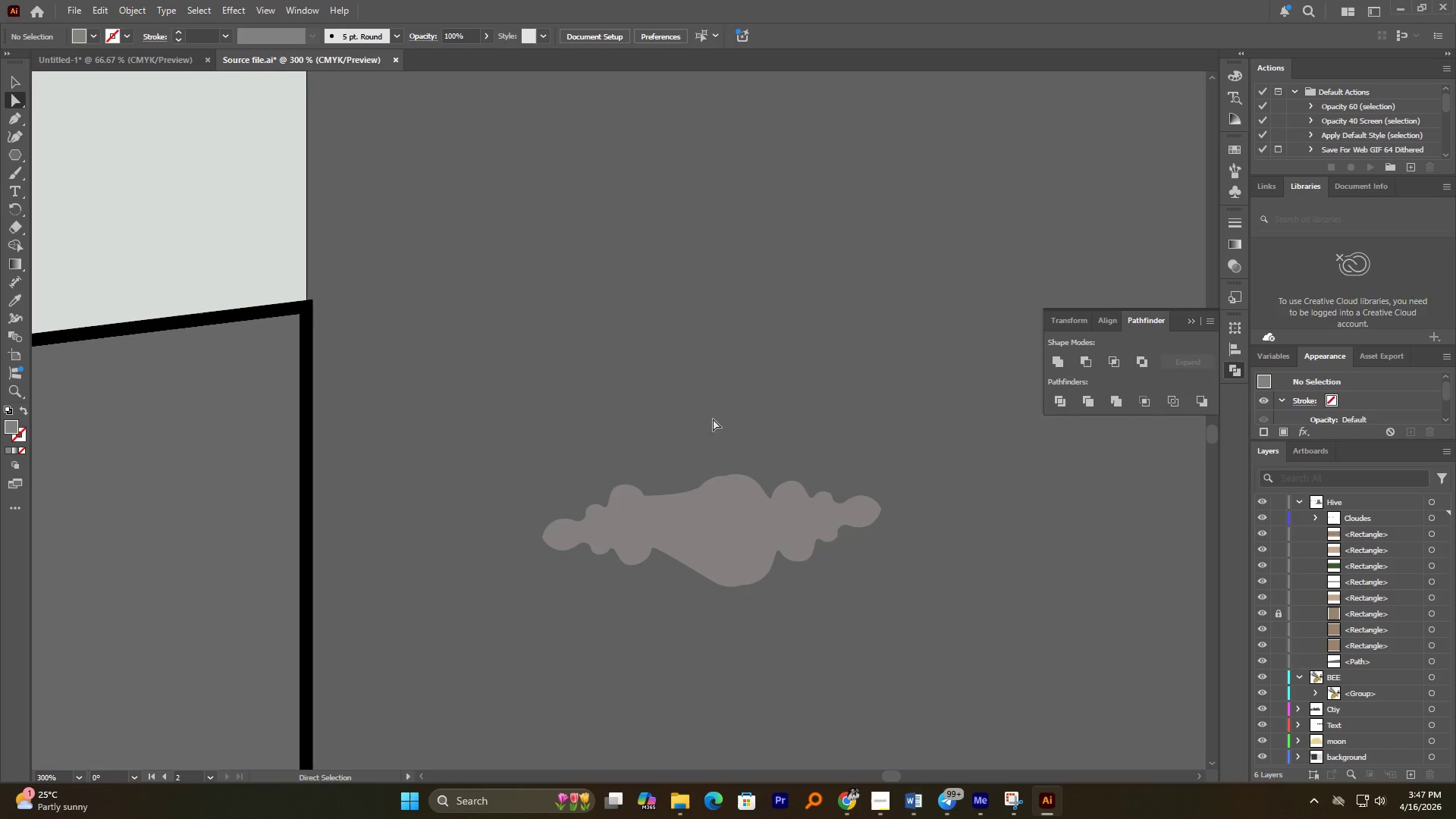 
hold_key(key=AltLeft, duration=0.53)
scroll: coordinate [747, 475], scroll_direction: down, amount: 1.0
 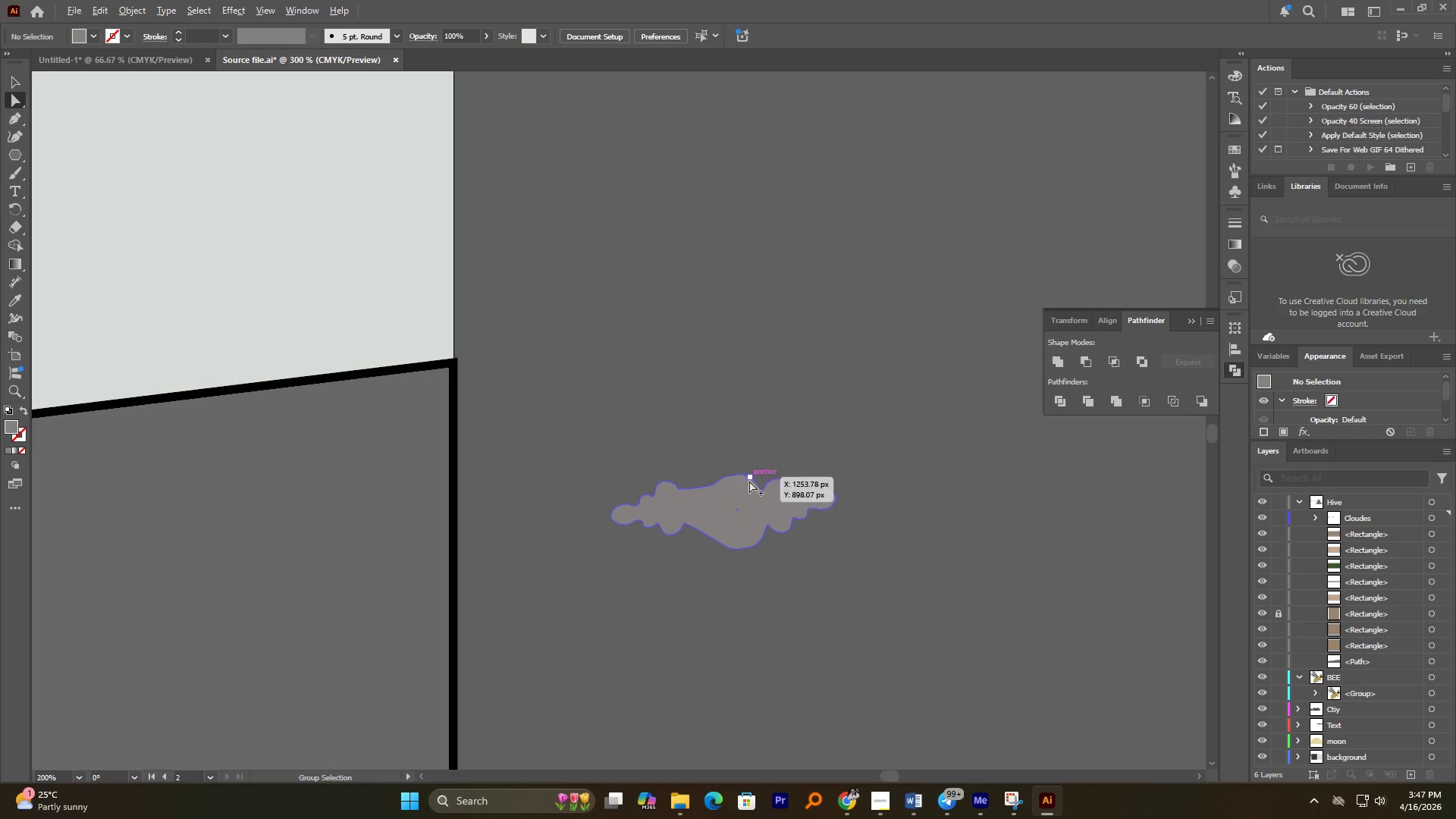 
key(Control+Z)
 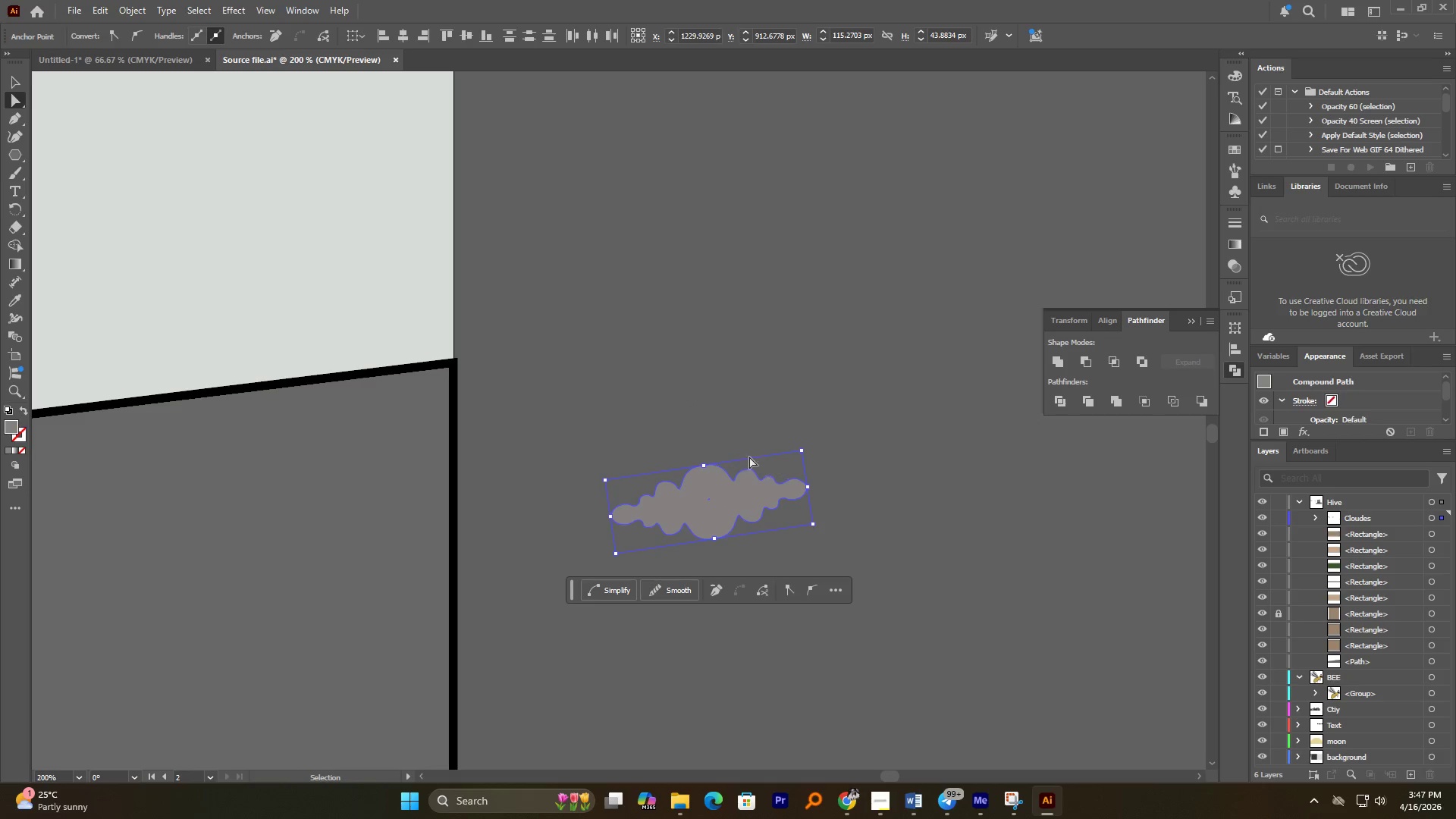 
left_click([731, 407])
 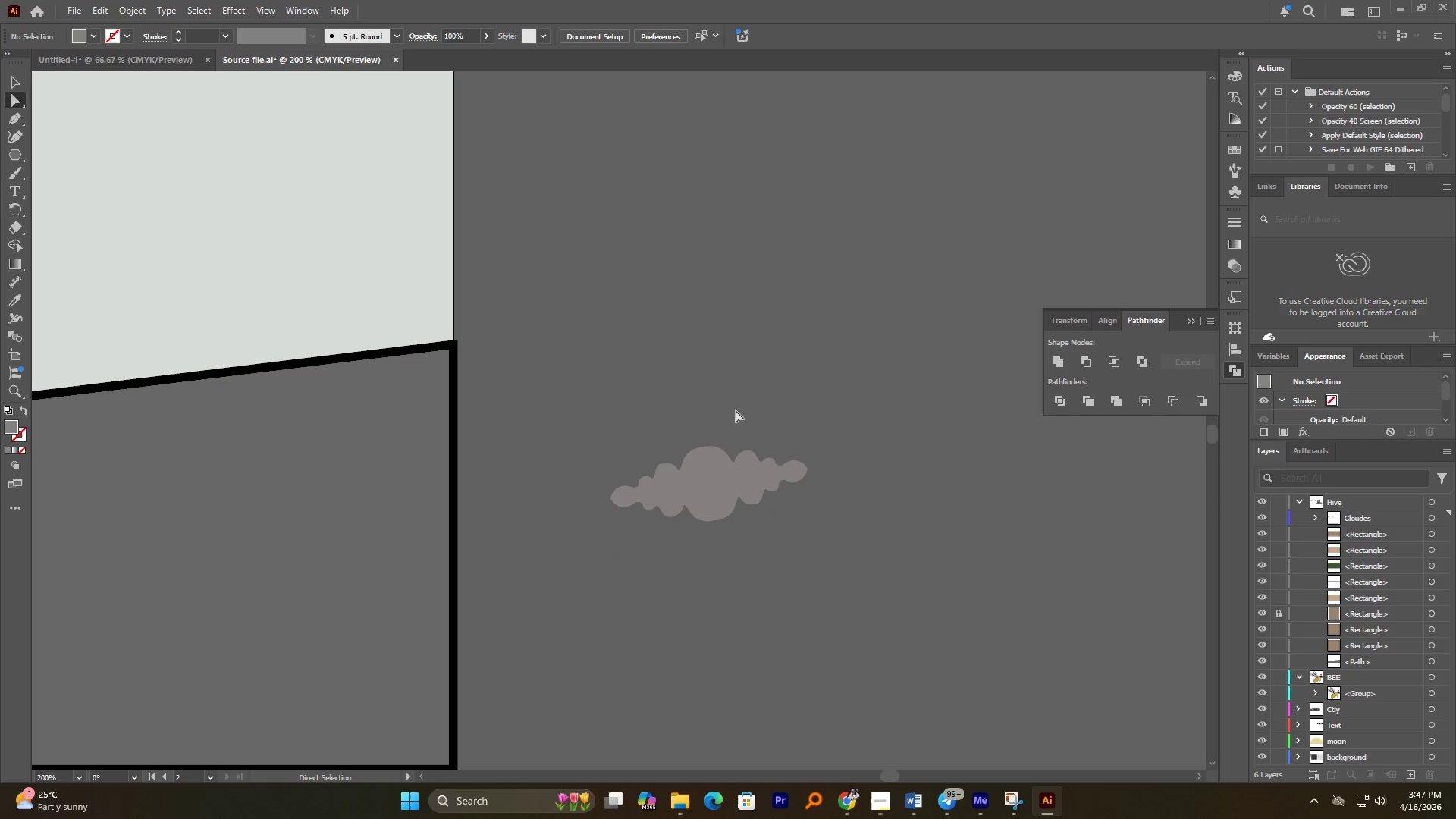 
hold_key(key=AltLeft, duration=1.7)
 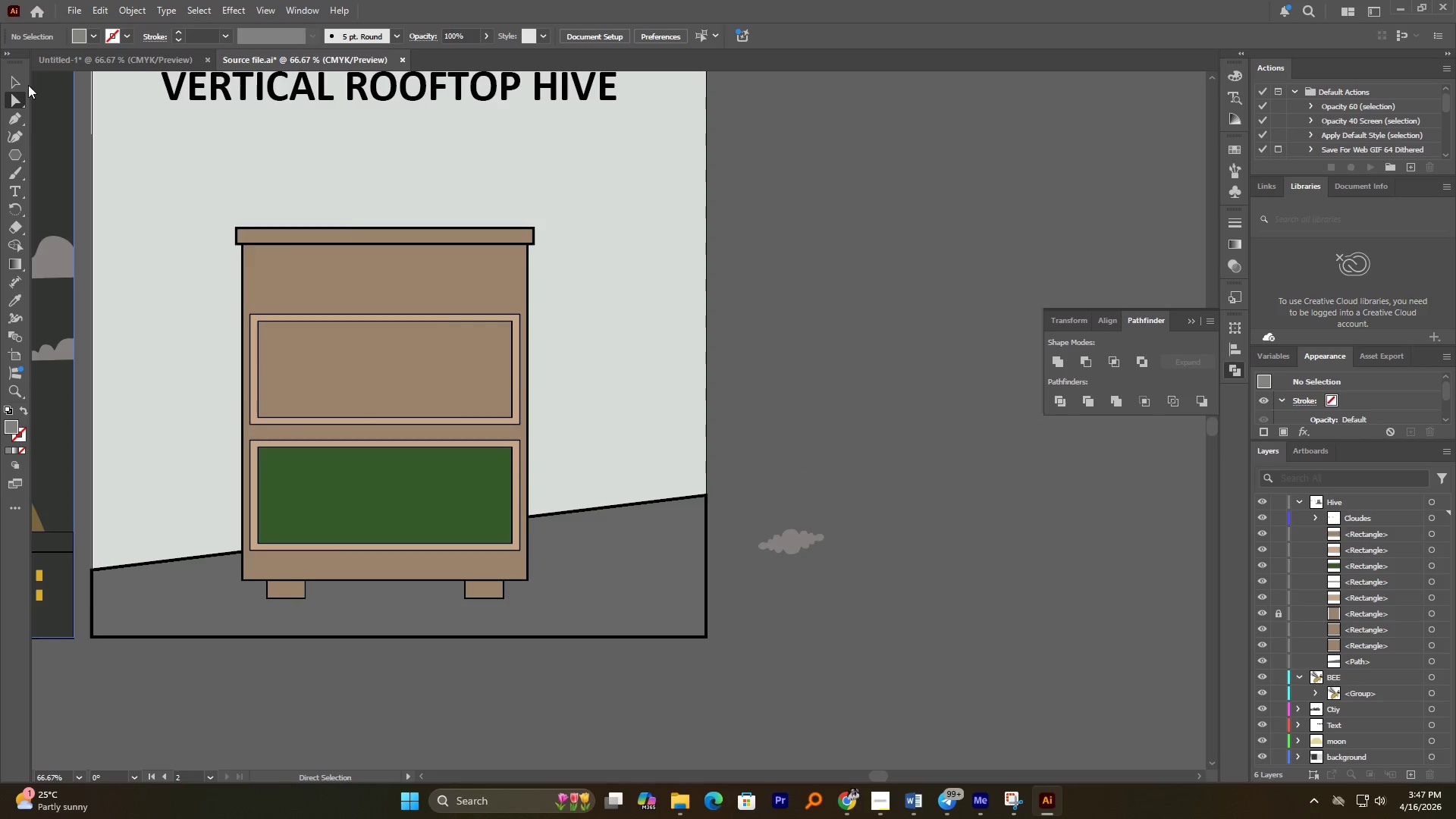 
scroll: coordinate [778, 476], scroll_direction: down, amount: 4.0
 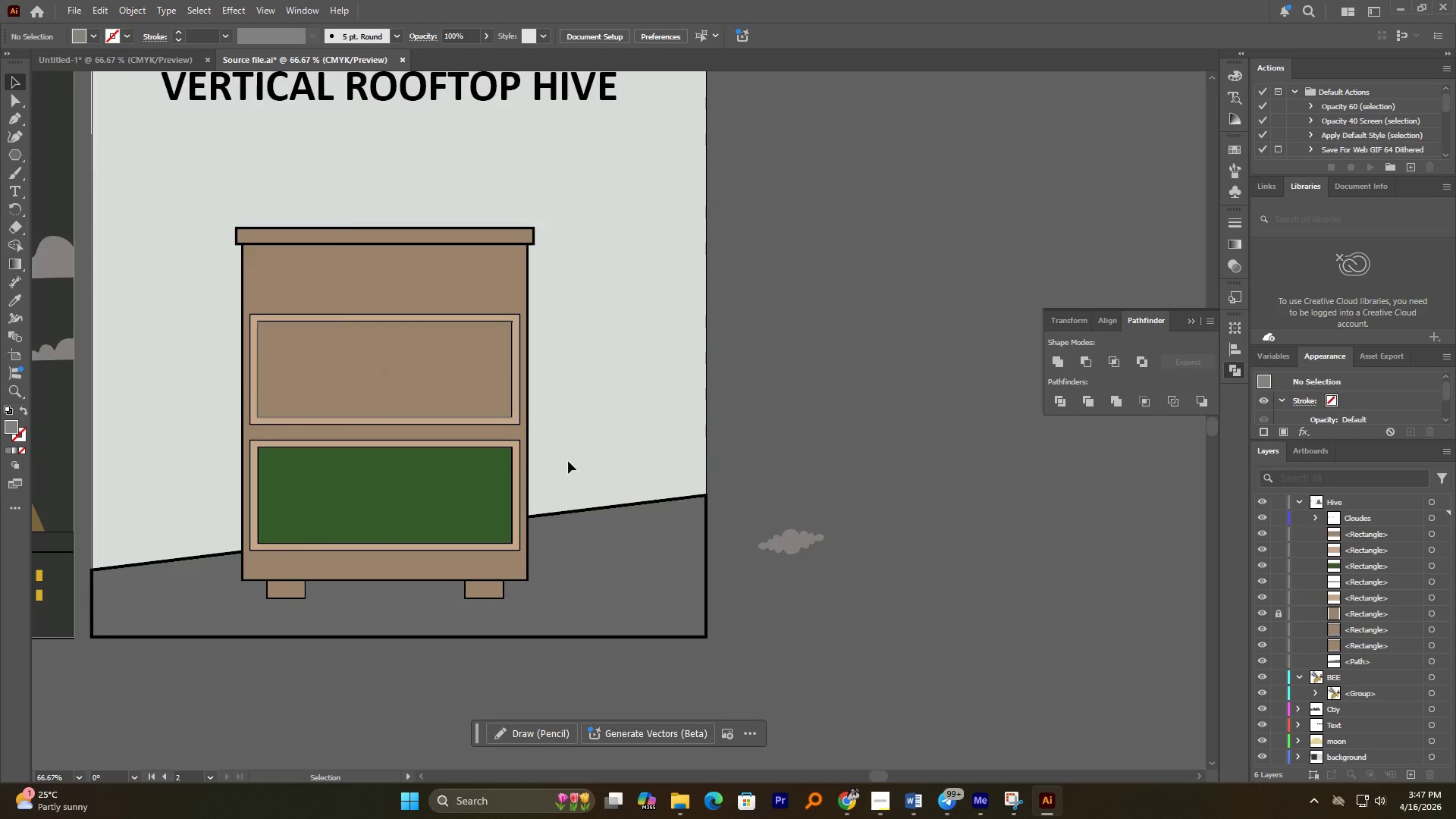 
left_click_drag(start_coordinate=[774, 541], to_coordinate=[289, 472])
 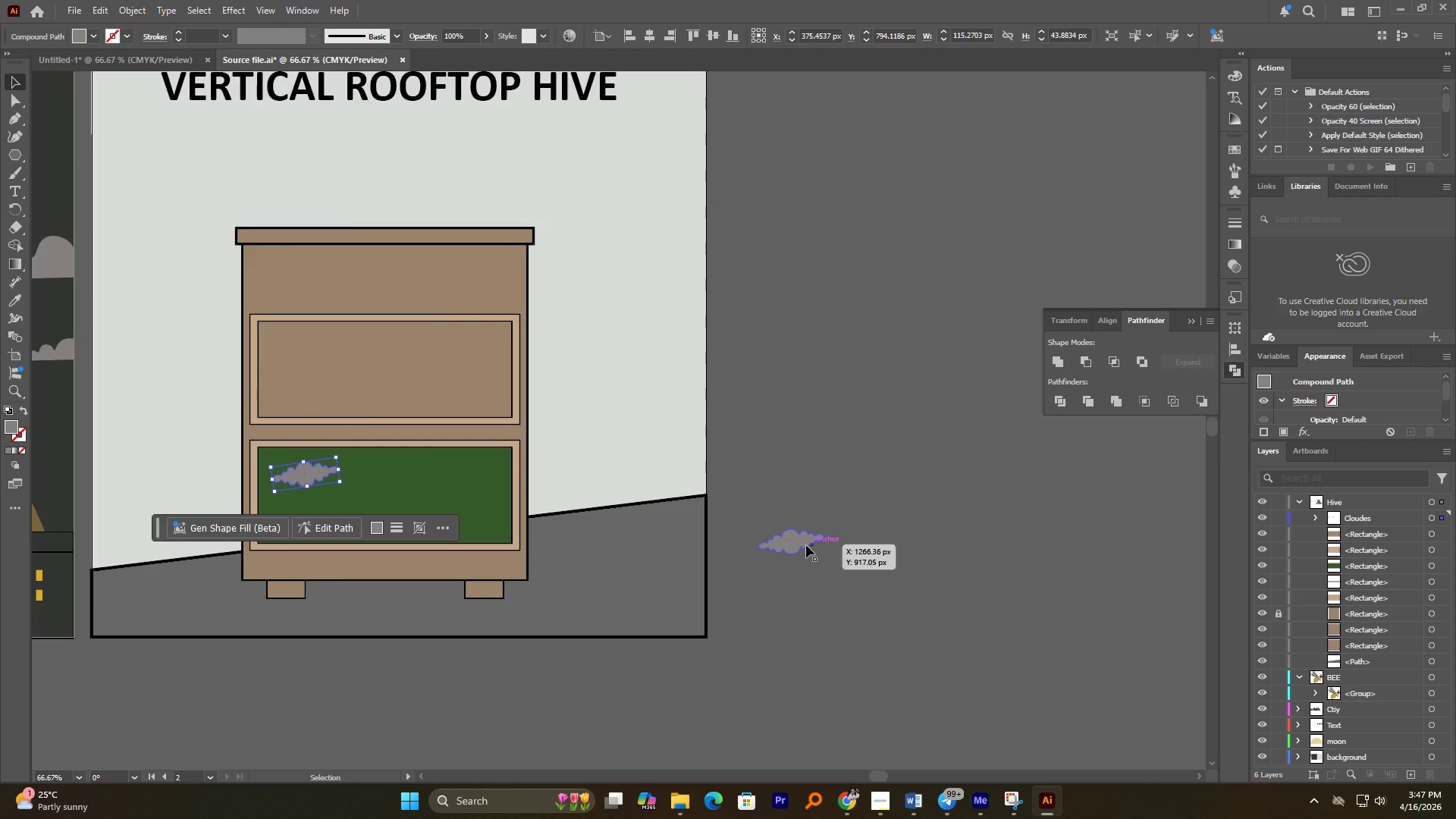 
hold_key(key=AltLeft, duration=1.39)
 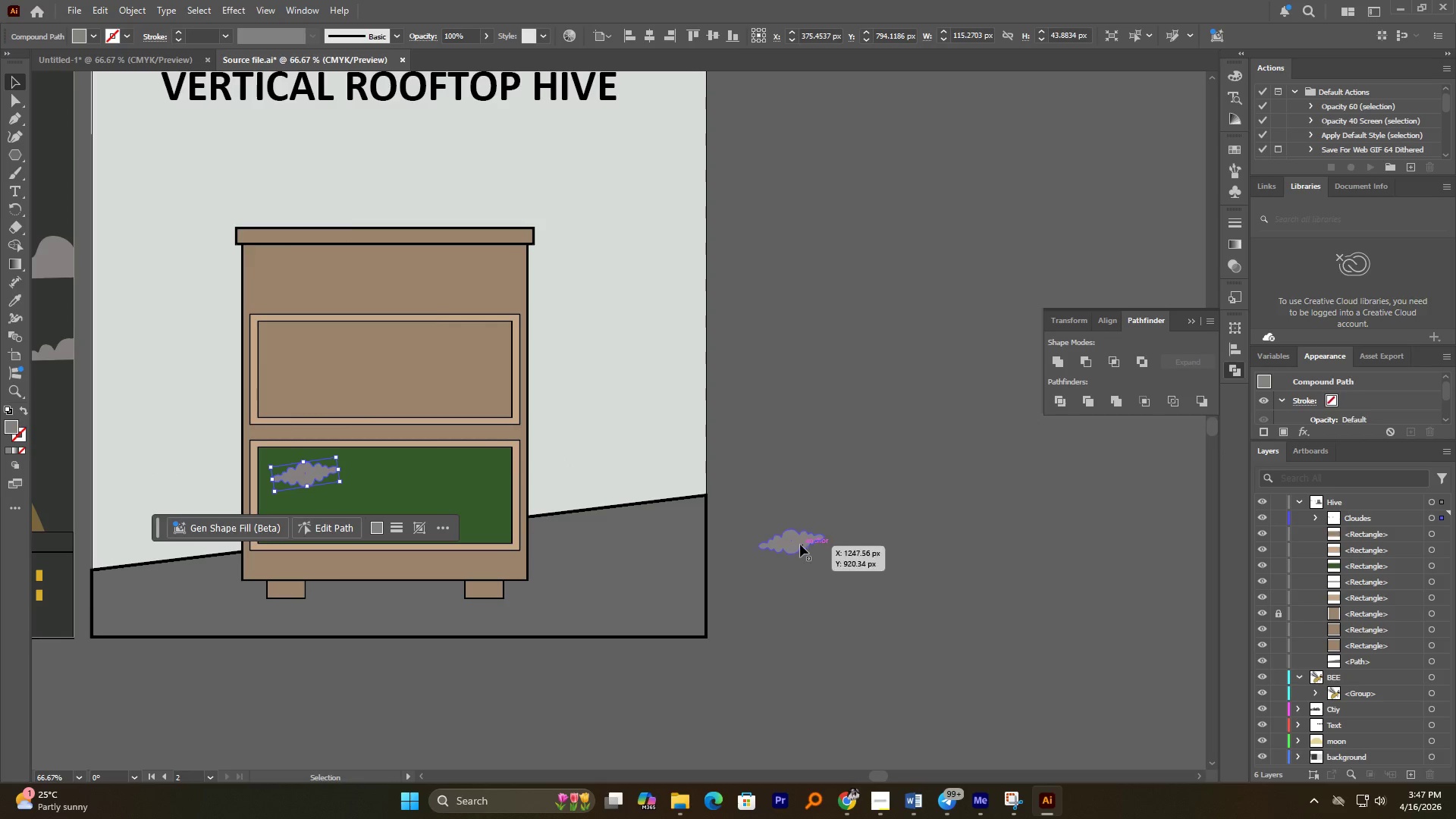 
left_click([799, 544])
 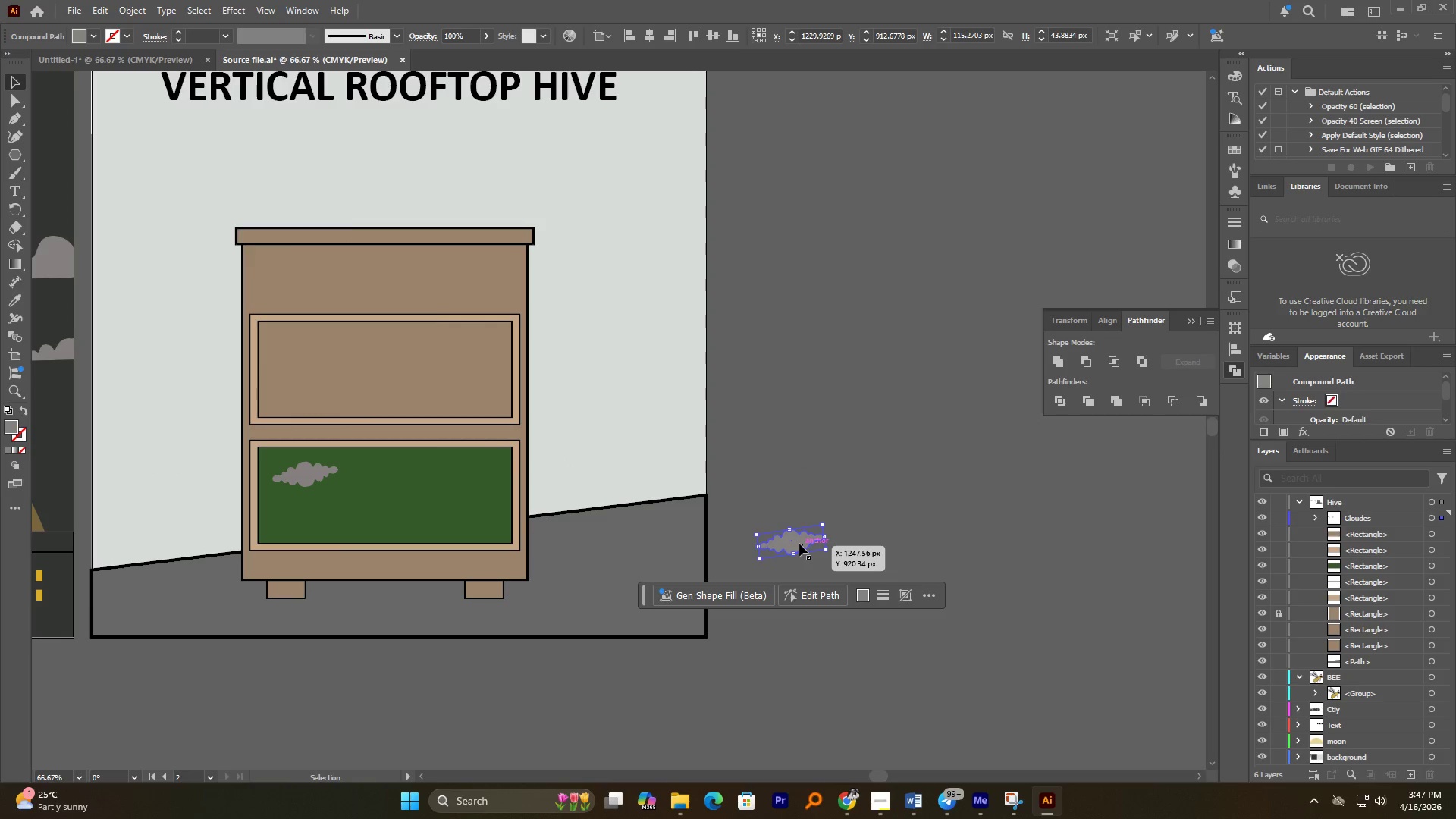 
key(Delete)
 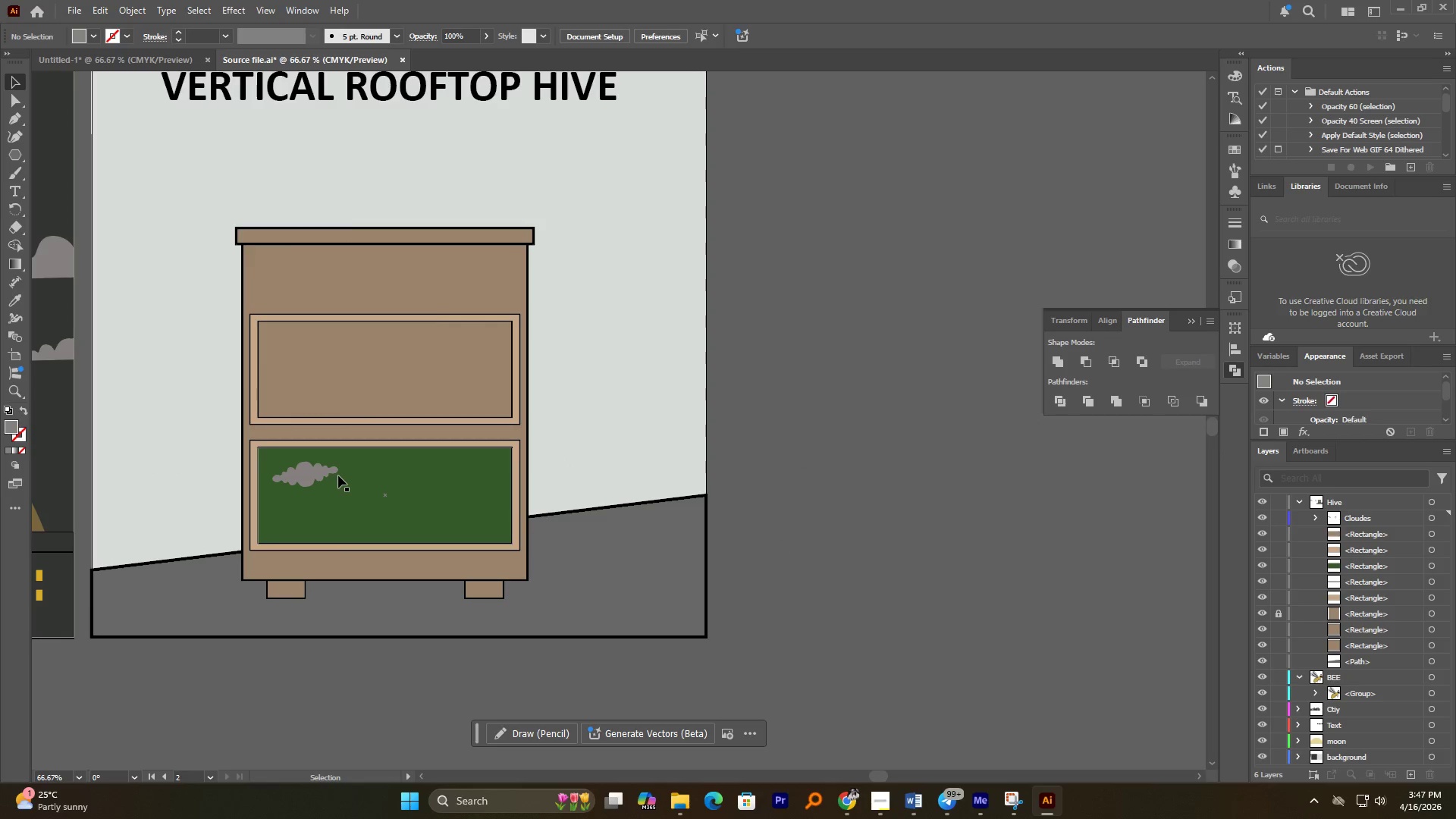 
hold_key(key=AltLeft, duration=0.69)
 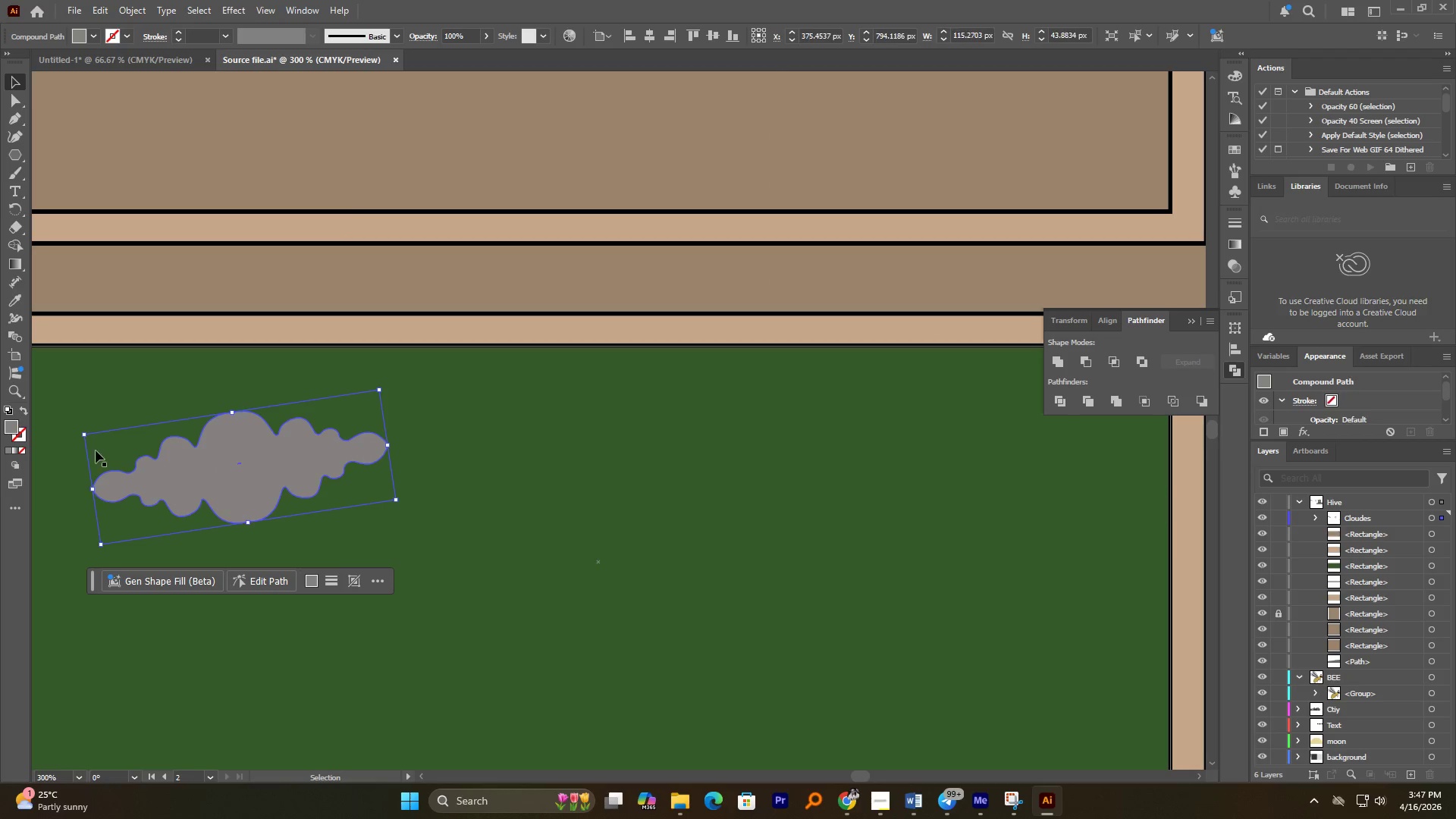 
left_click([301, 469])
 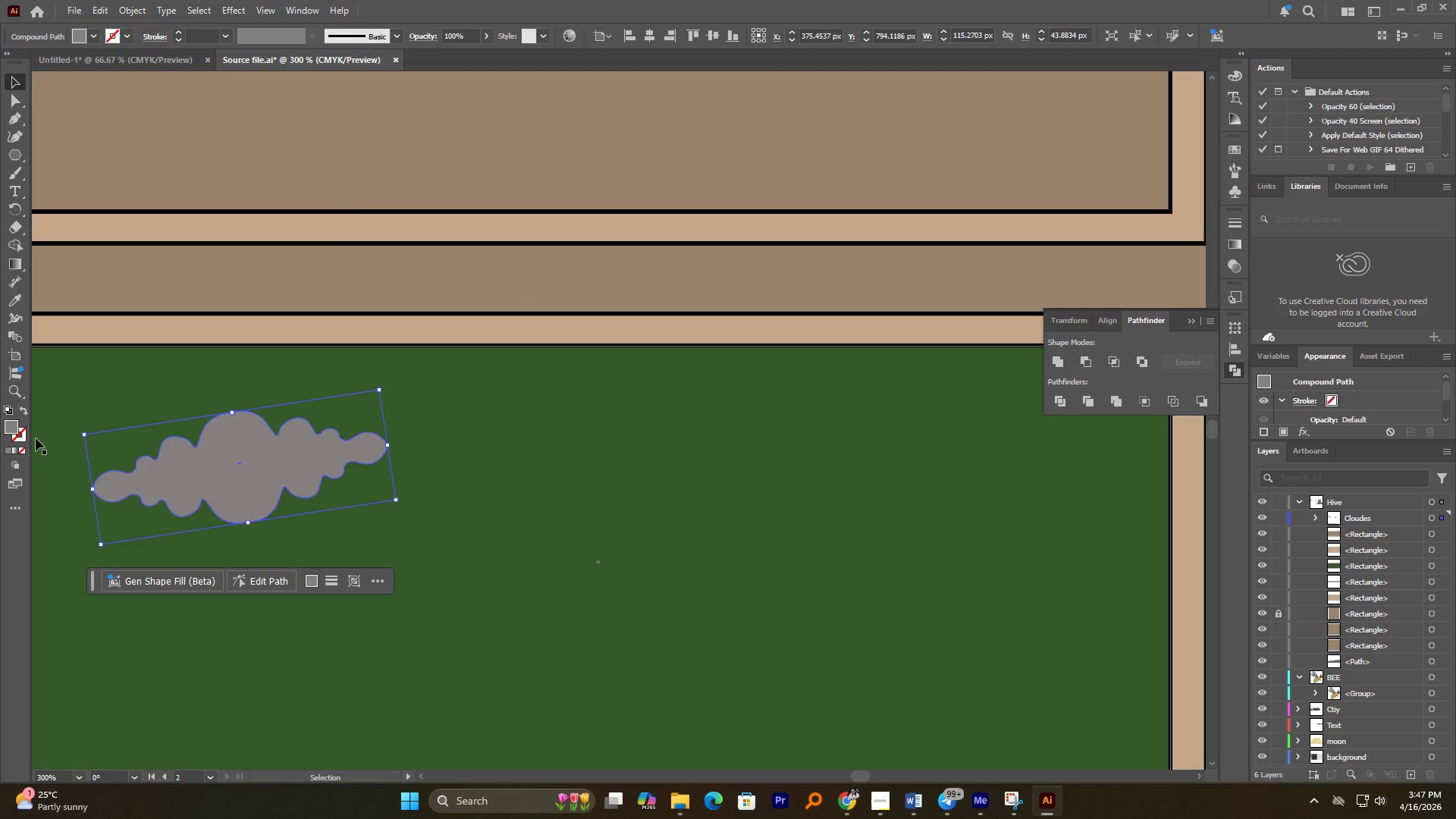 
scroll: coordinate [324, 476], scroll_direction: up, amount: 4.0
 